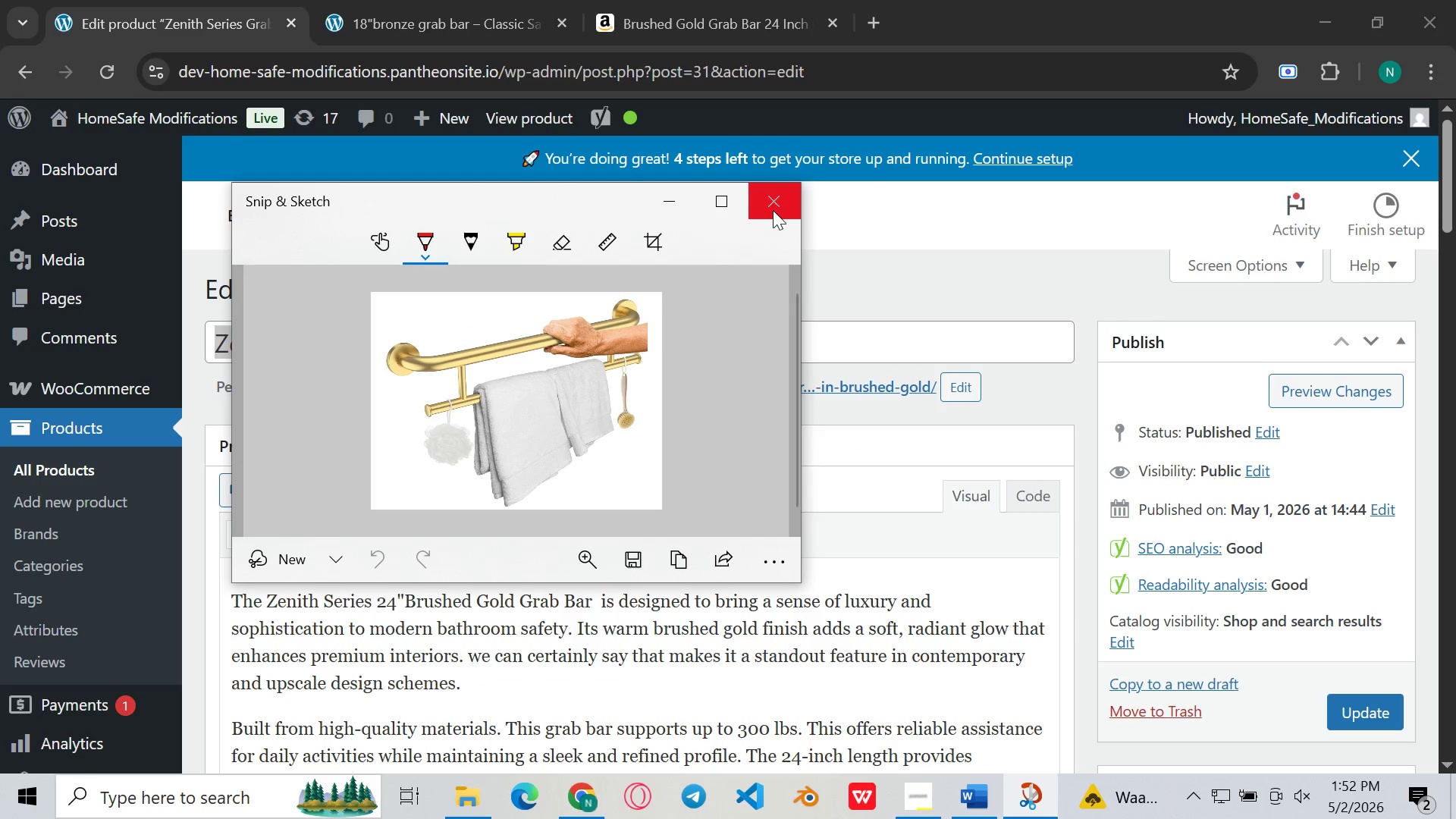 
left_click([773, 210])
 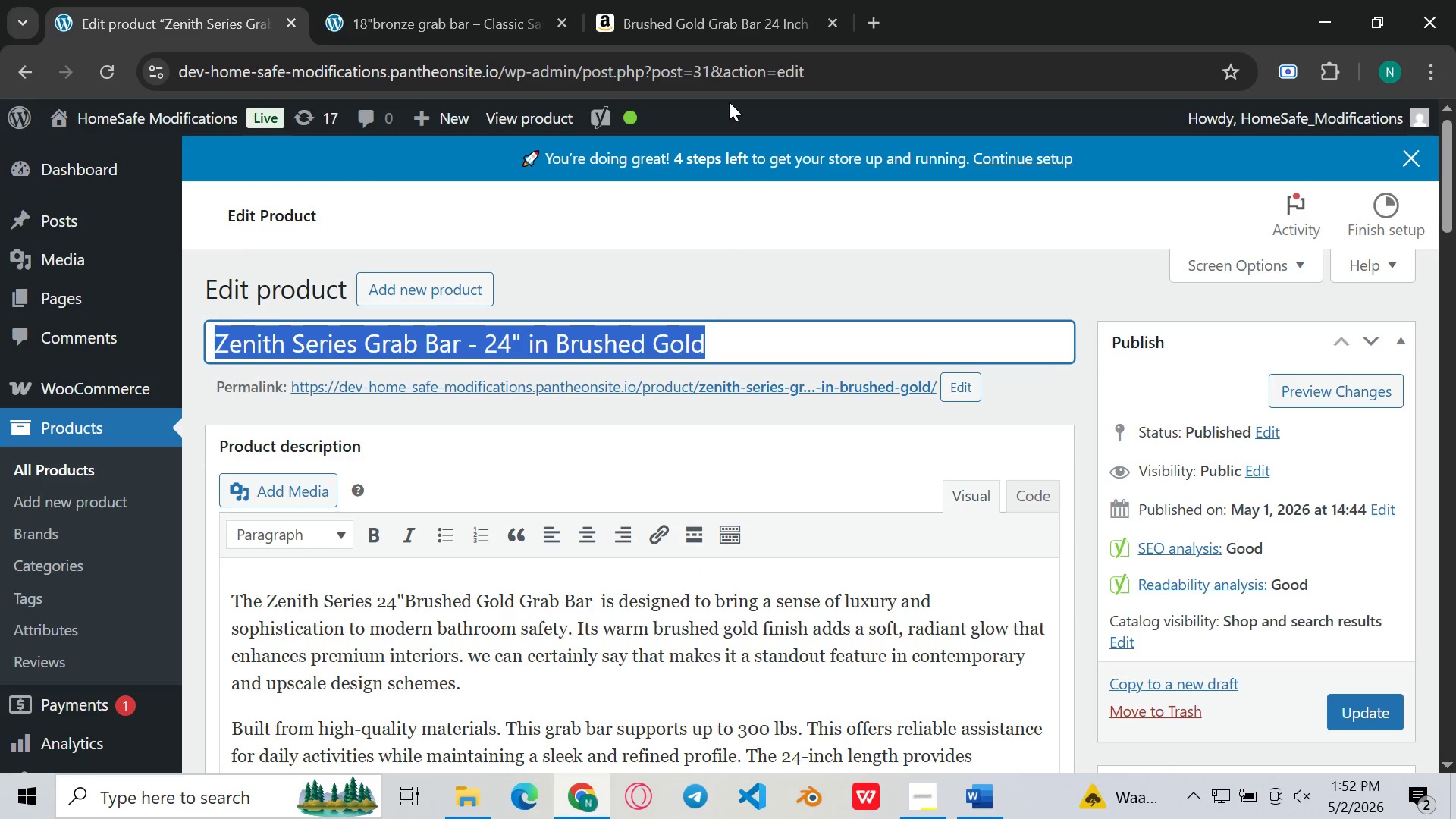 
left_click([703, 0])
 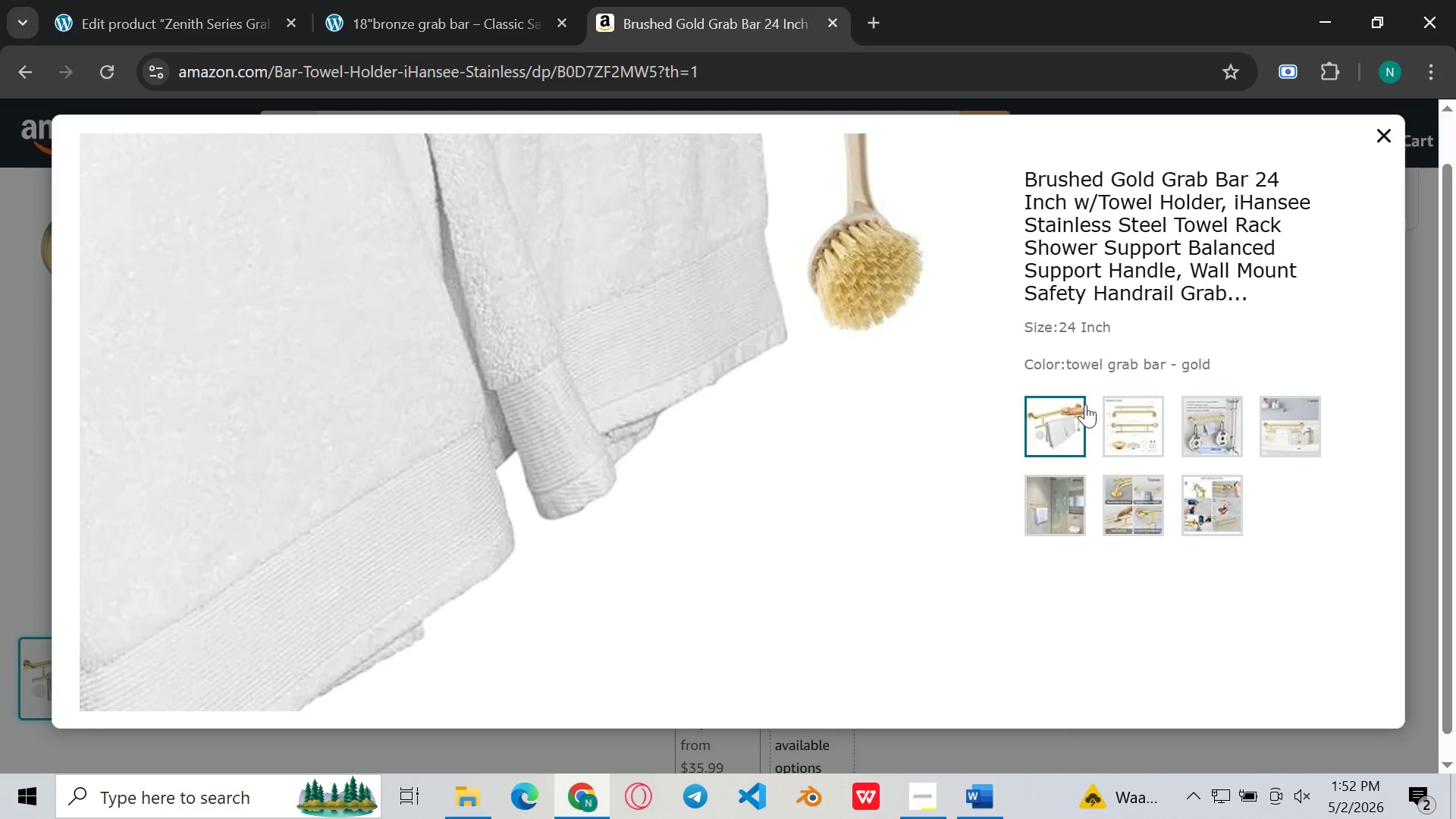 
left_click([1132, 414])
 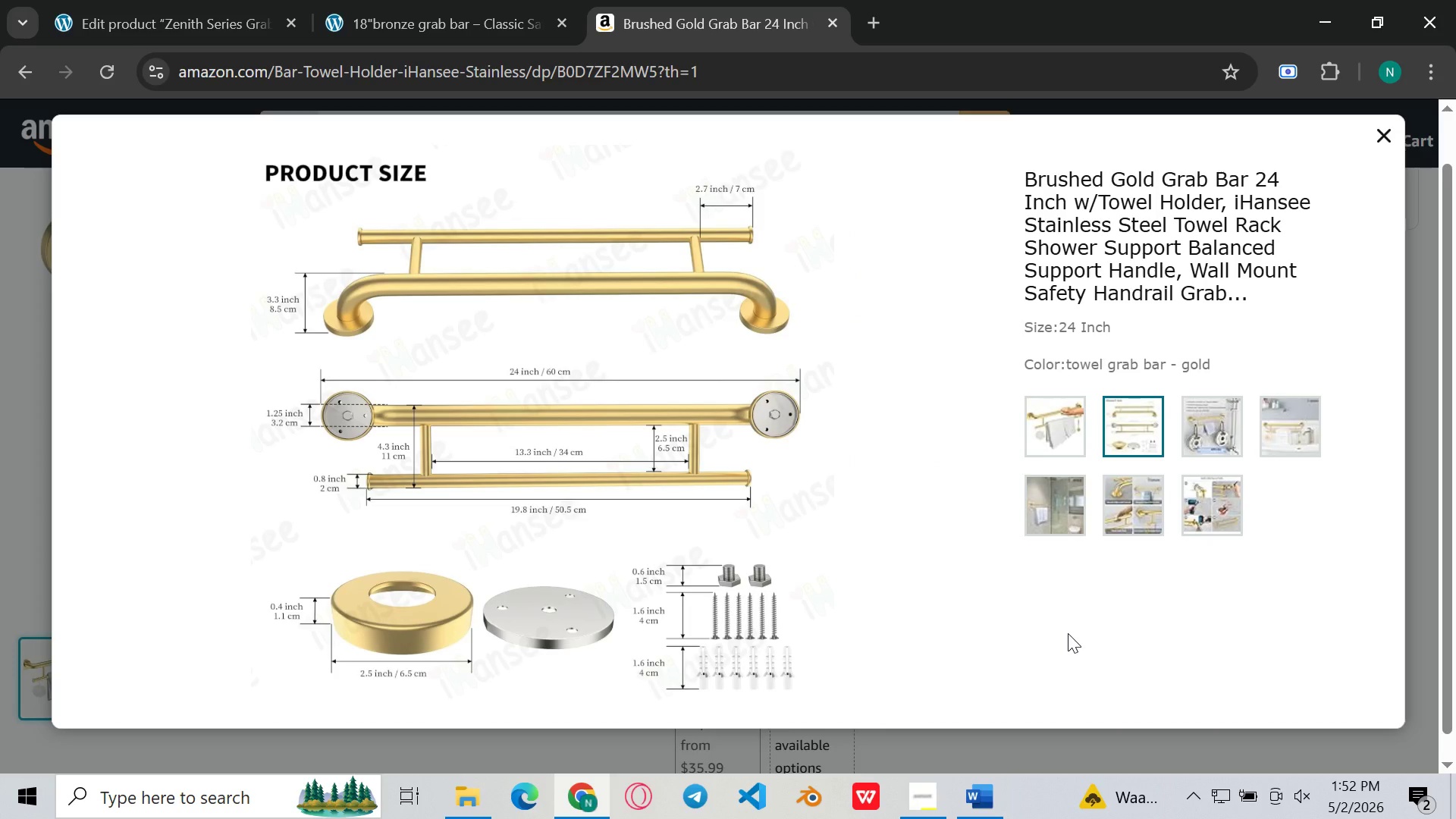 
wait(10.08)
 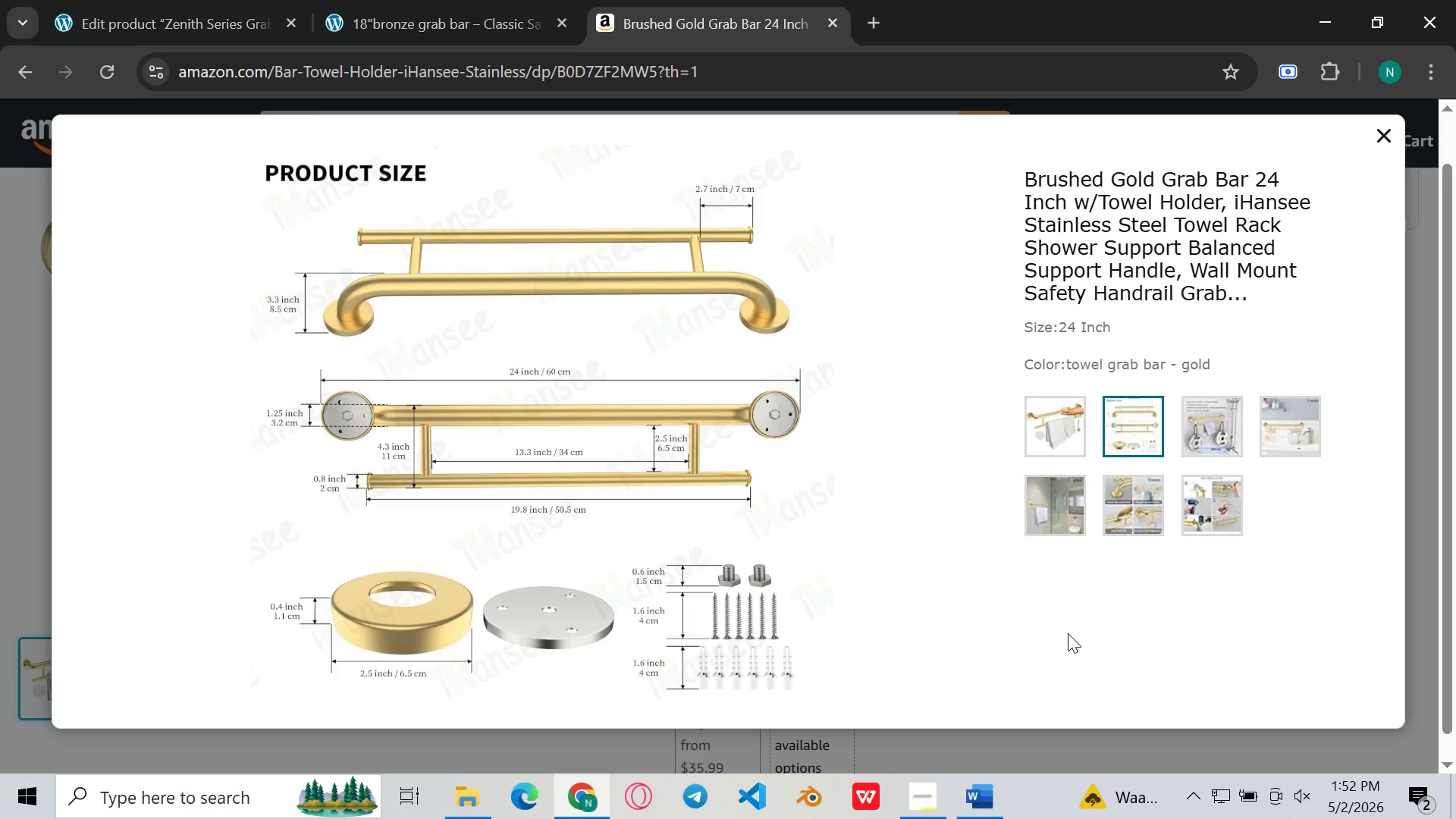 
left_click([1210, 414])
 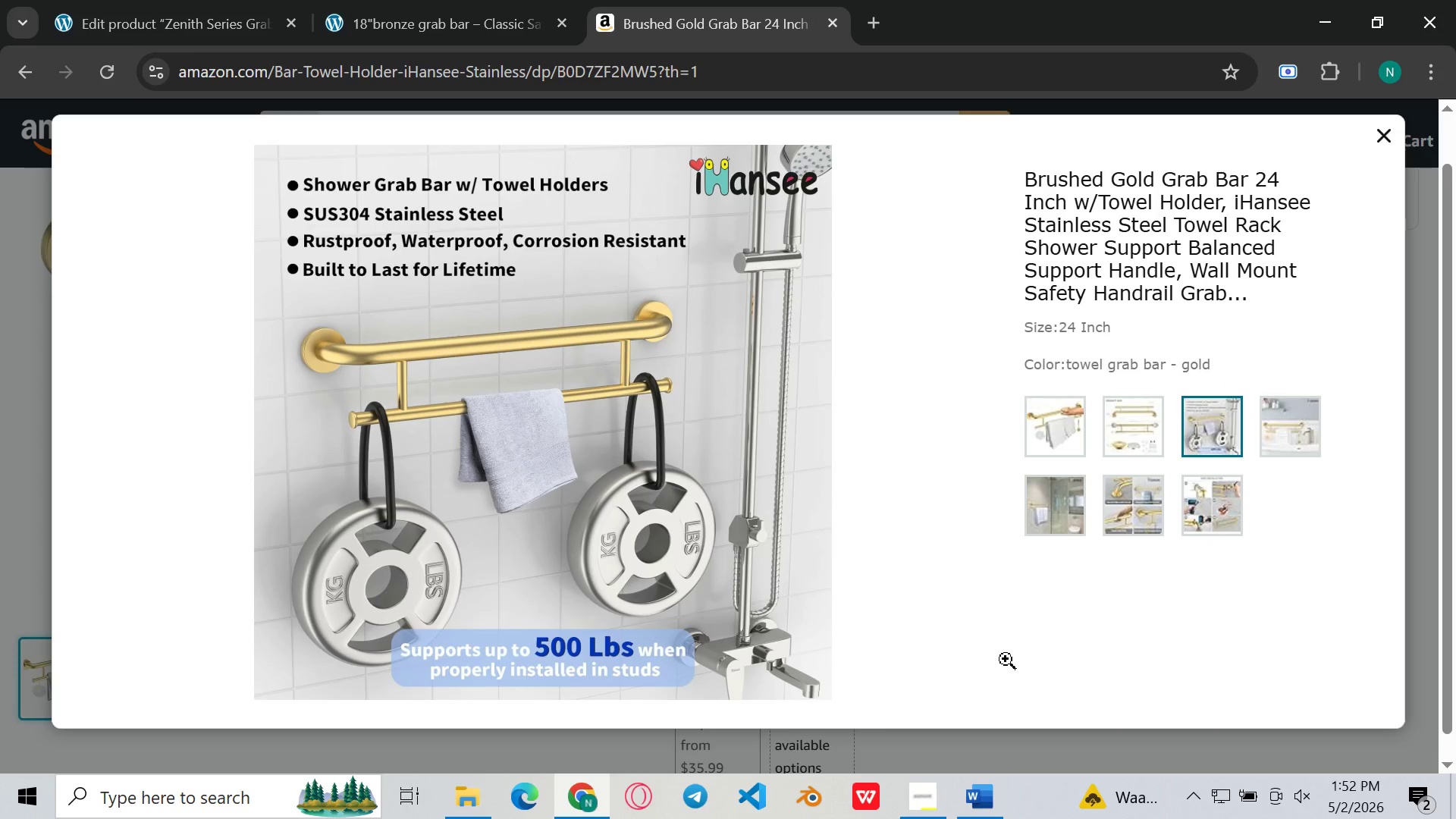 
key(Meta+Shift+ShiftLeft)
 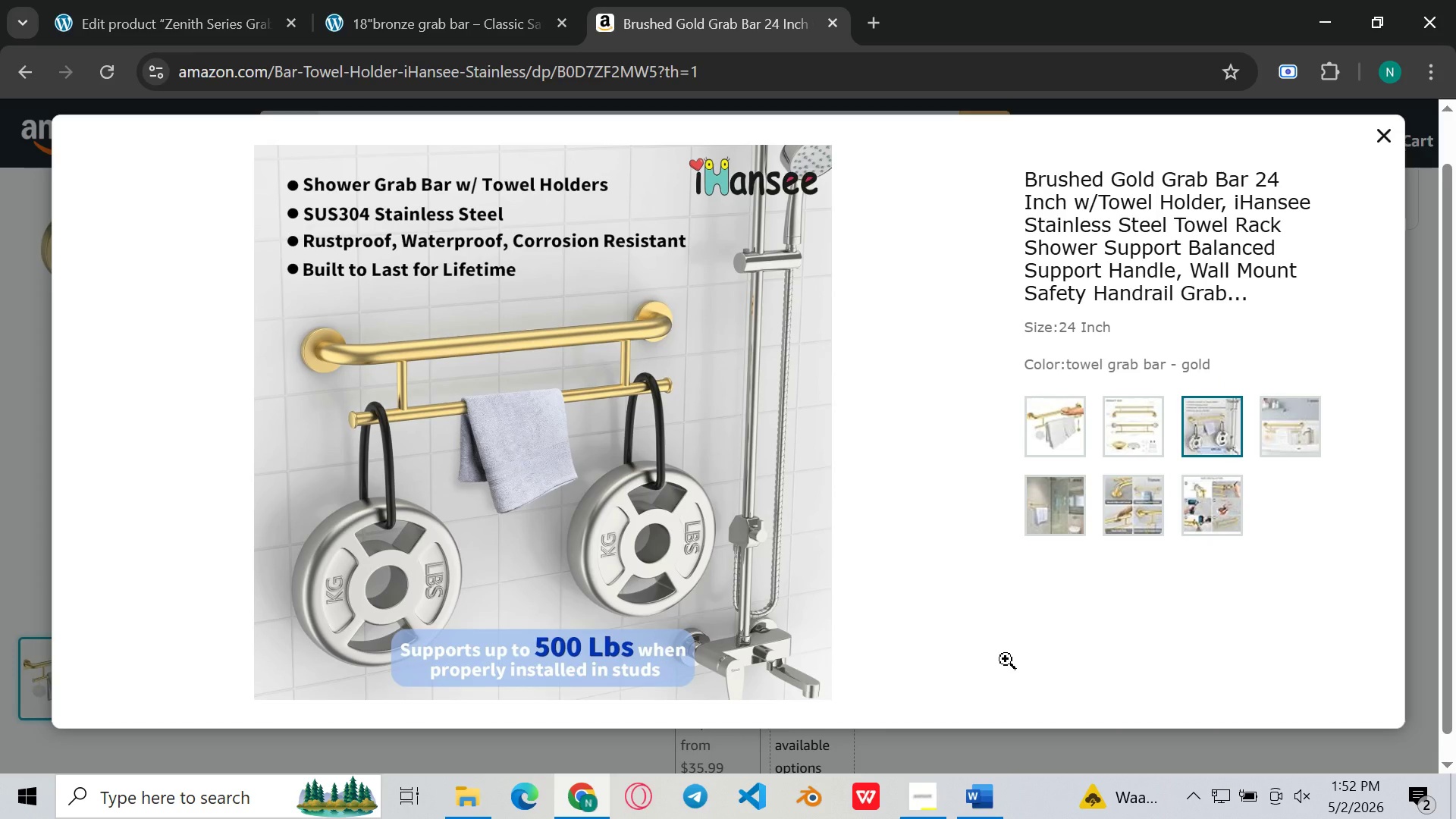 
key(Meta+Shift+S)
 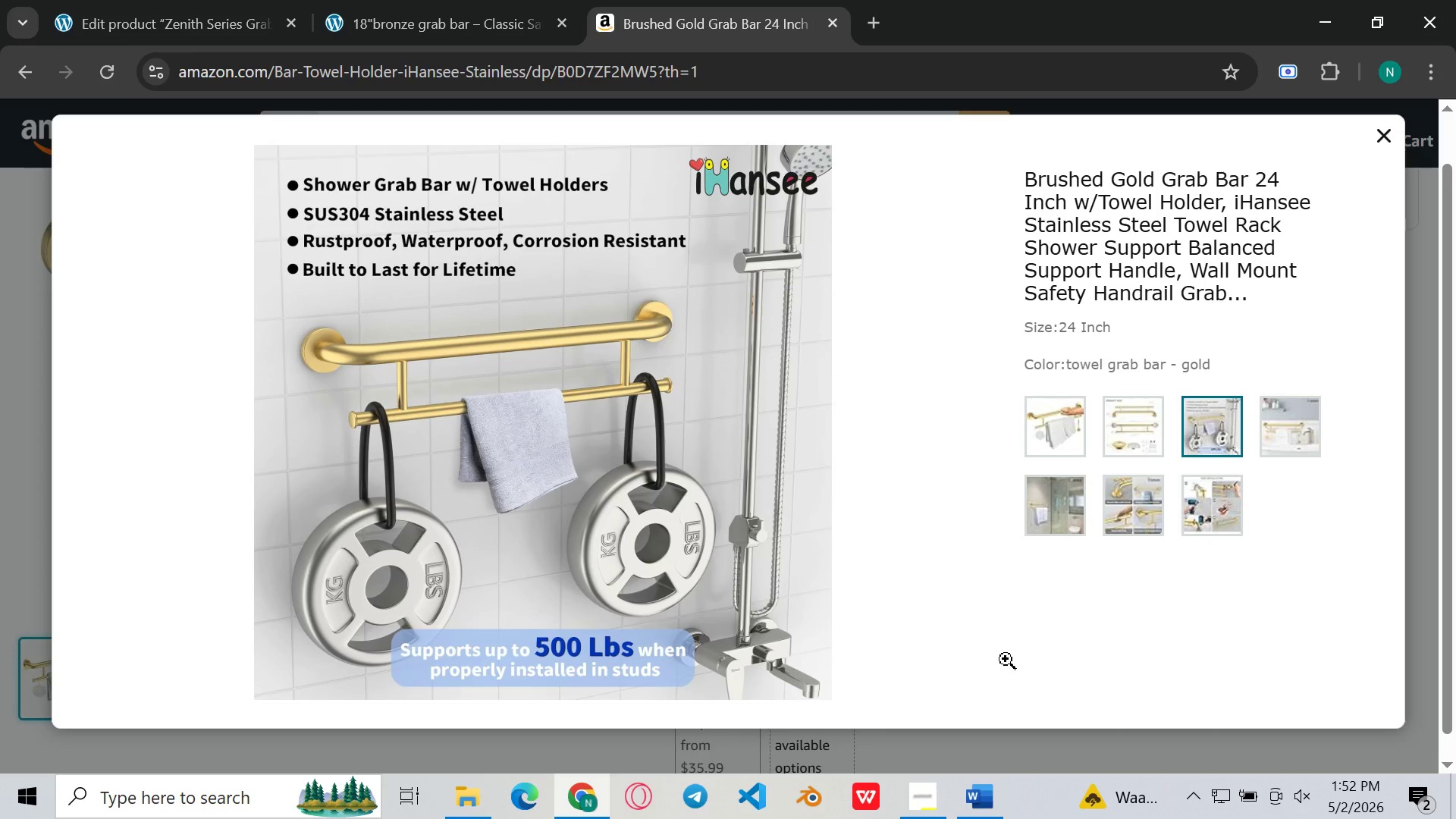 
left_click([1006, 659])
 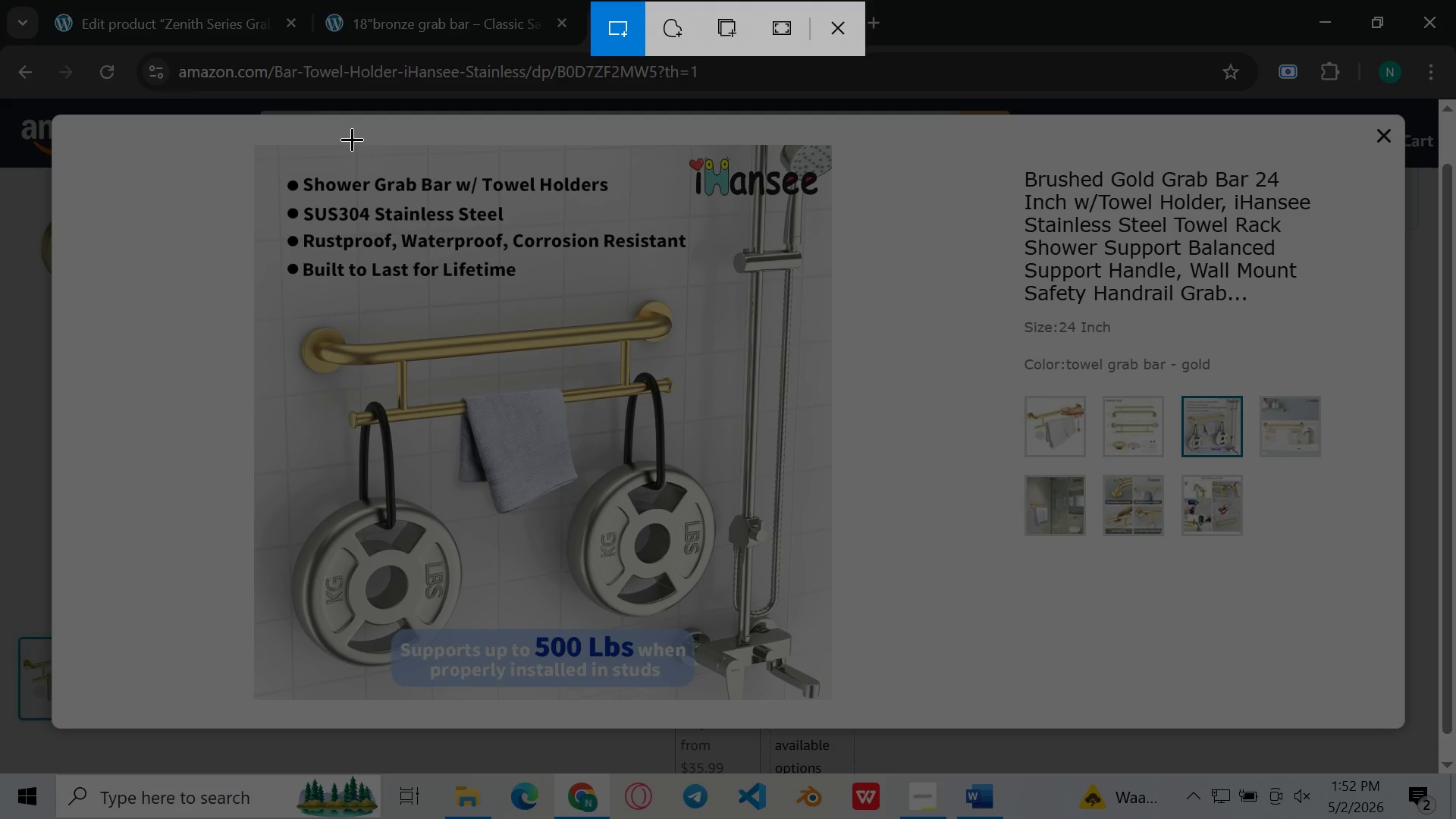 
wait(5.84)
 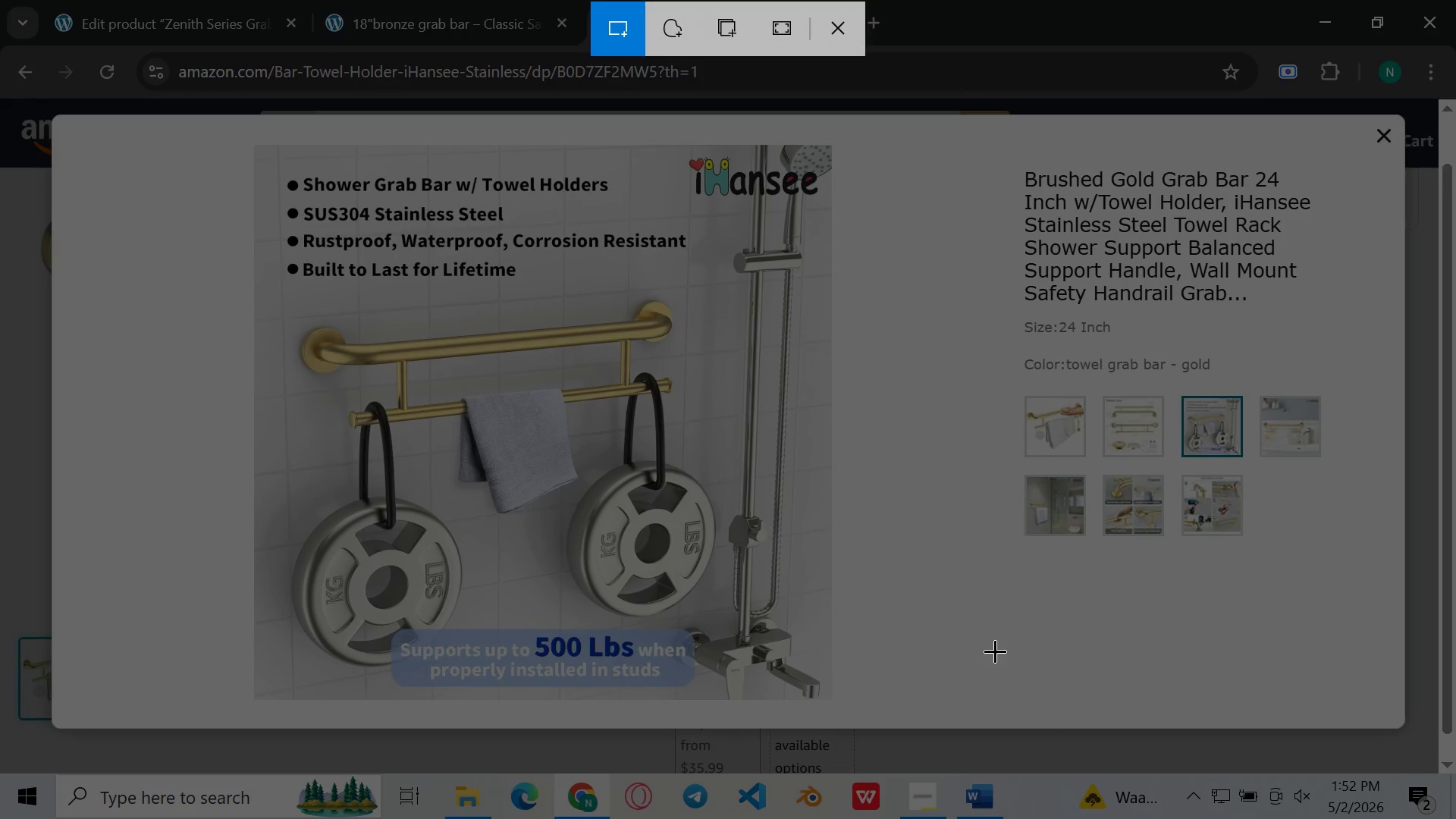 
left_click_drag(start_coordinate=[196, 124], to_coordinate=[877, 710])
 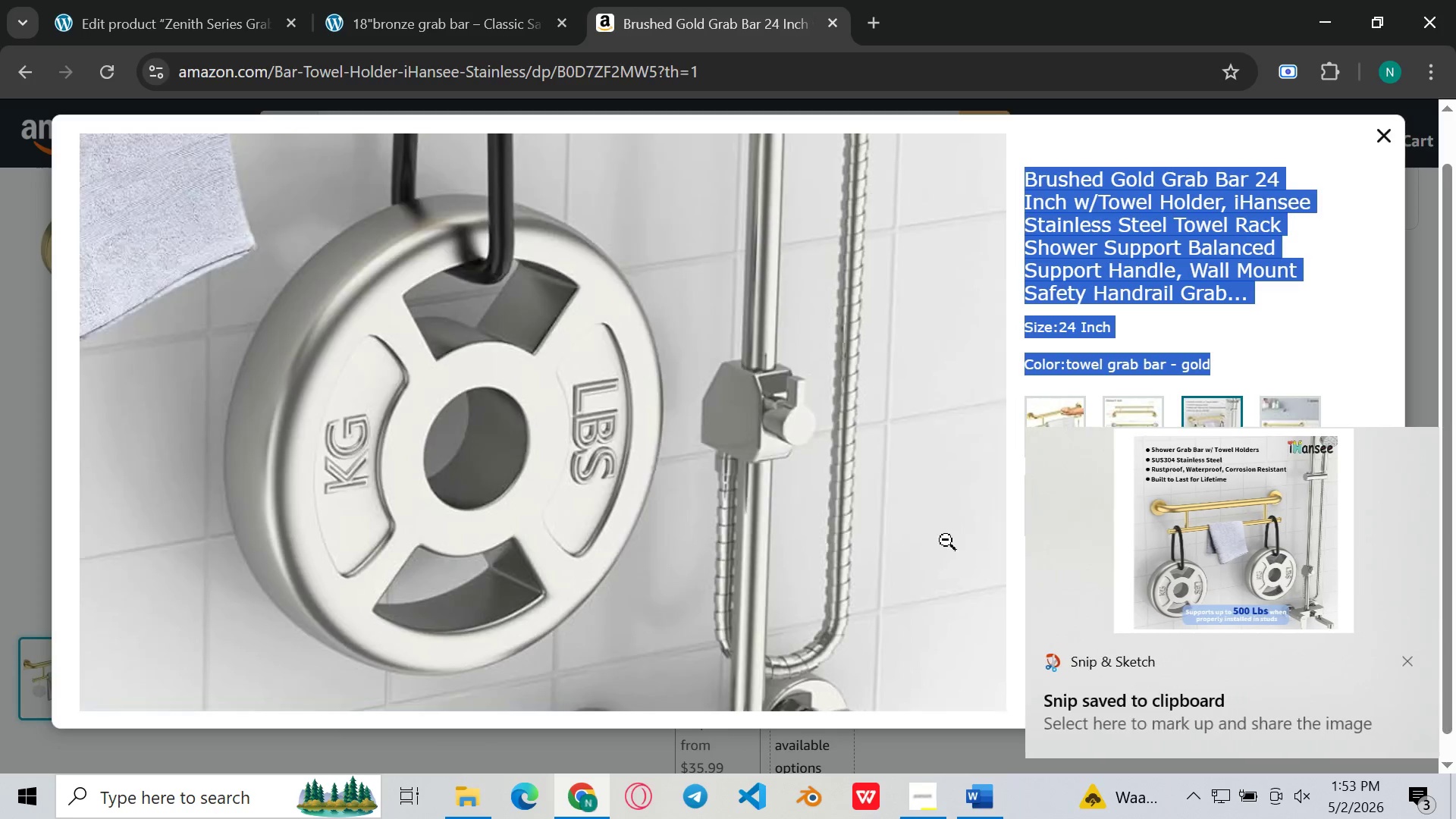 
double_click([1204, 604])
 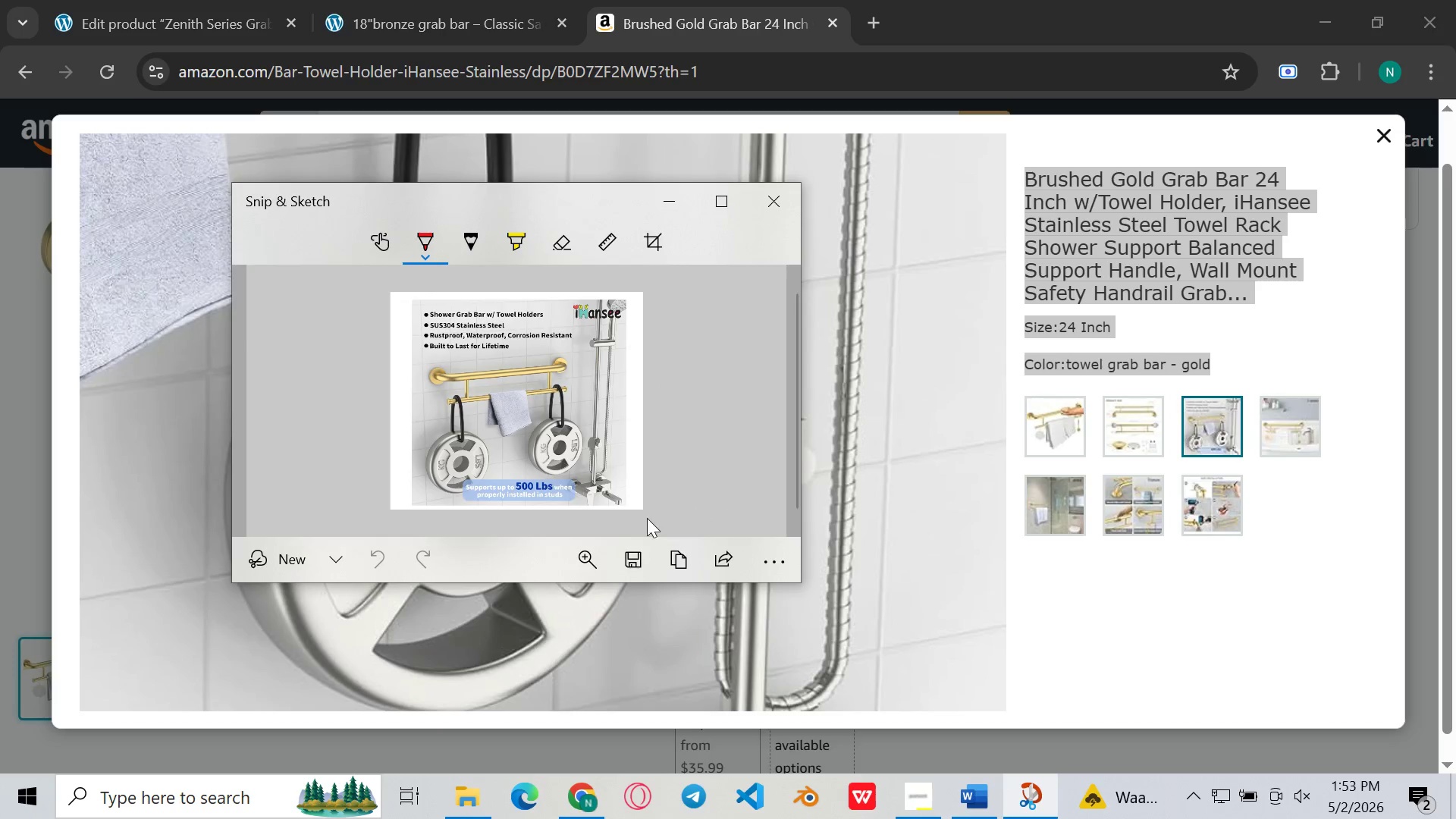 
left_click([627, 553])
 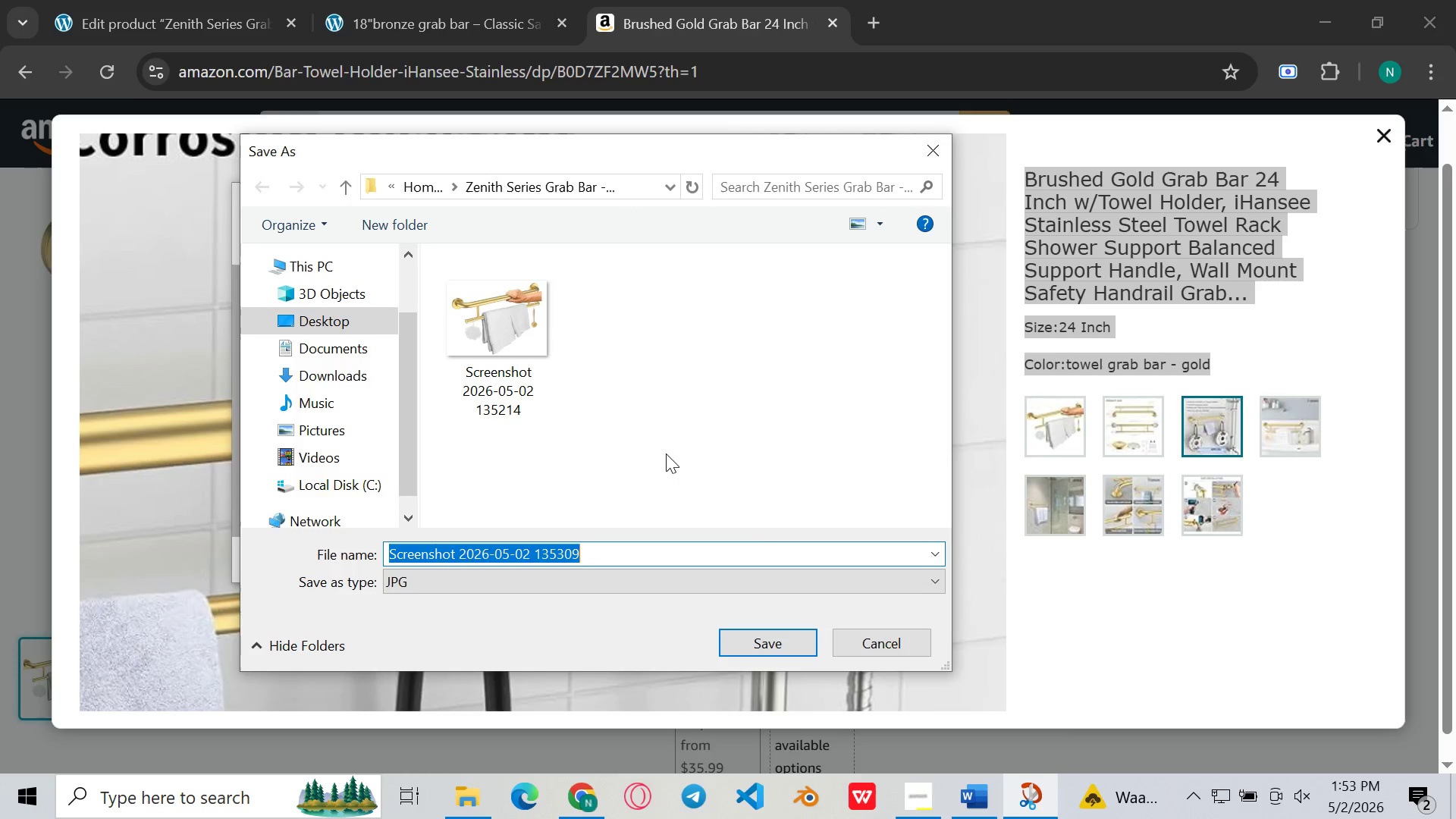 
left_click([797, 627])
 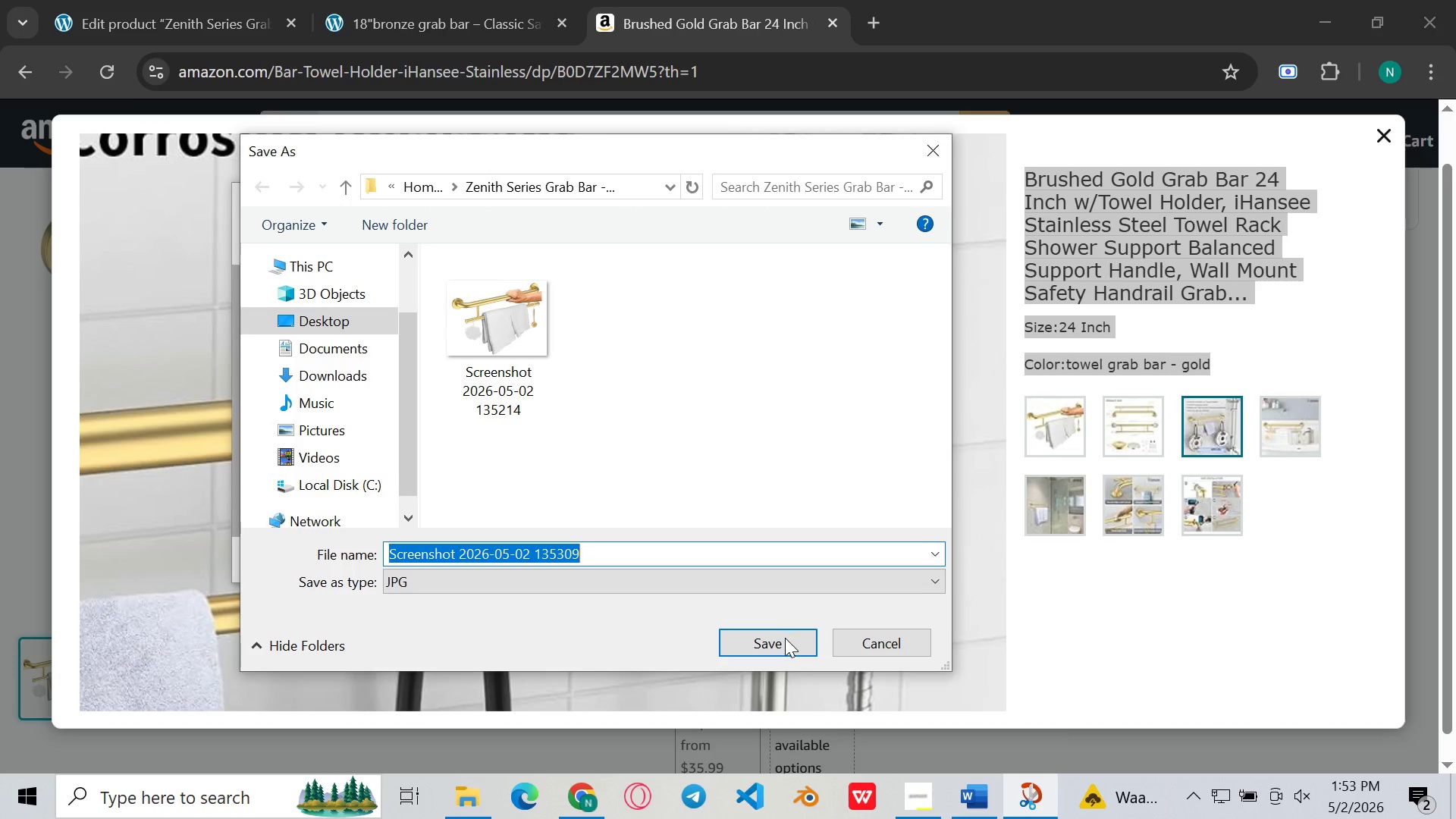 
left_click([785, 638])
 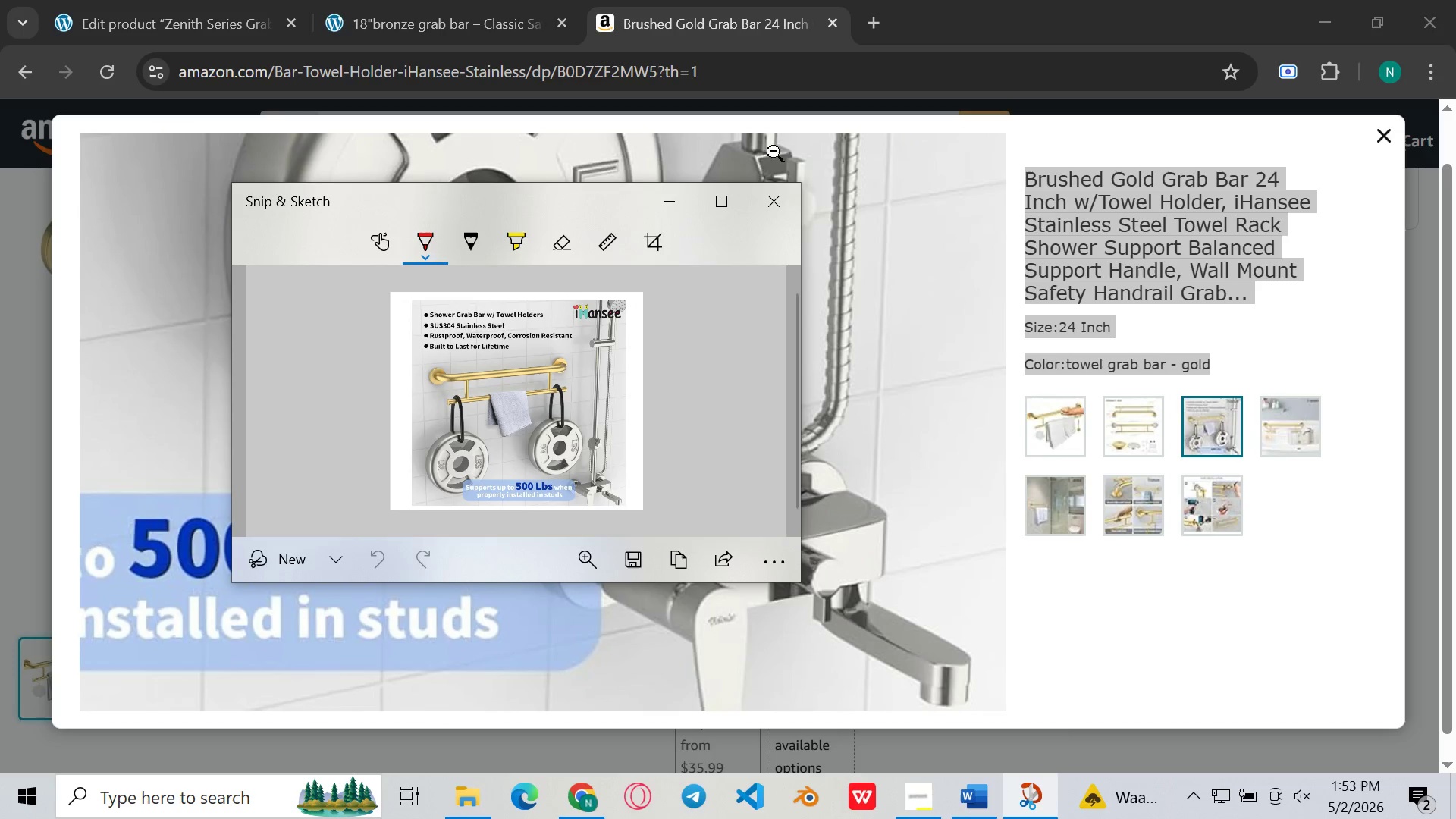 
left_click([780, 196])
 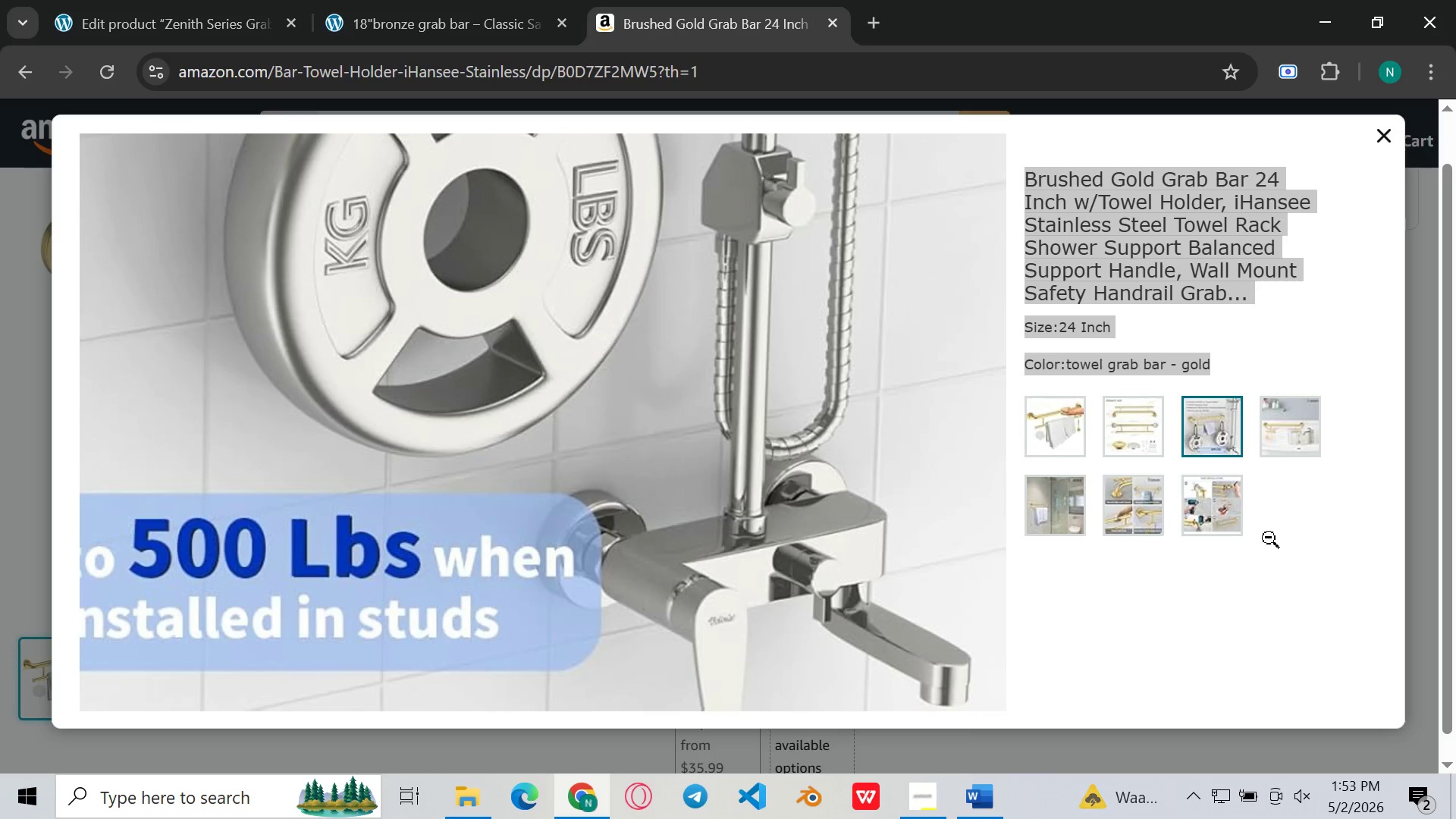 
left_click([1275, 436])
 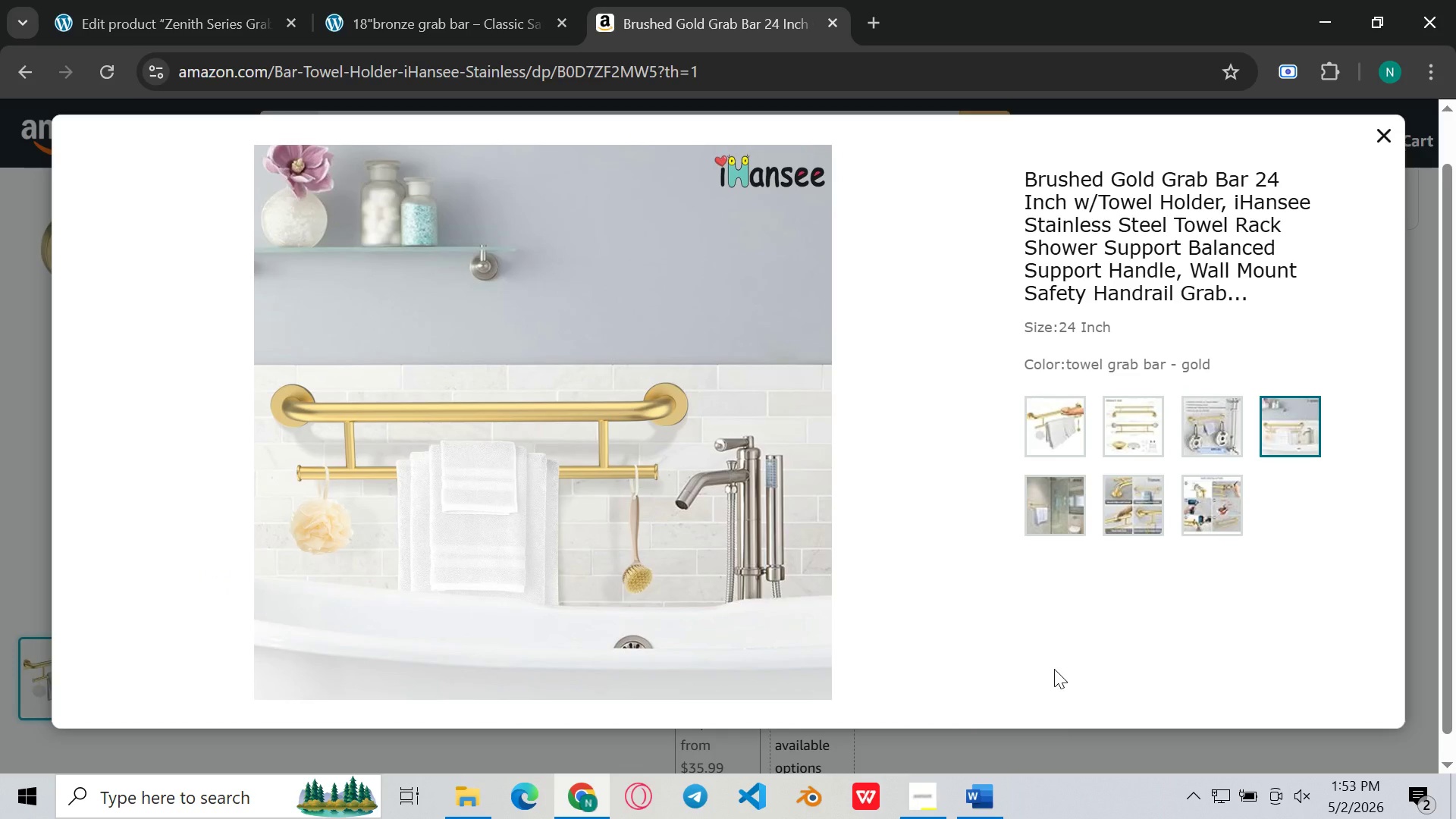 
wait(5.74)
 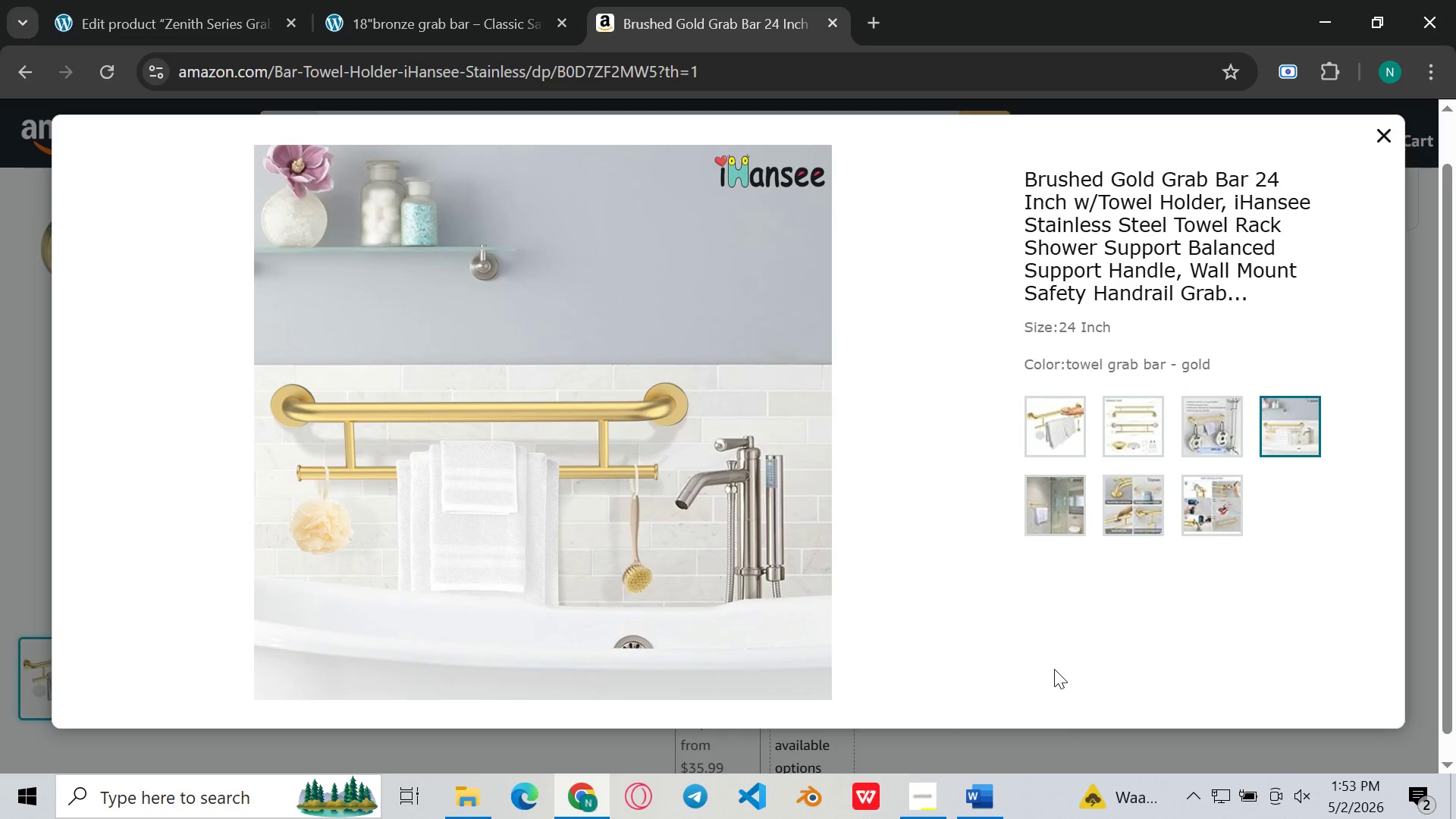 
key(Meta+Shift+S)
 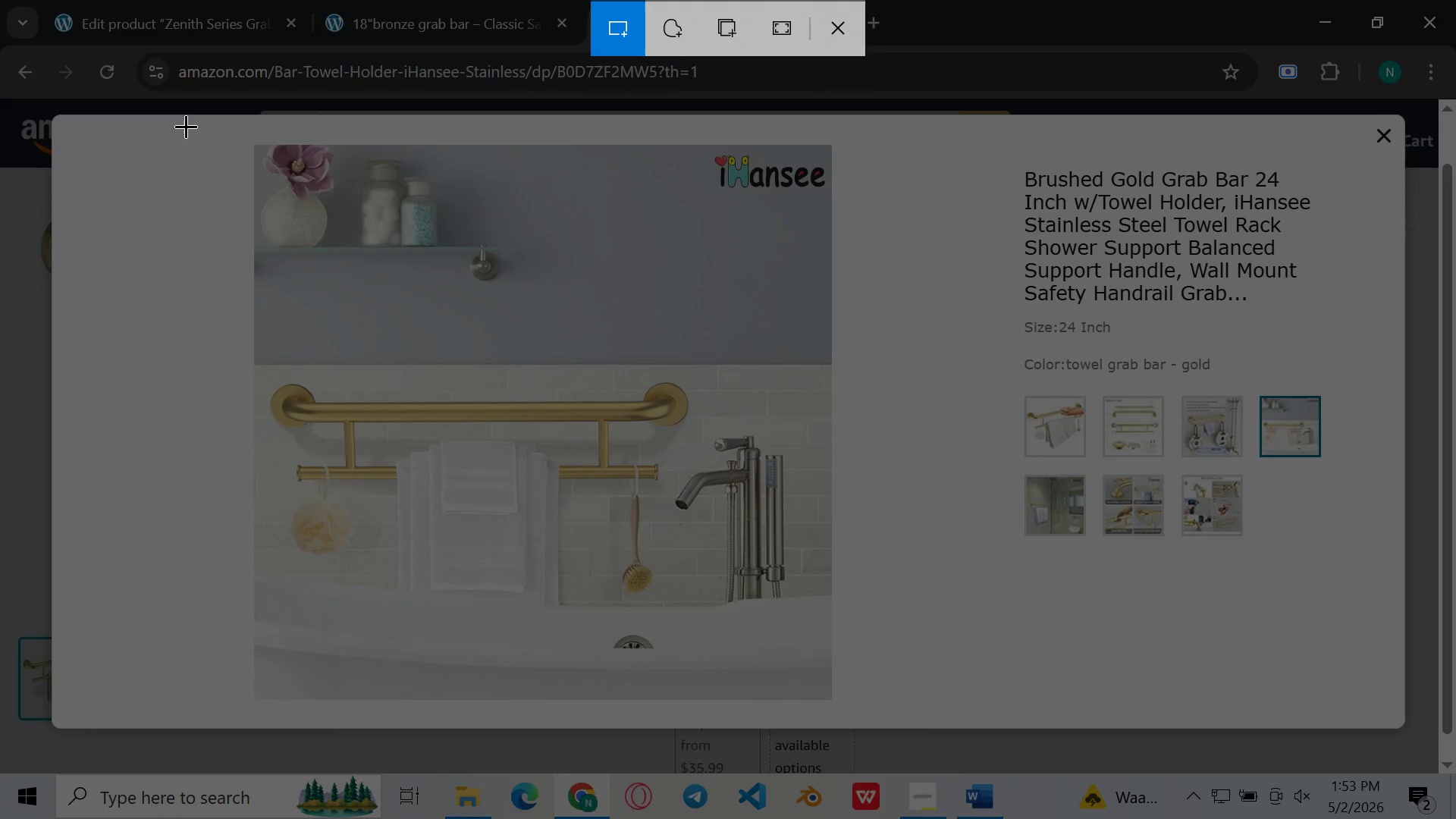 
left_click_drag(start_coordinate=[181, 124], to_coordinate=[886, 714])
 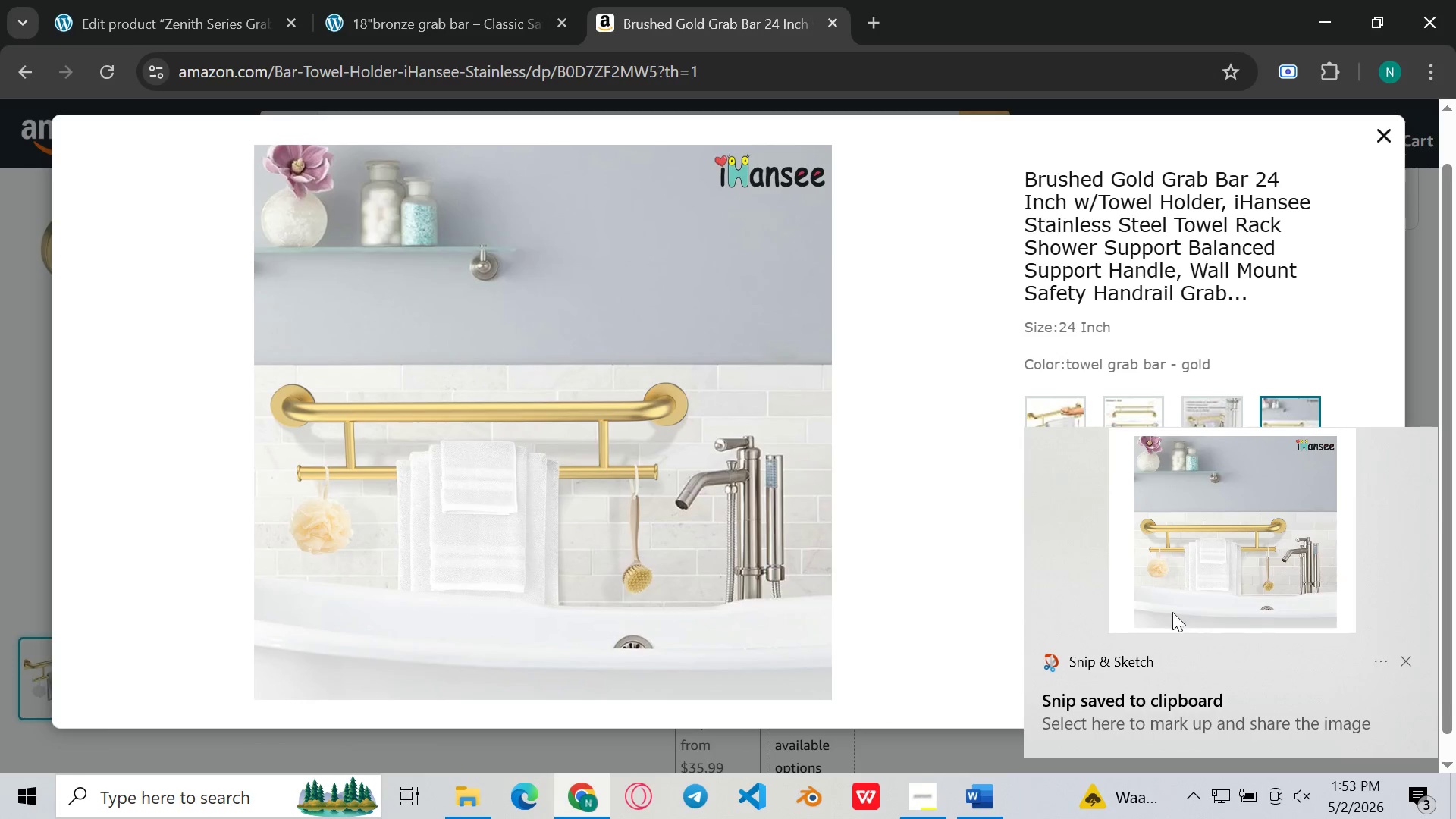 
double_click([1230, 619])
 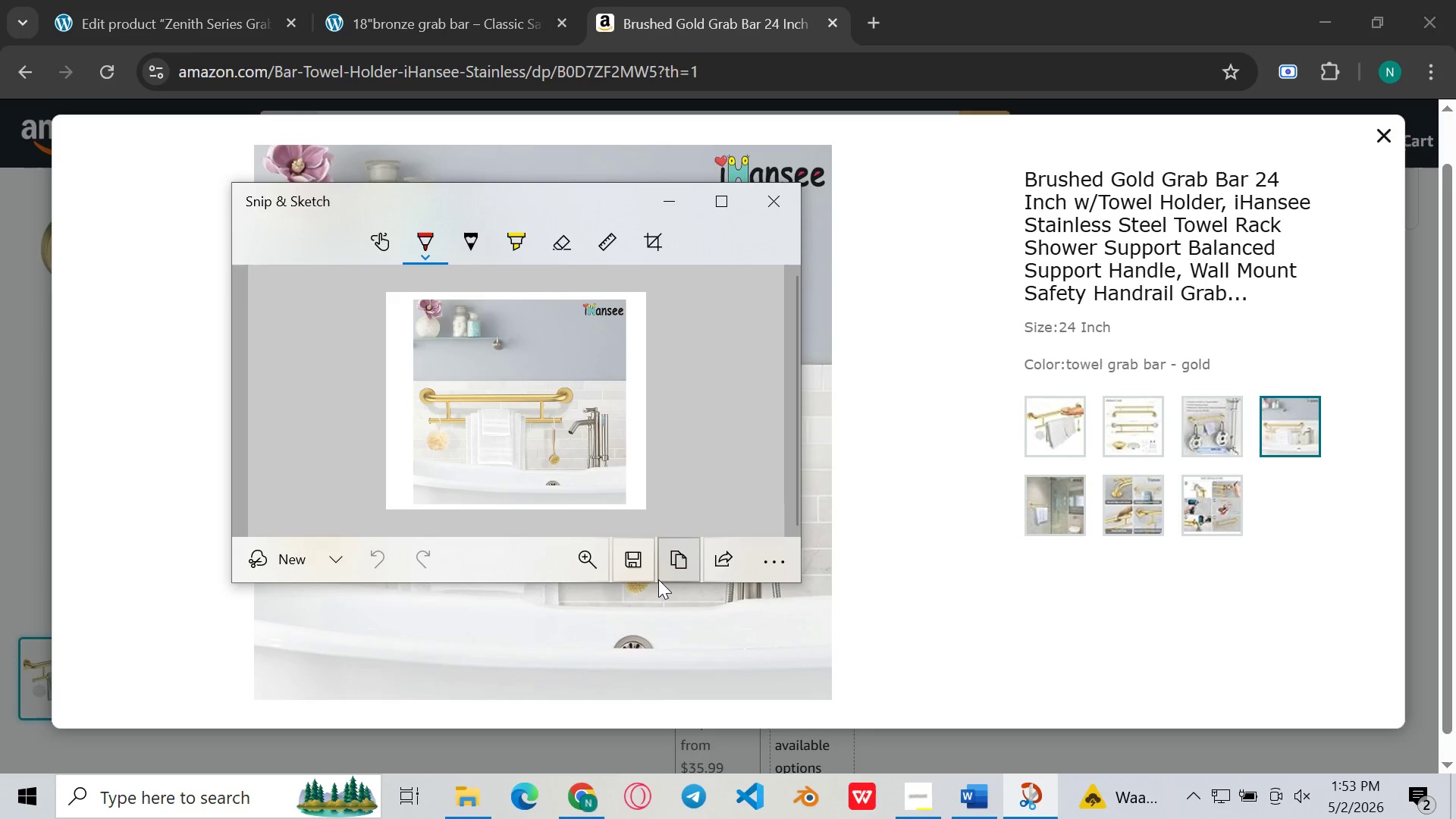 
left_click([629, 560])
 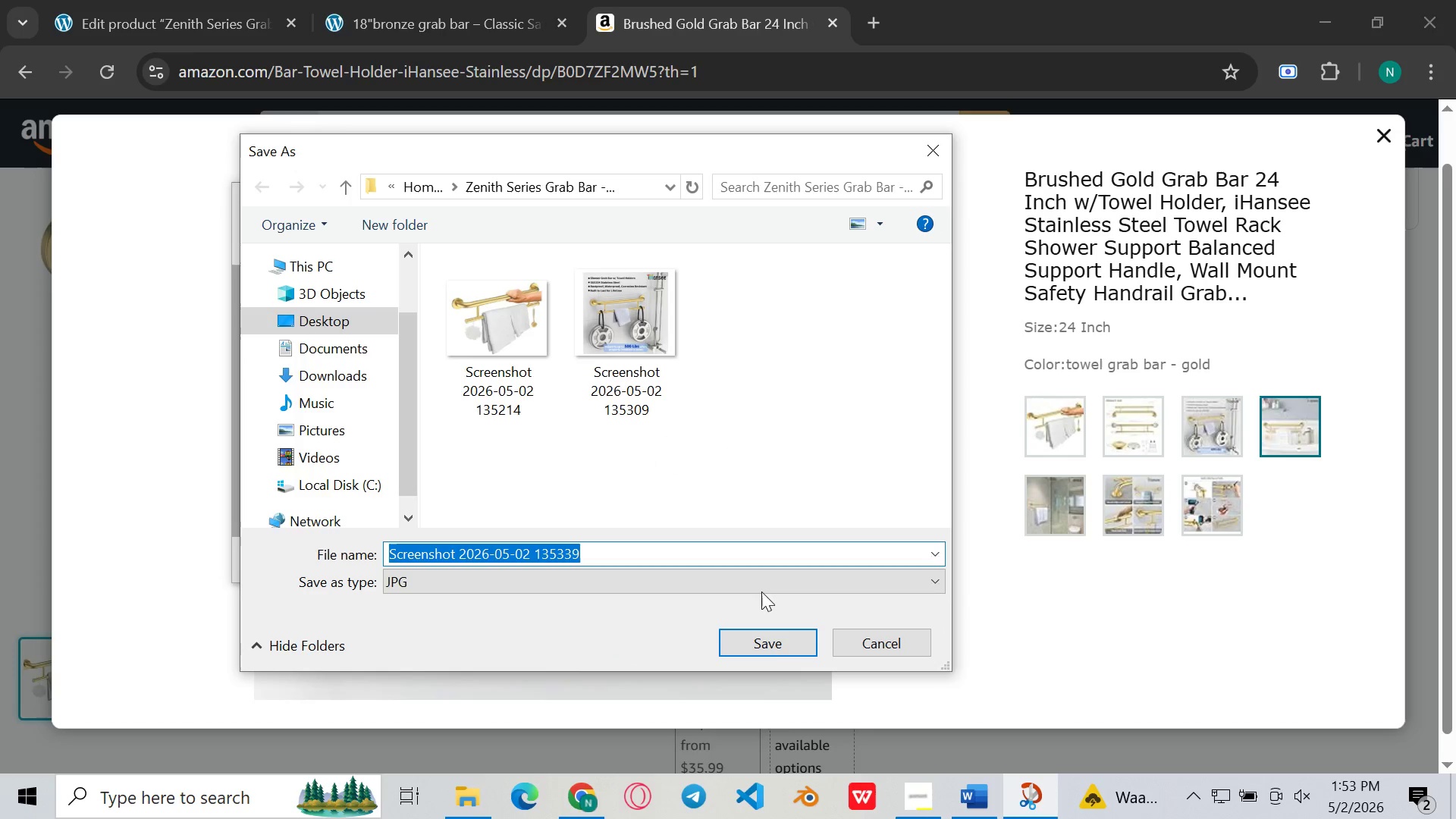 
left_click([752, 636])
 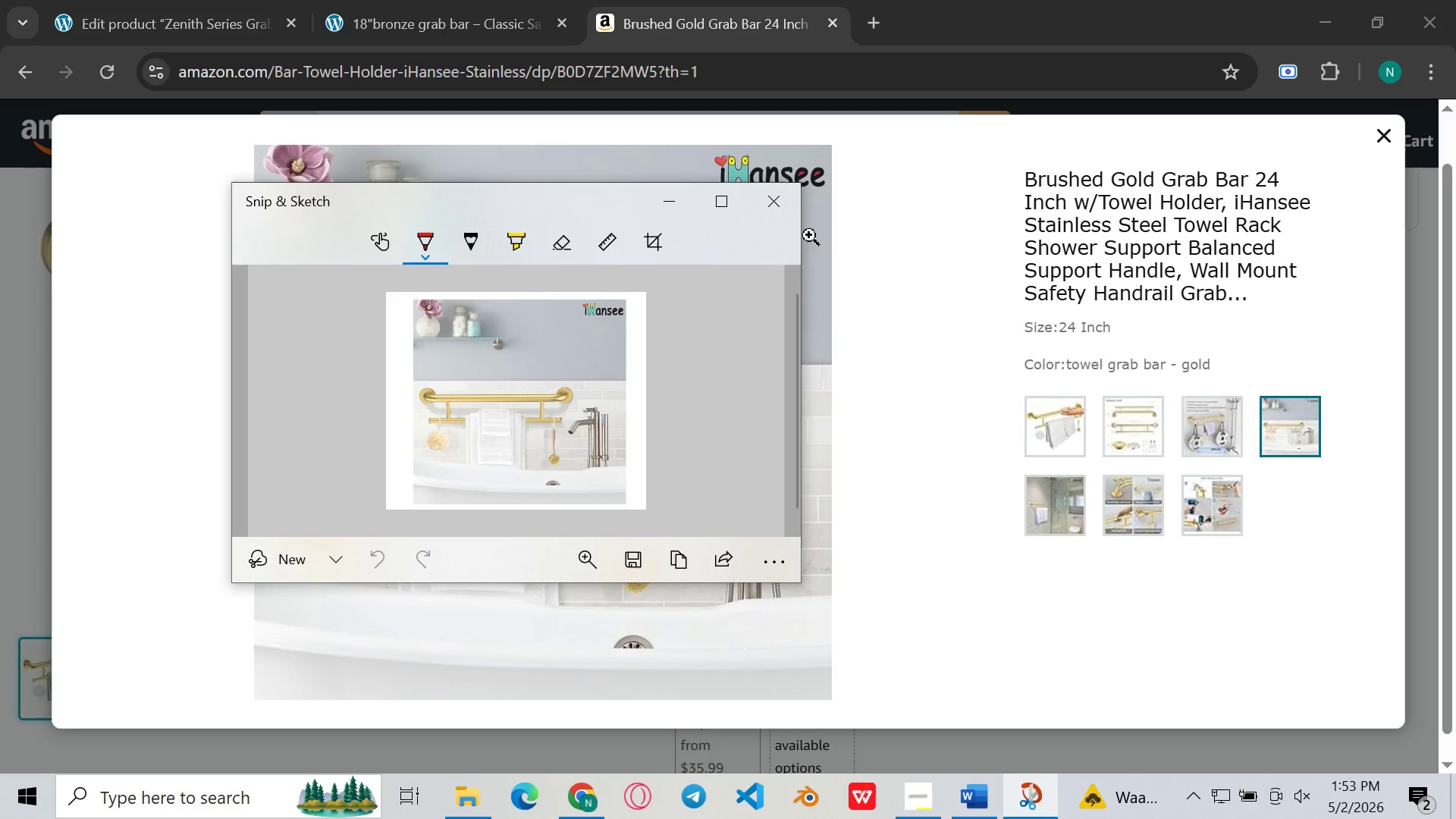 
left_click([787, 214])
 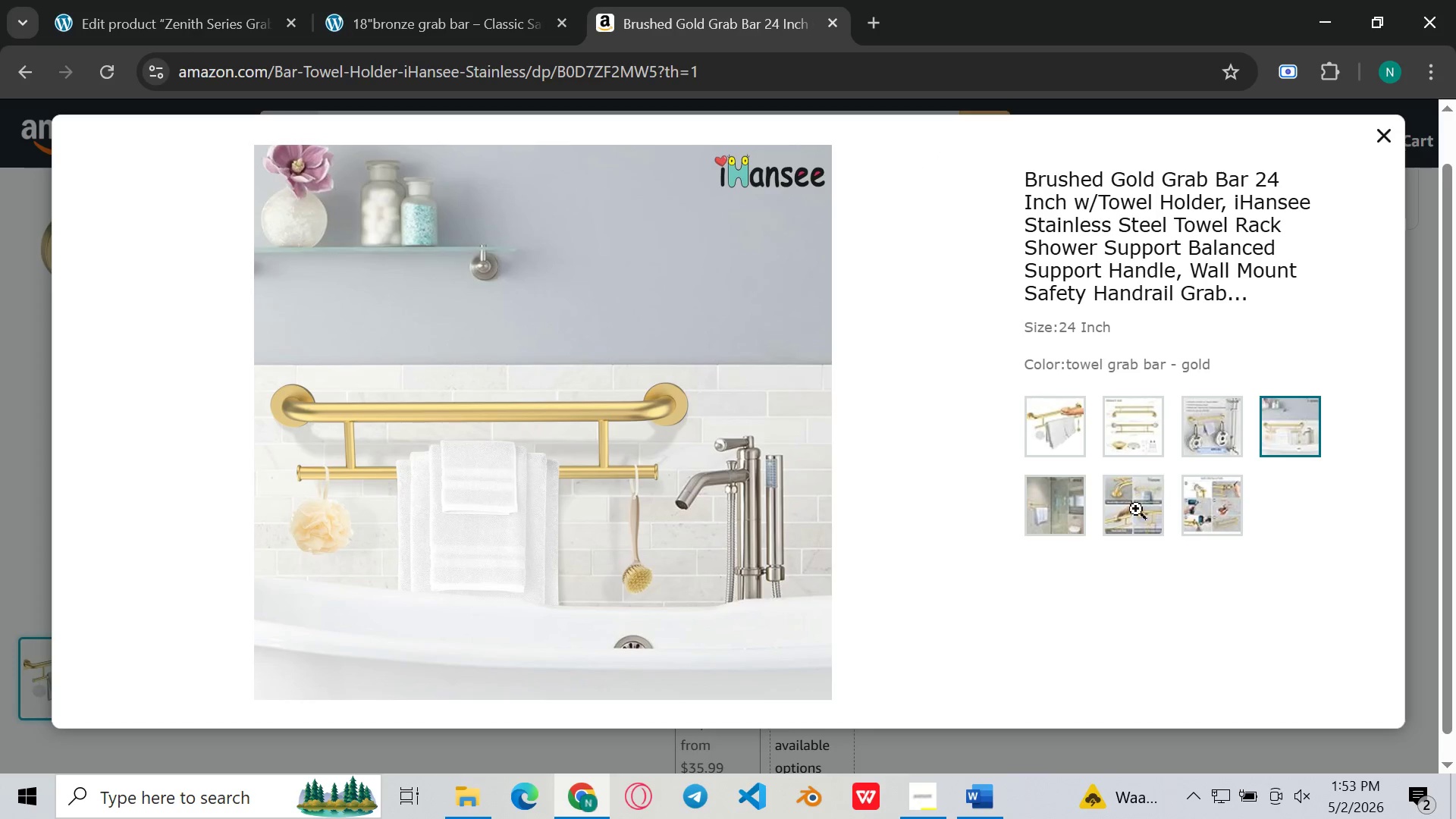 
left_click([1136, 509])
 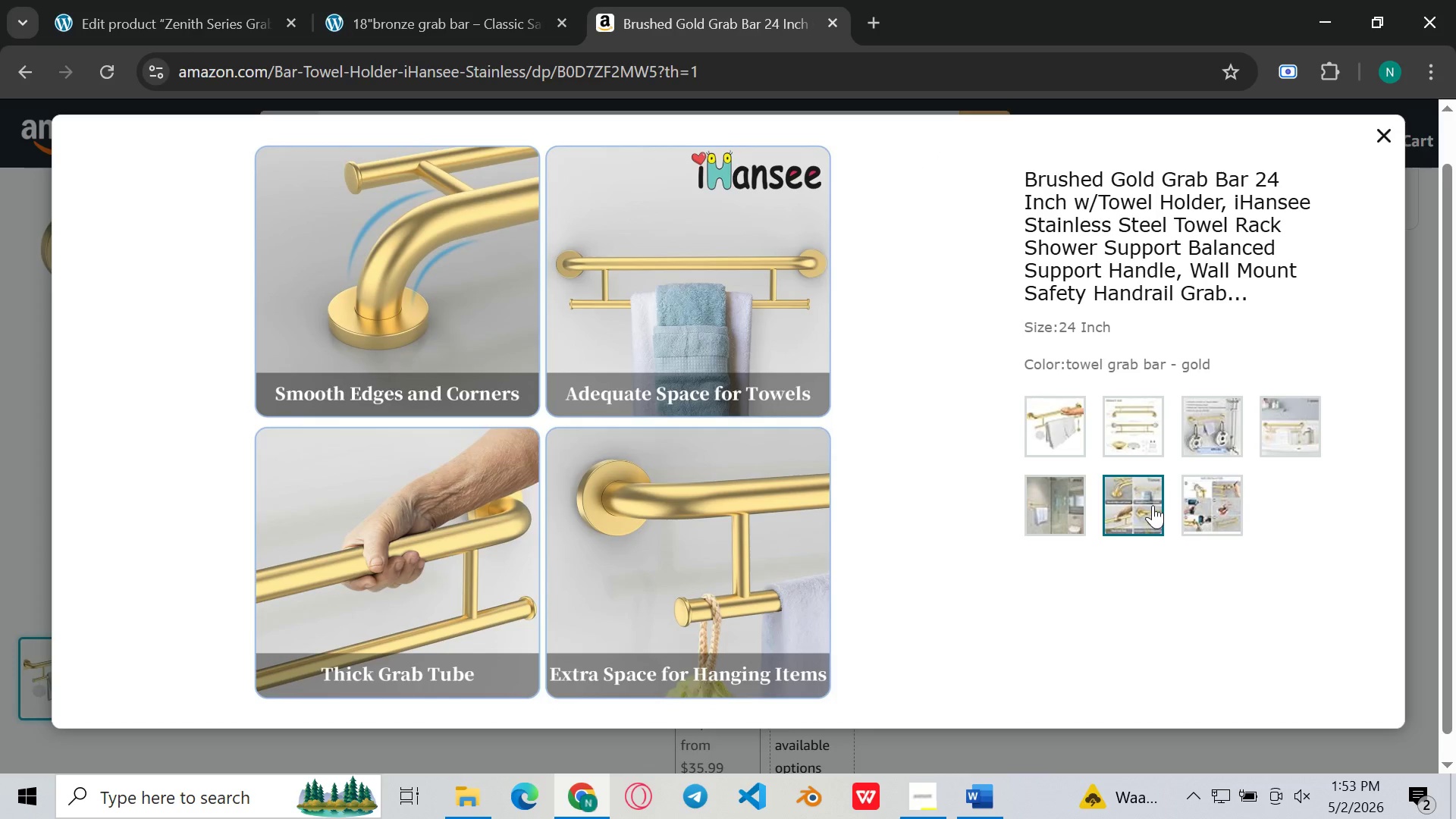 
left_click([1233, 502])
 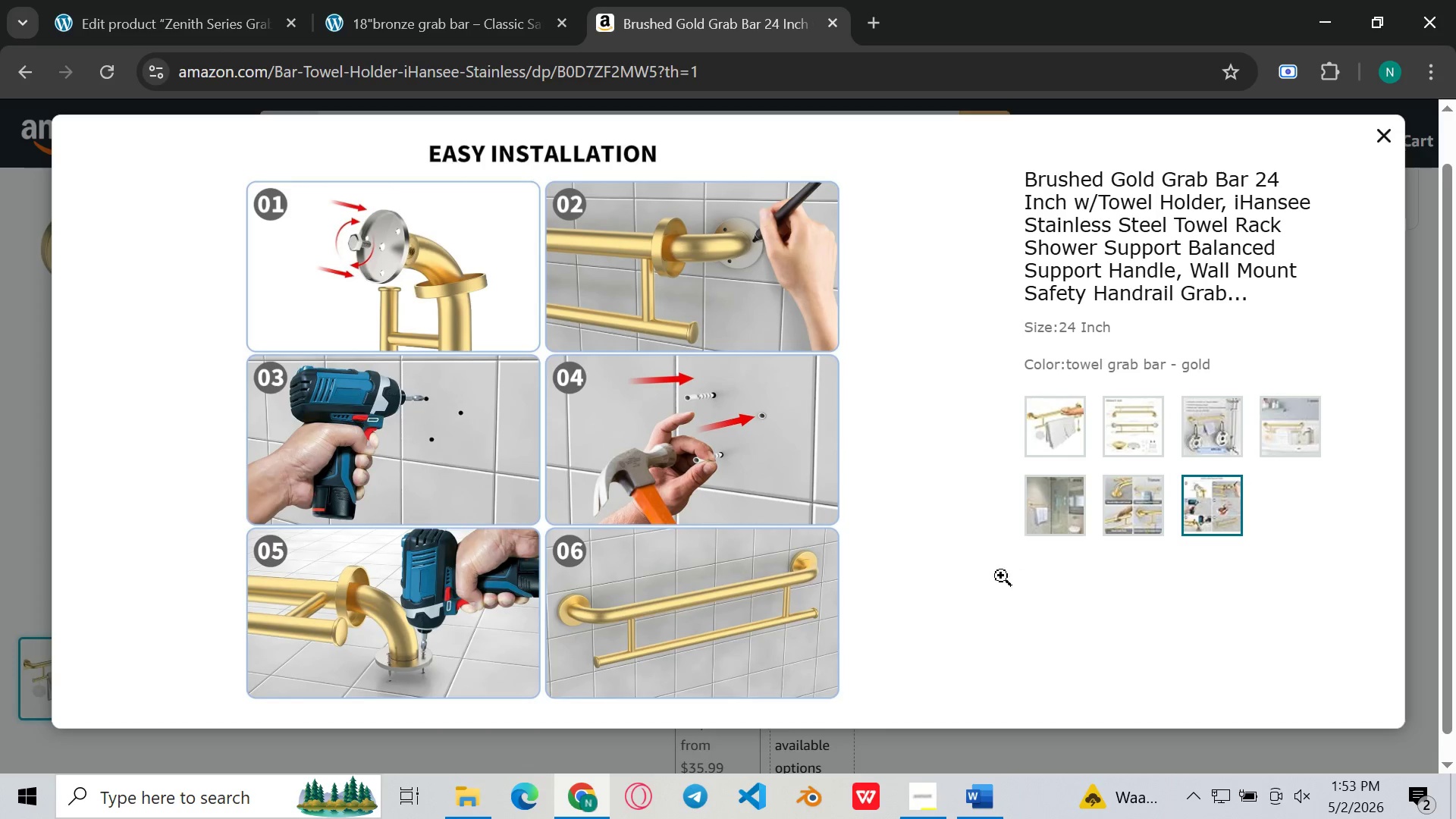 
key(Meta+Shift+S)
 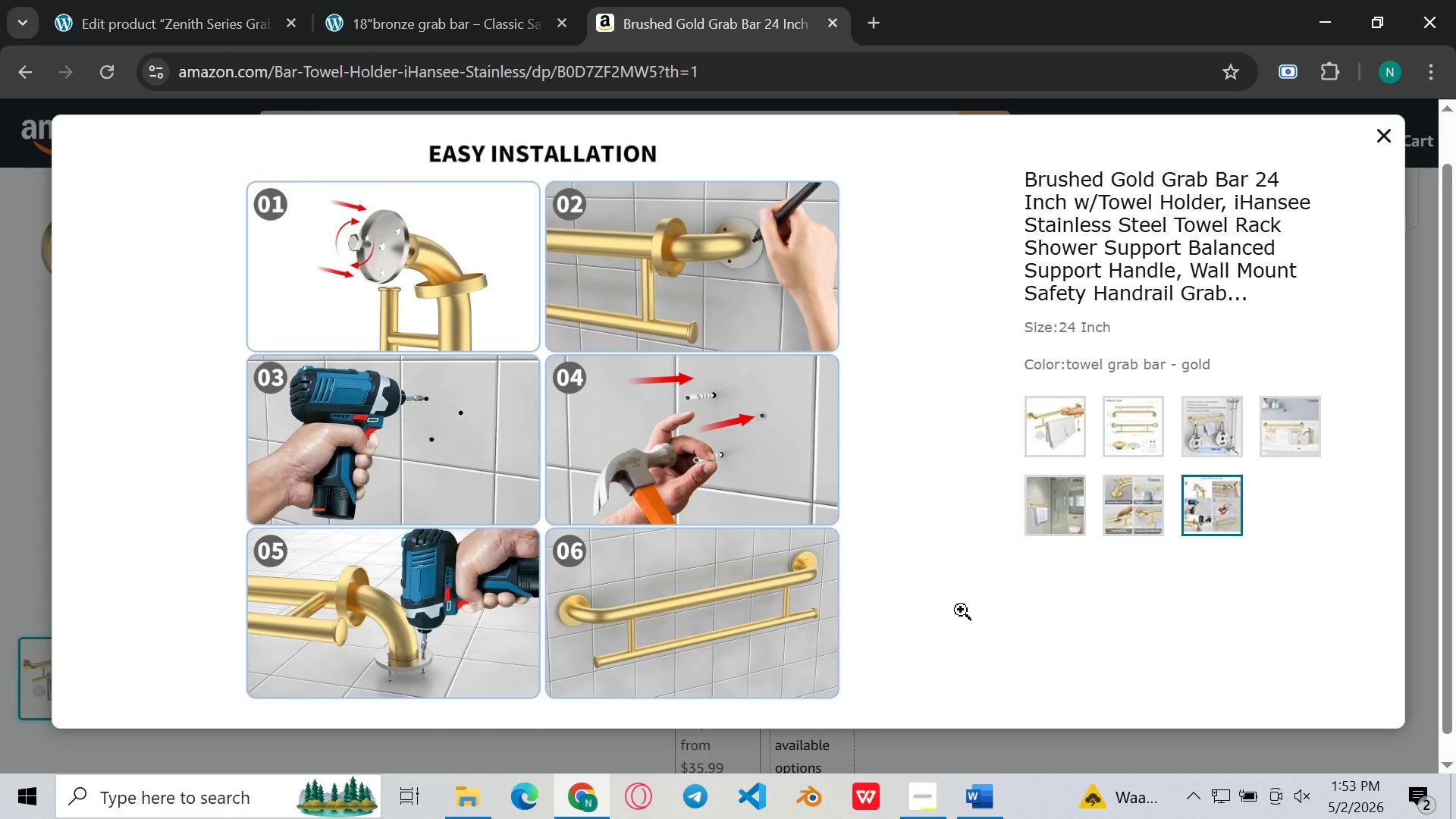 
left_click([961, 610])
 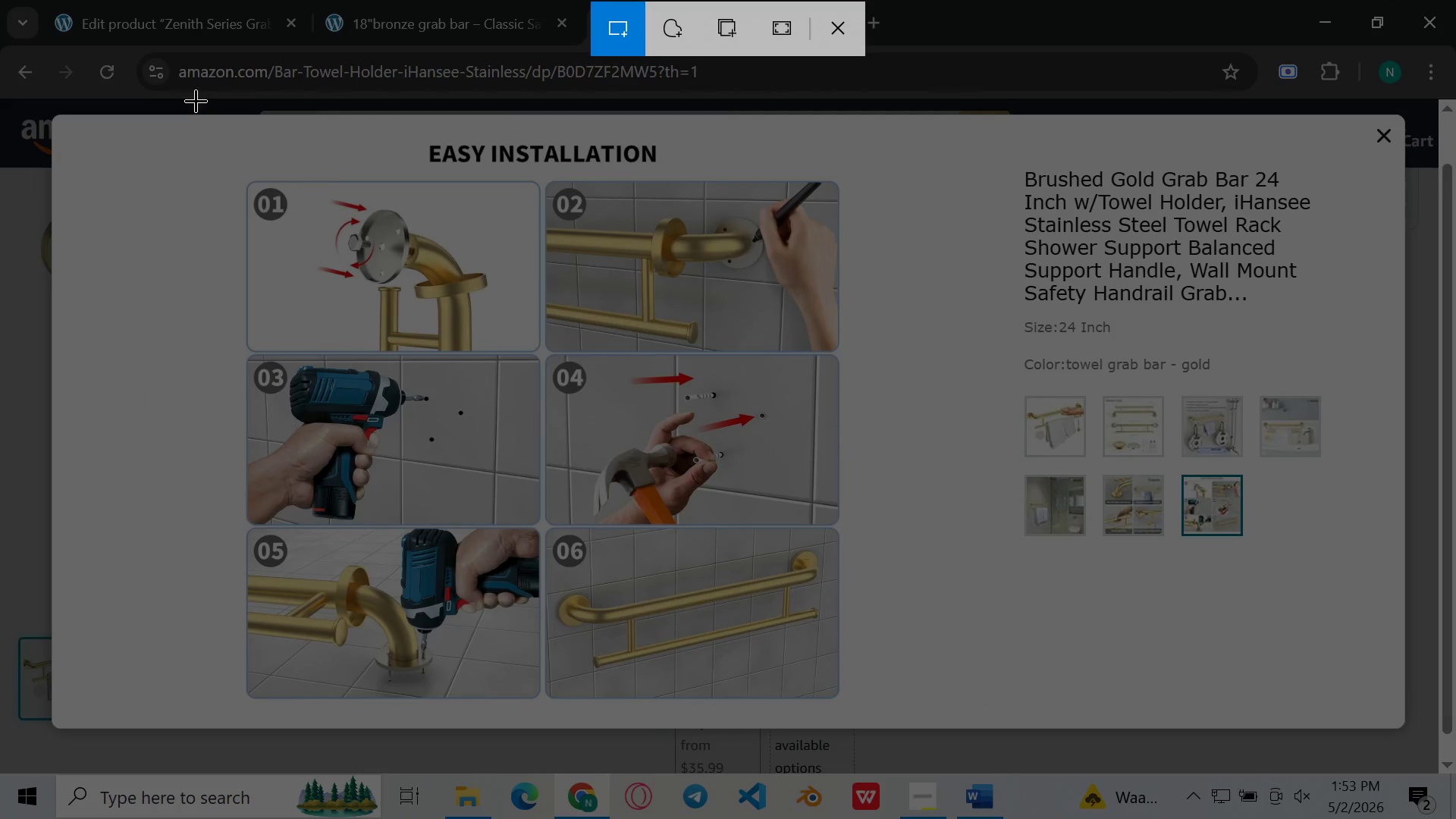 
left_click_drag(start_coordinate=[193, 107], to_coordinate=[192, 111])
 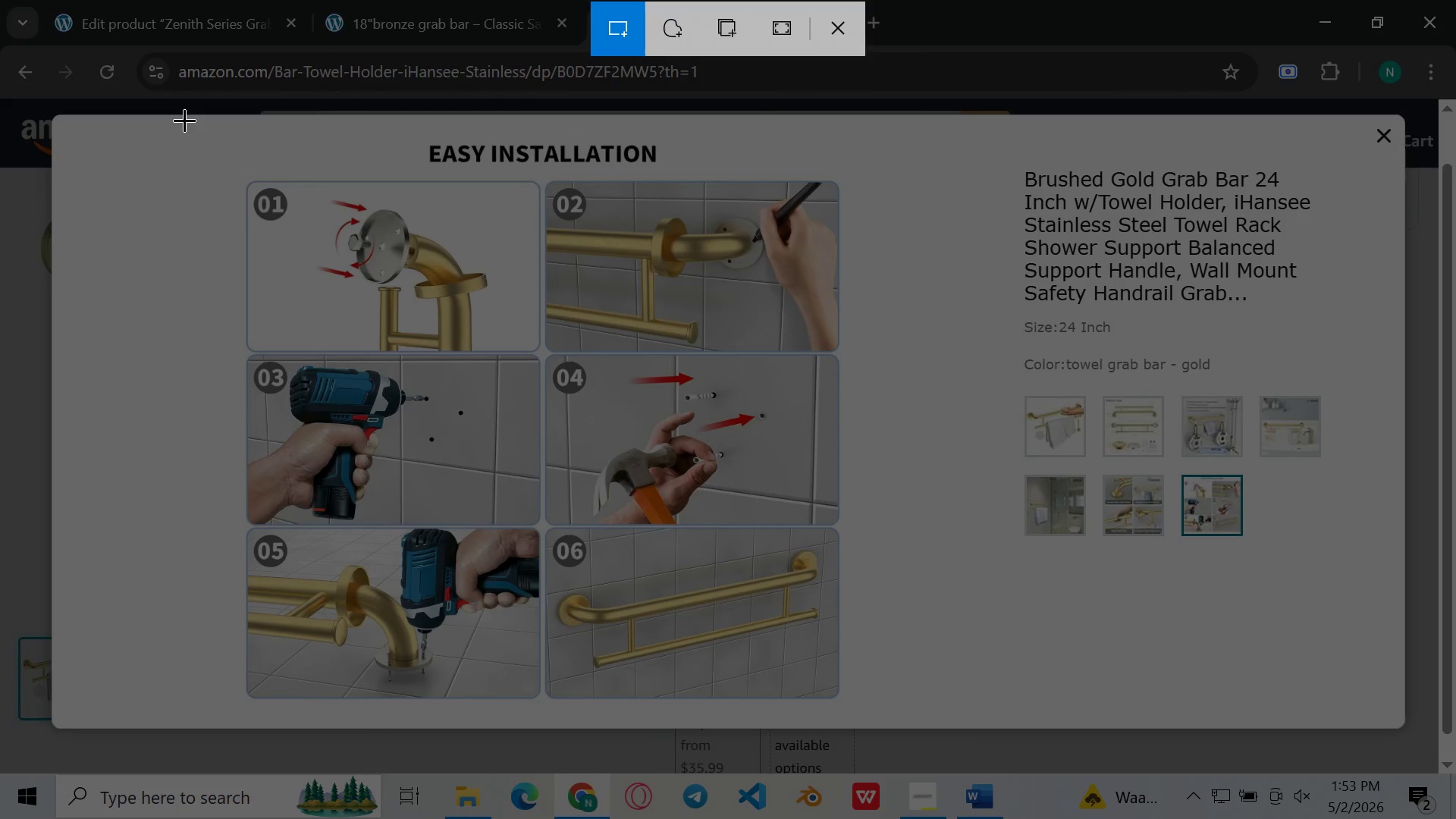 
left_click_drag(start_coordinate=[184, 120], to_coordinate=[885, 716])
 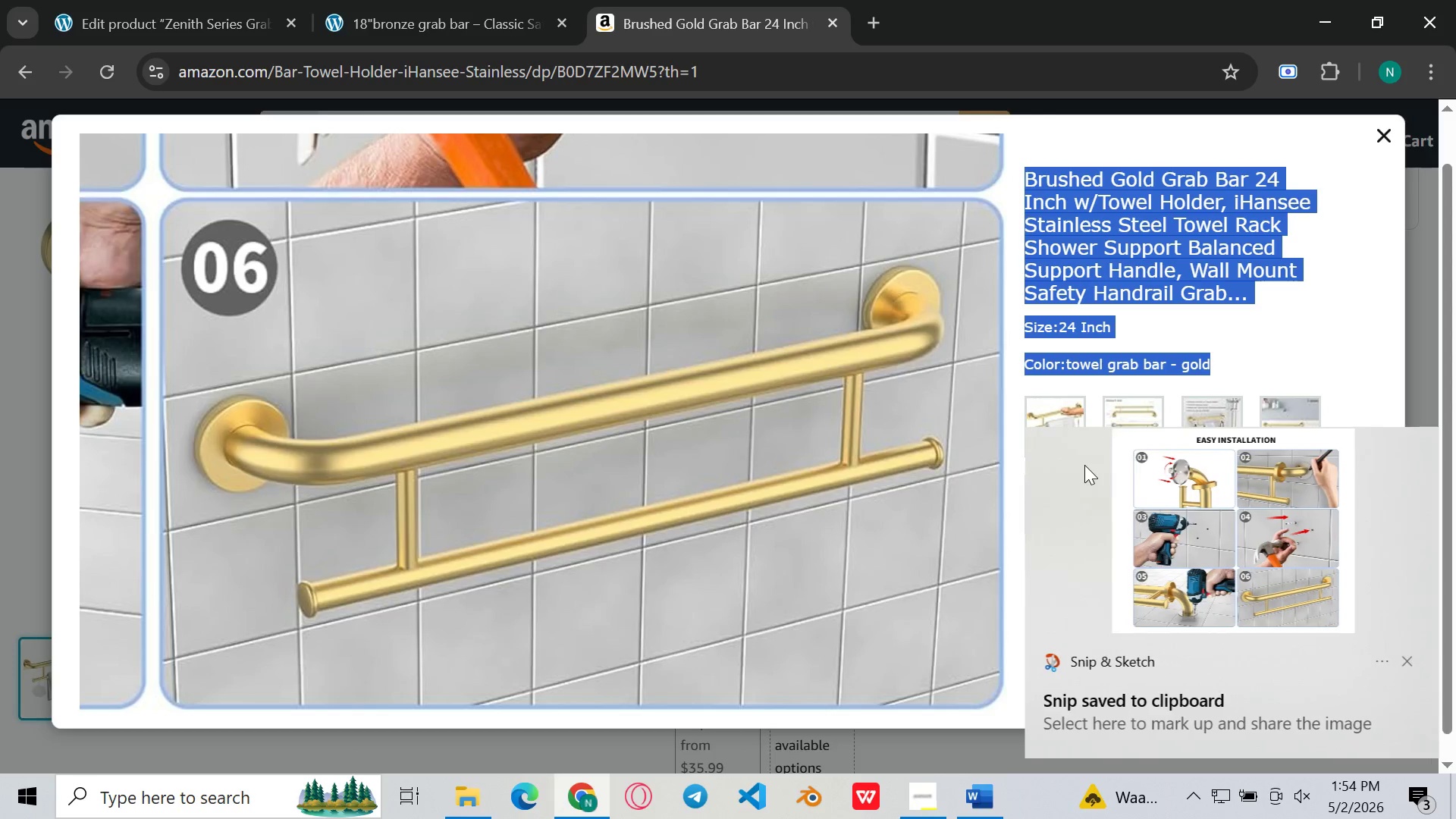 
double_click([1200, 533])
 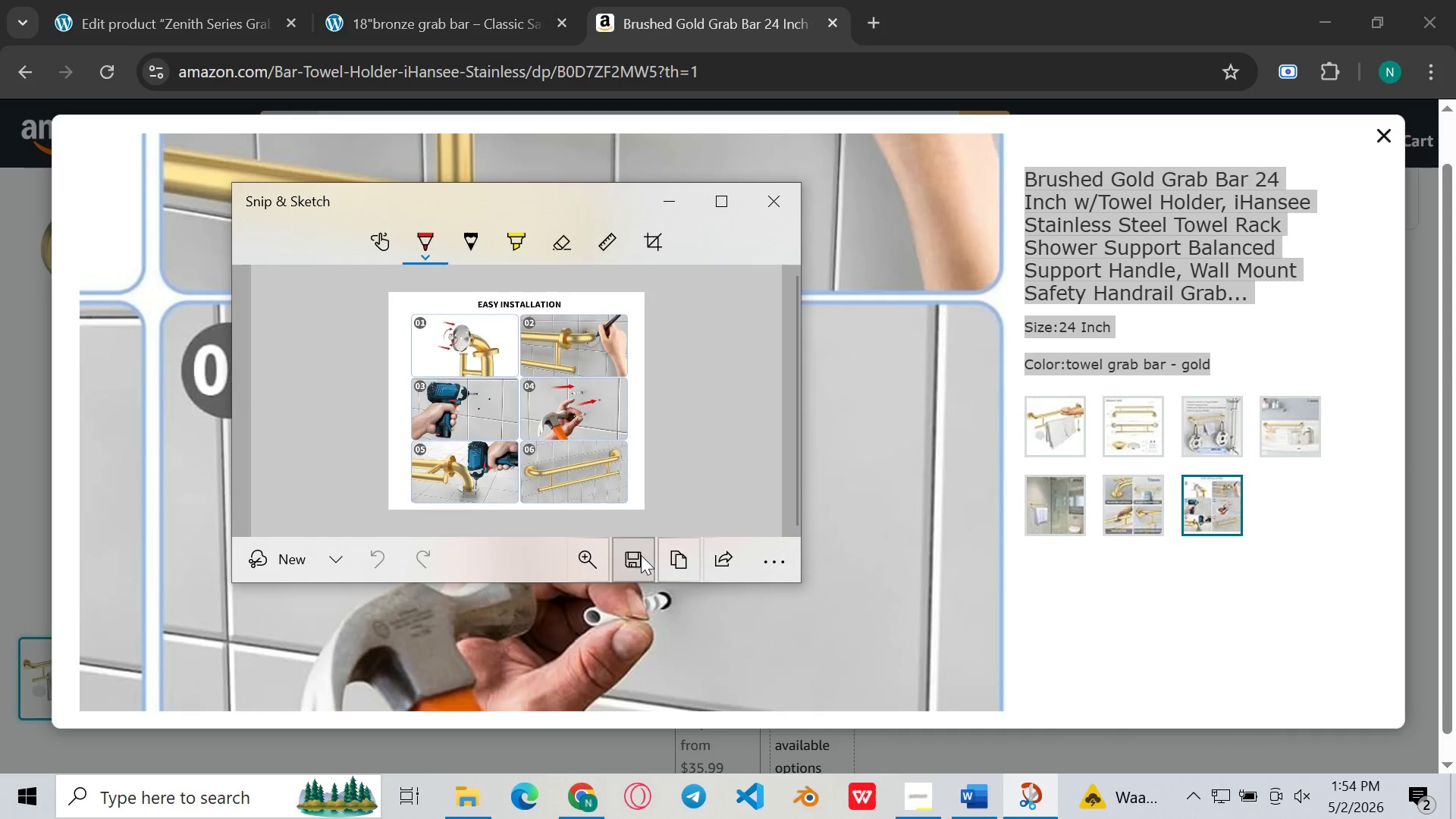 
left_click([641, 555])
 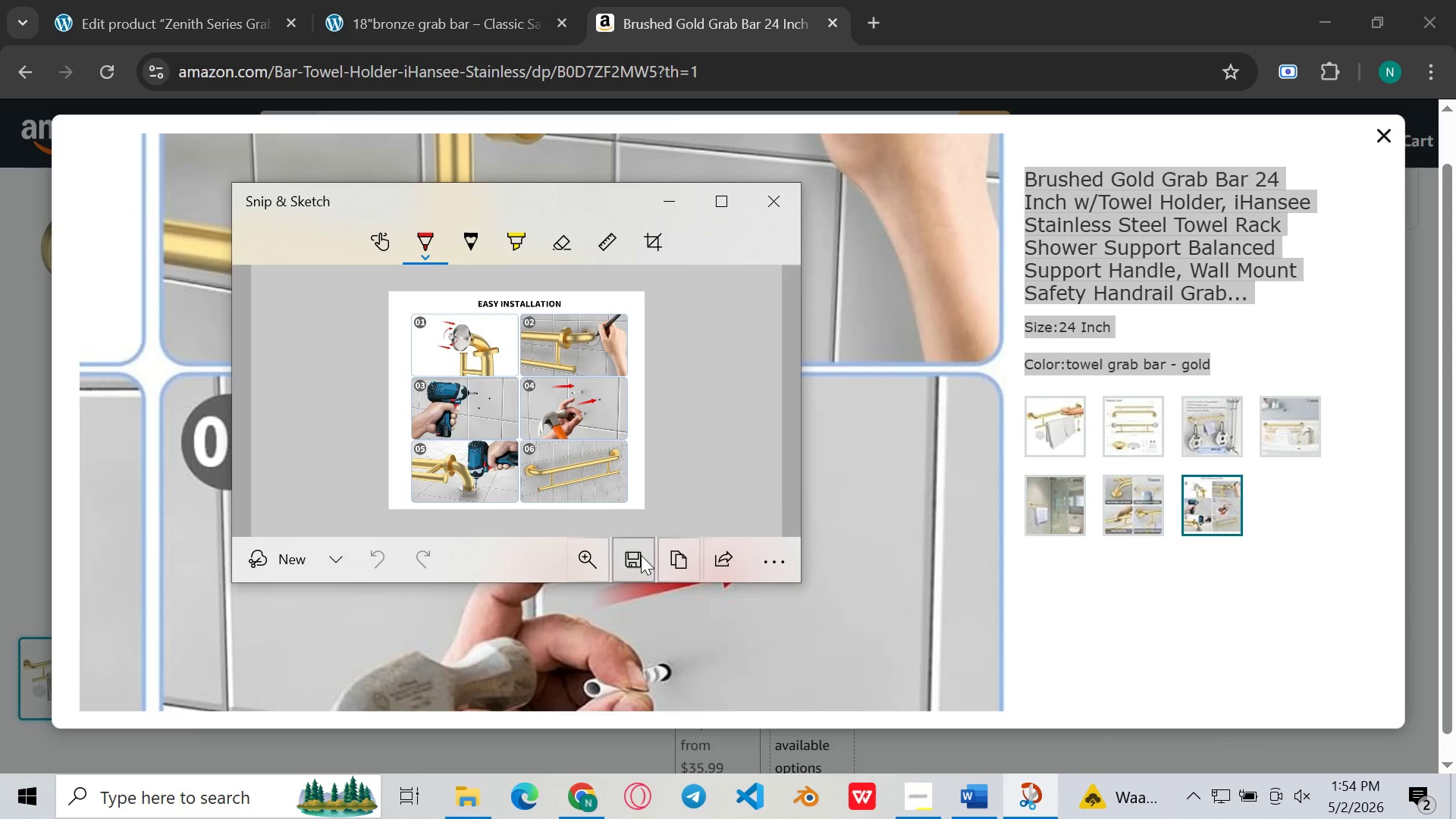 
key(X)
 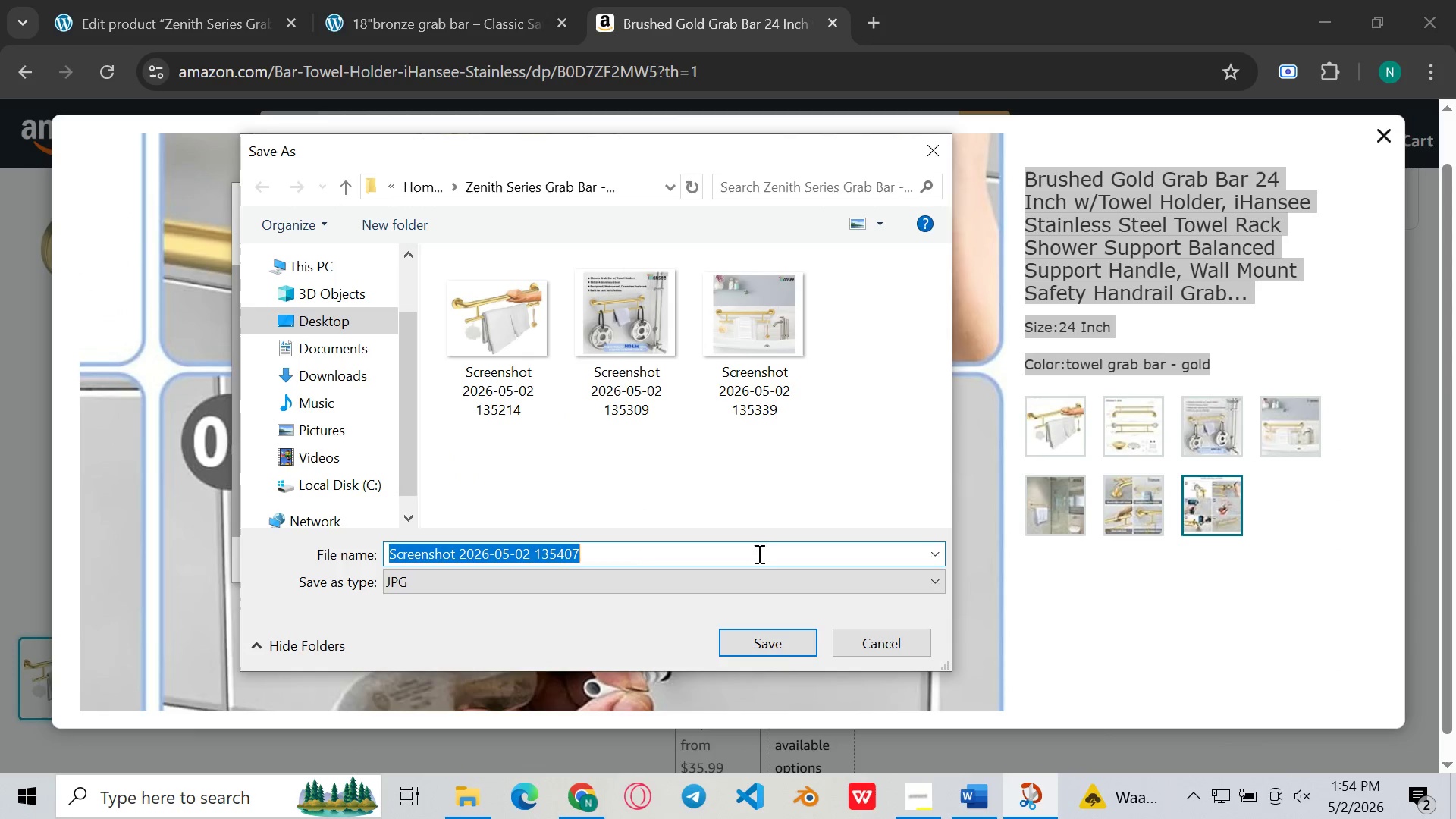 
left_click([766, 648])
 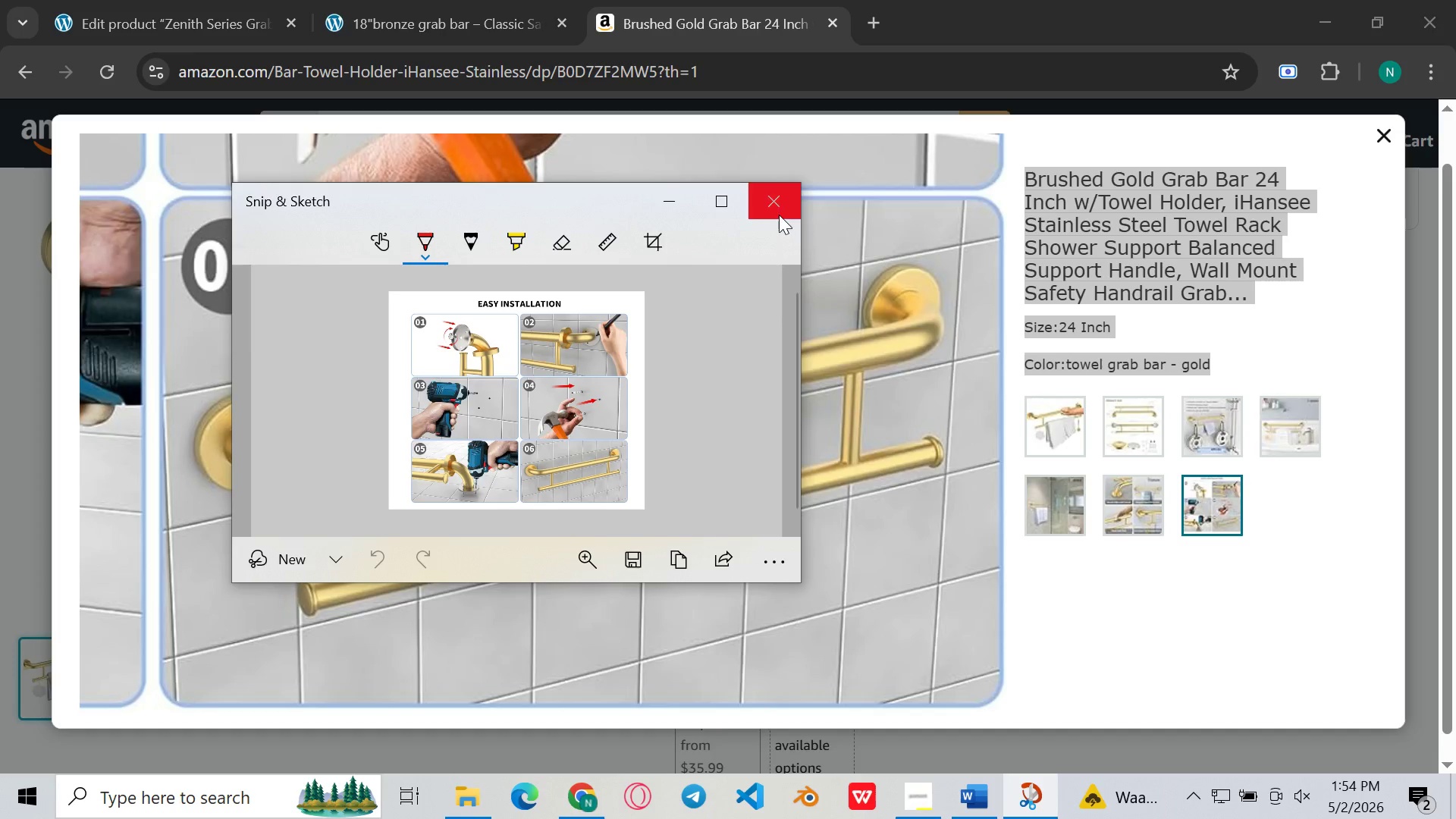 
left_click([770, 199])
 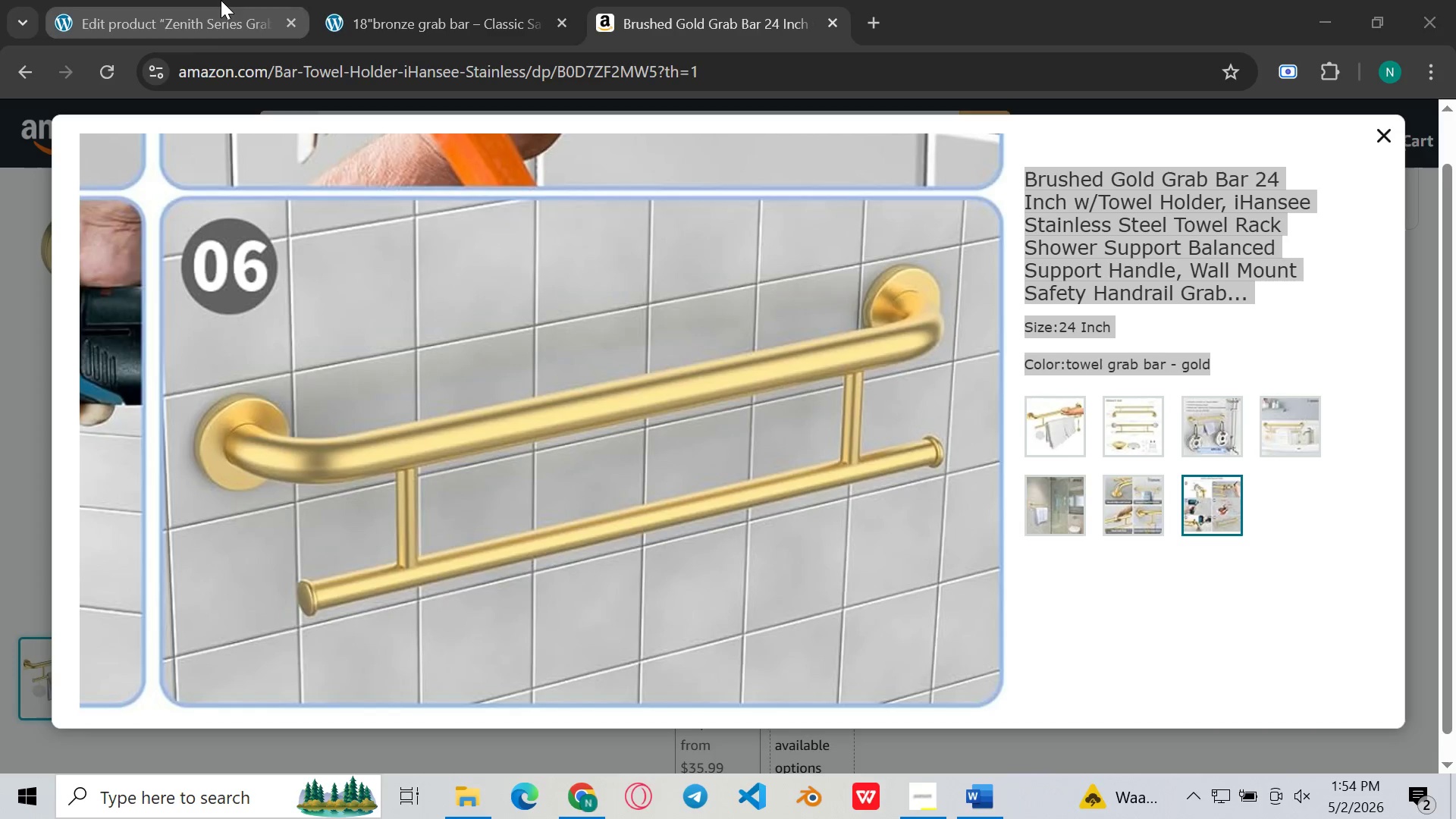 
left_click([221, 0])
 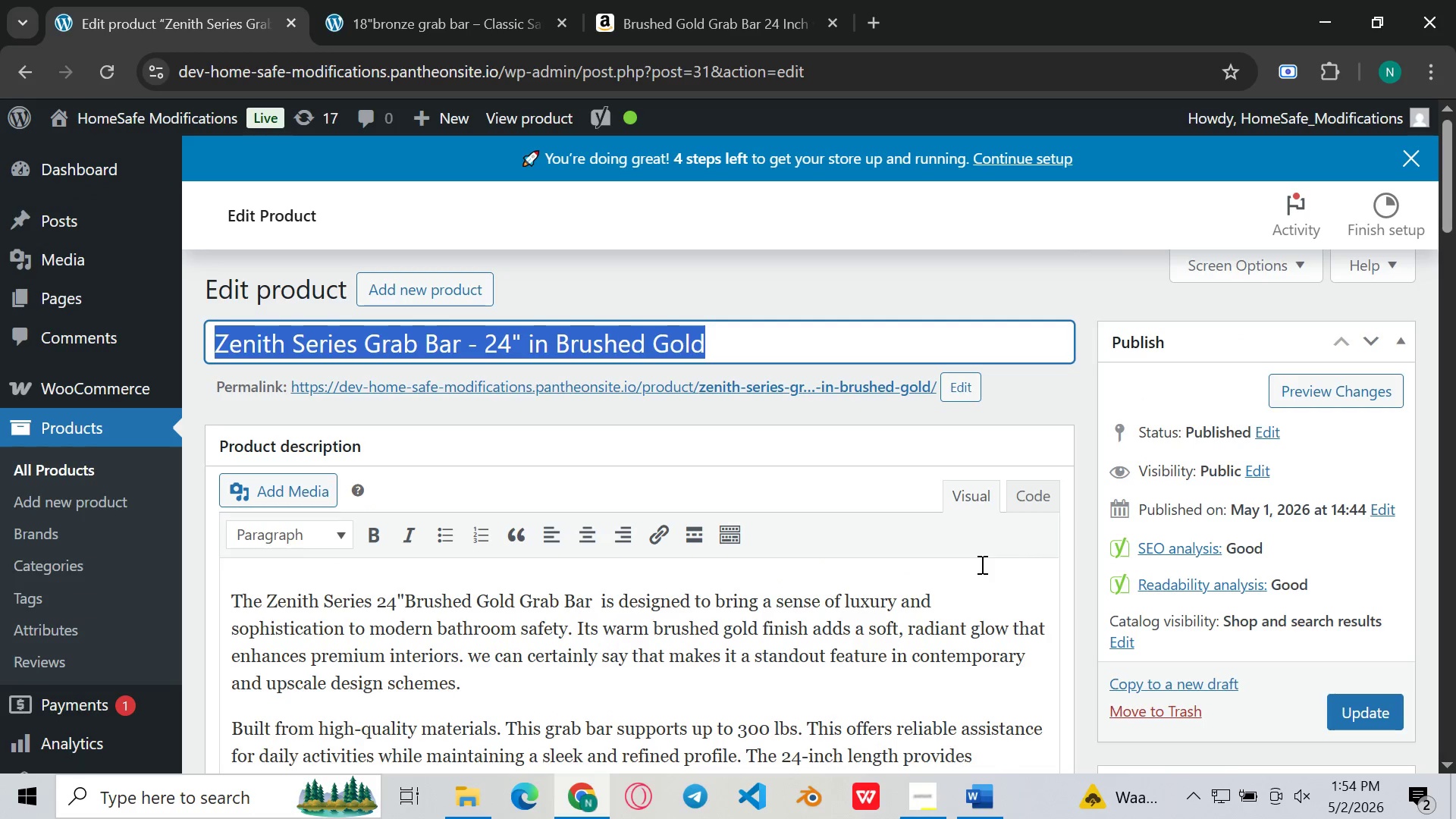 
wait(5.2)
 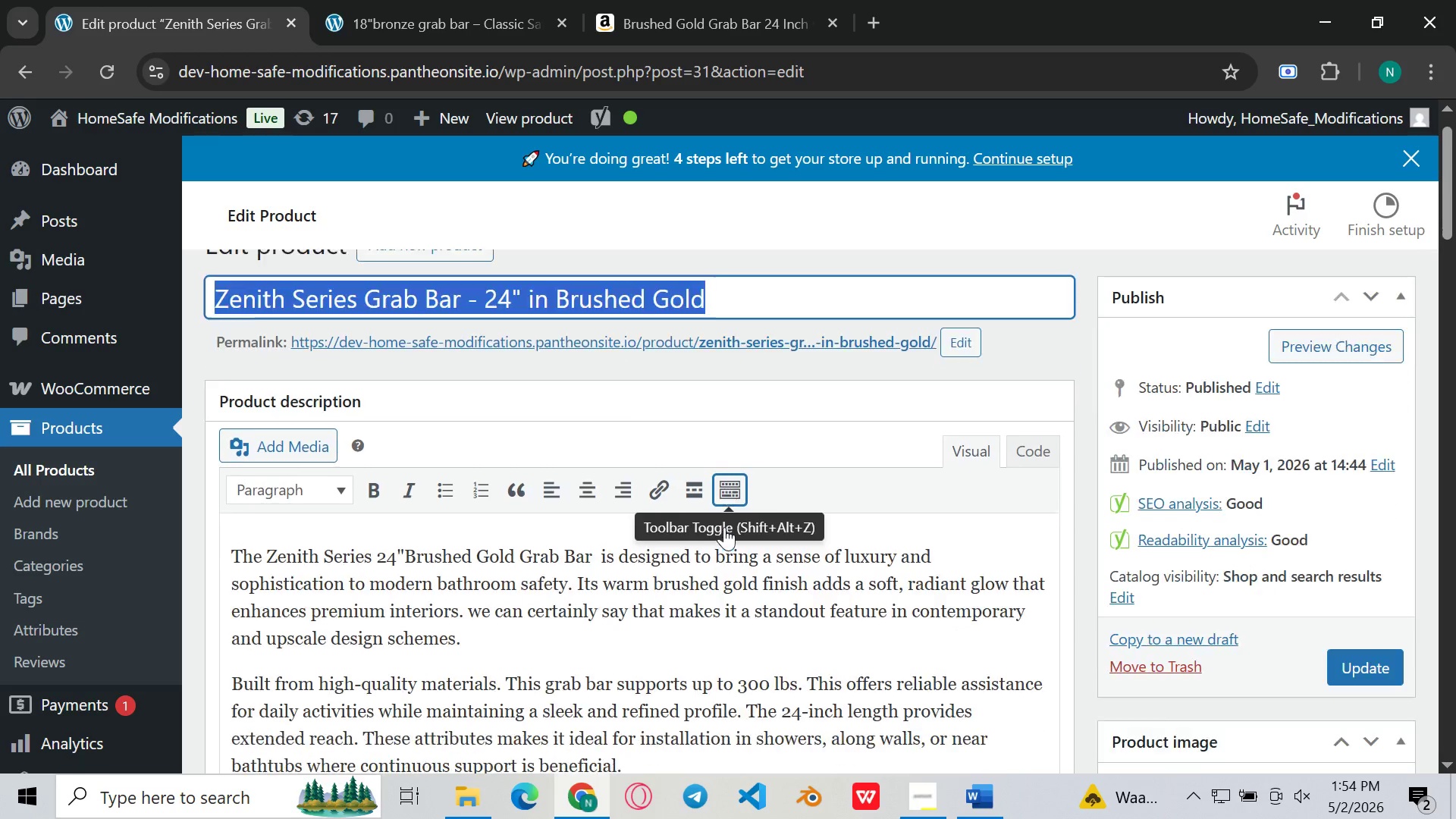 
left_click([1153, 585])
 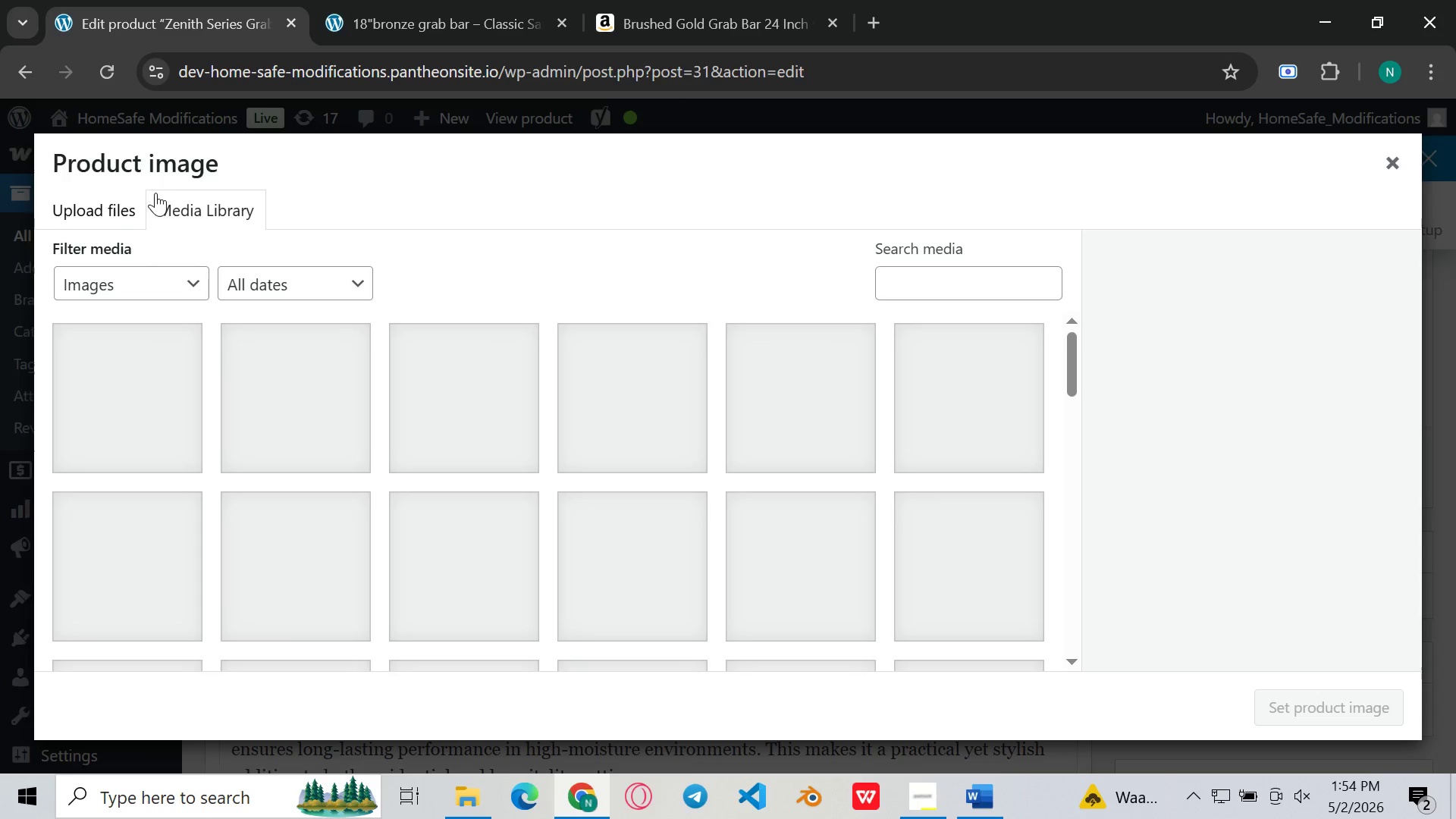 
left_click([107, 209])
 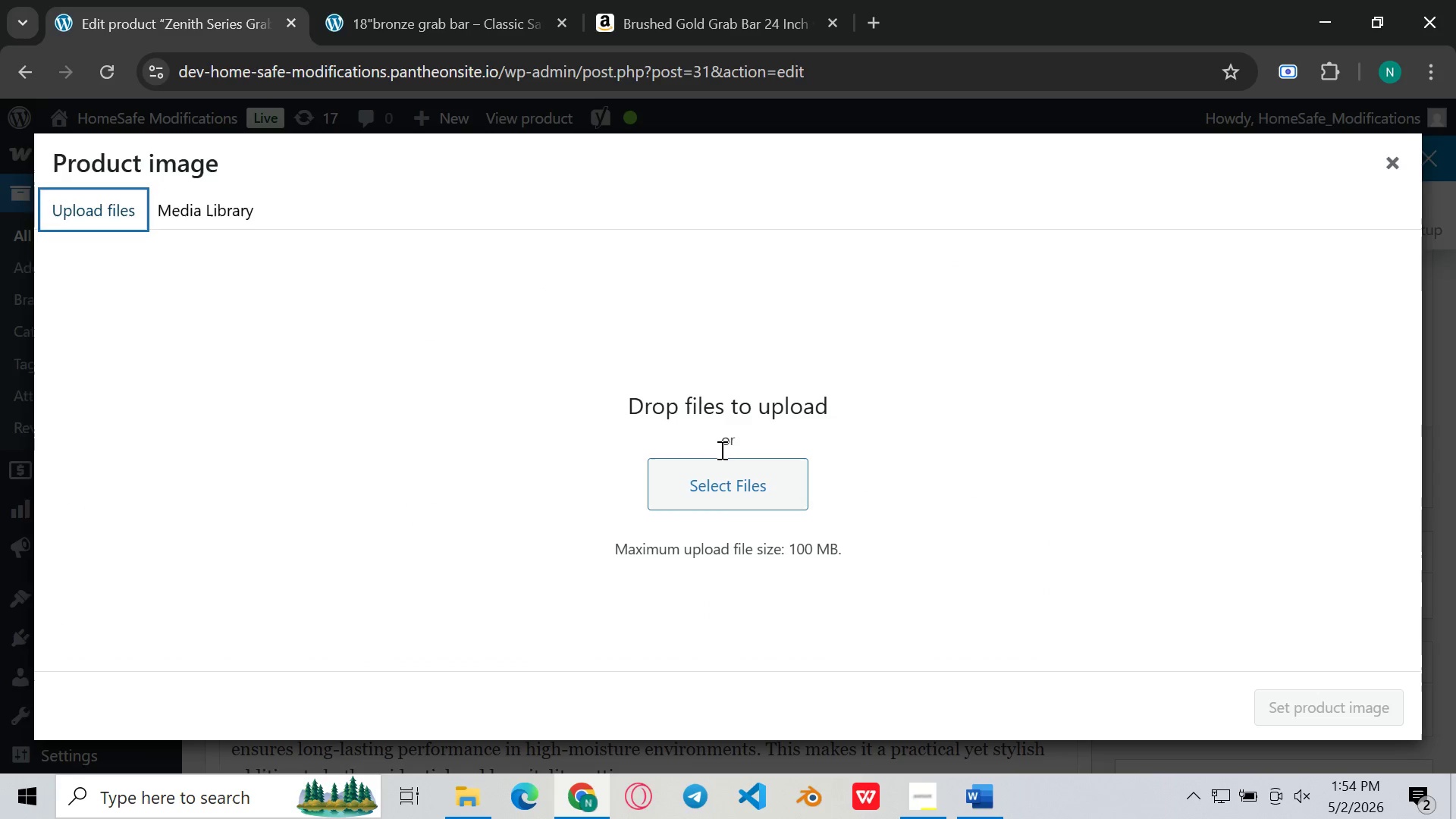 
left_click([716, 463])
 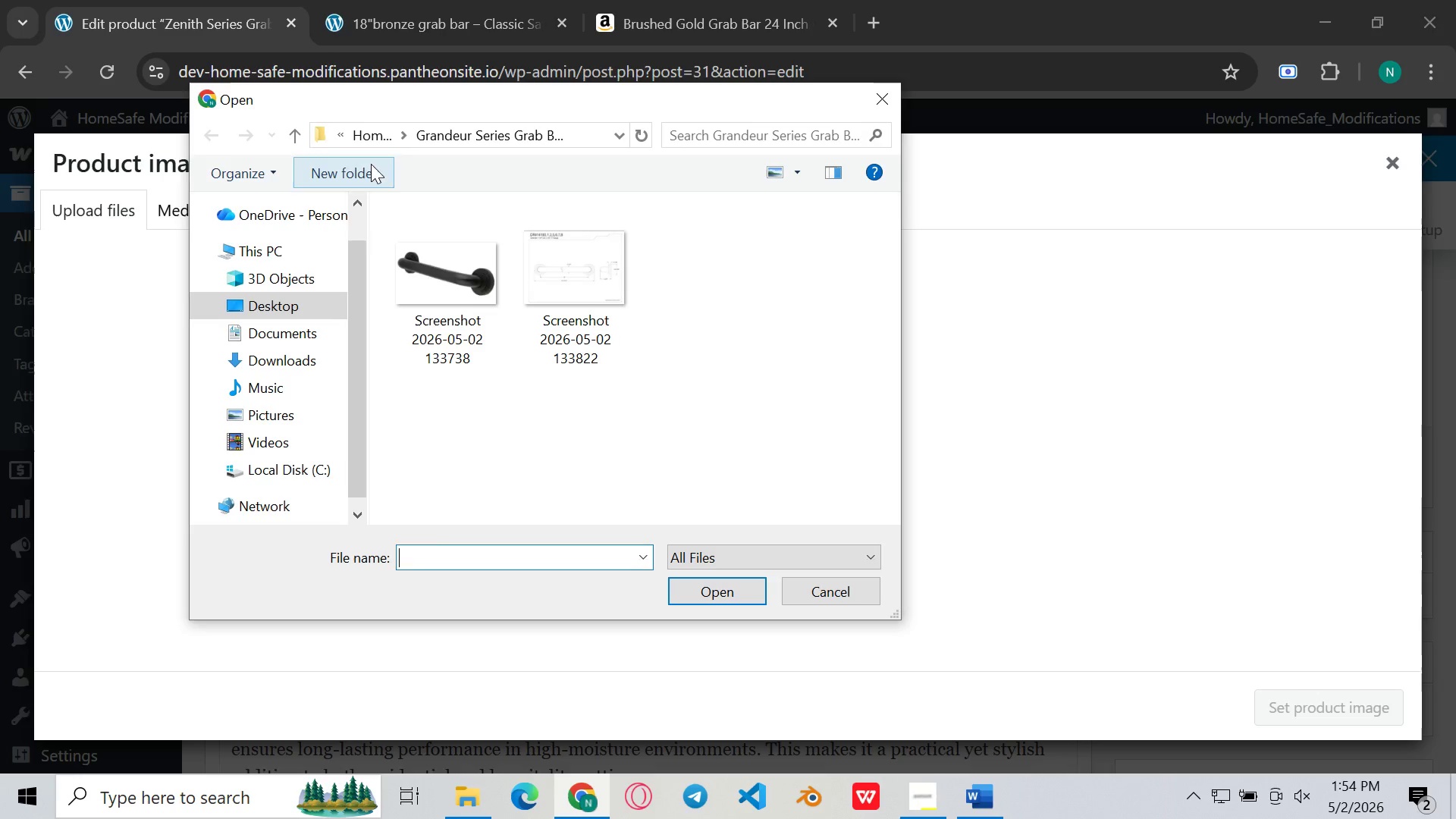 
left_click([381, 121])
 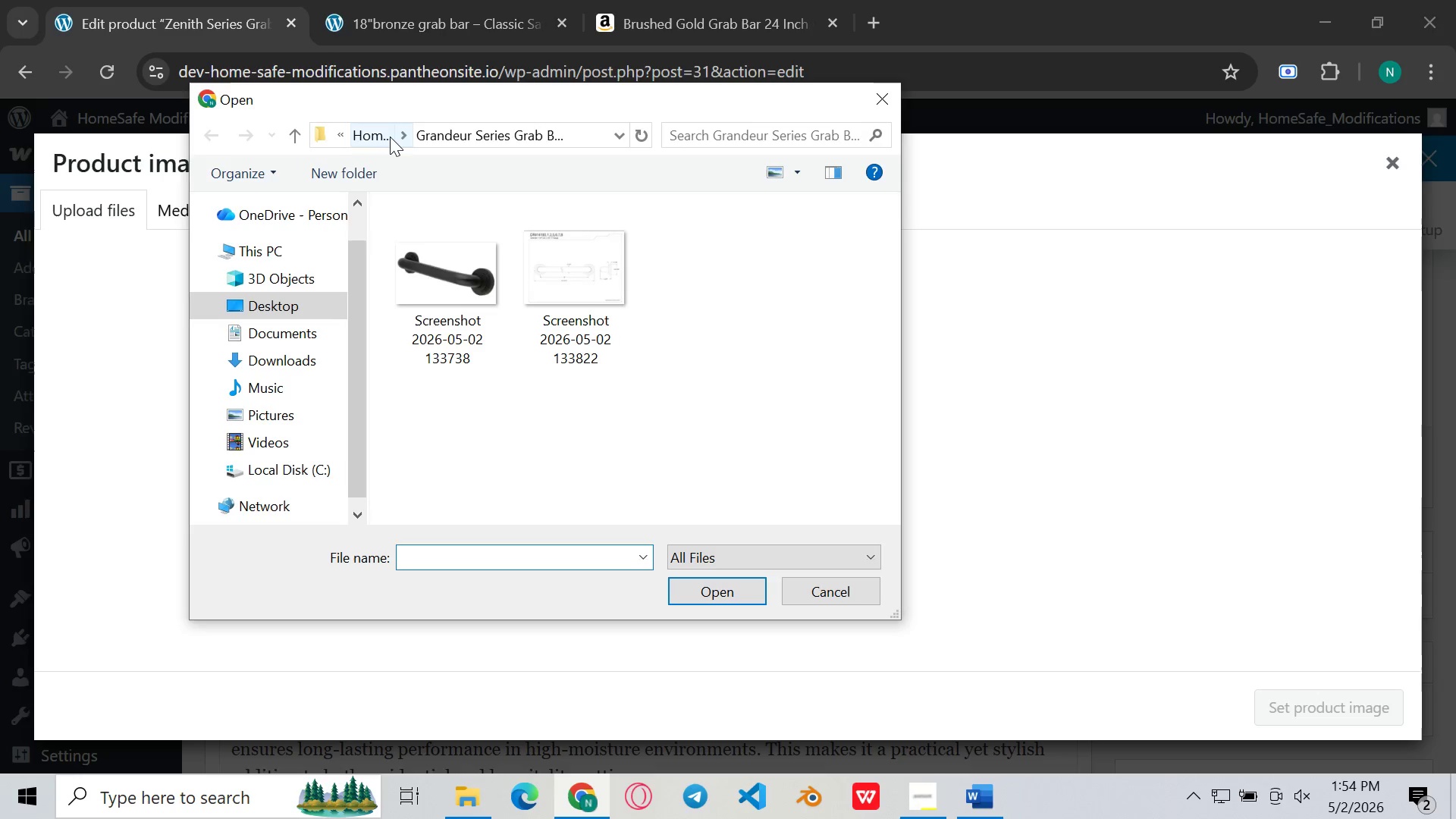 
left_click([390, 136])
 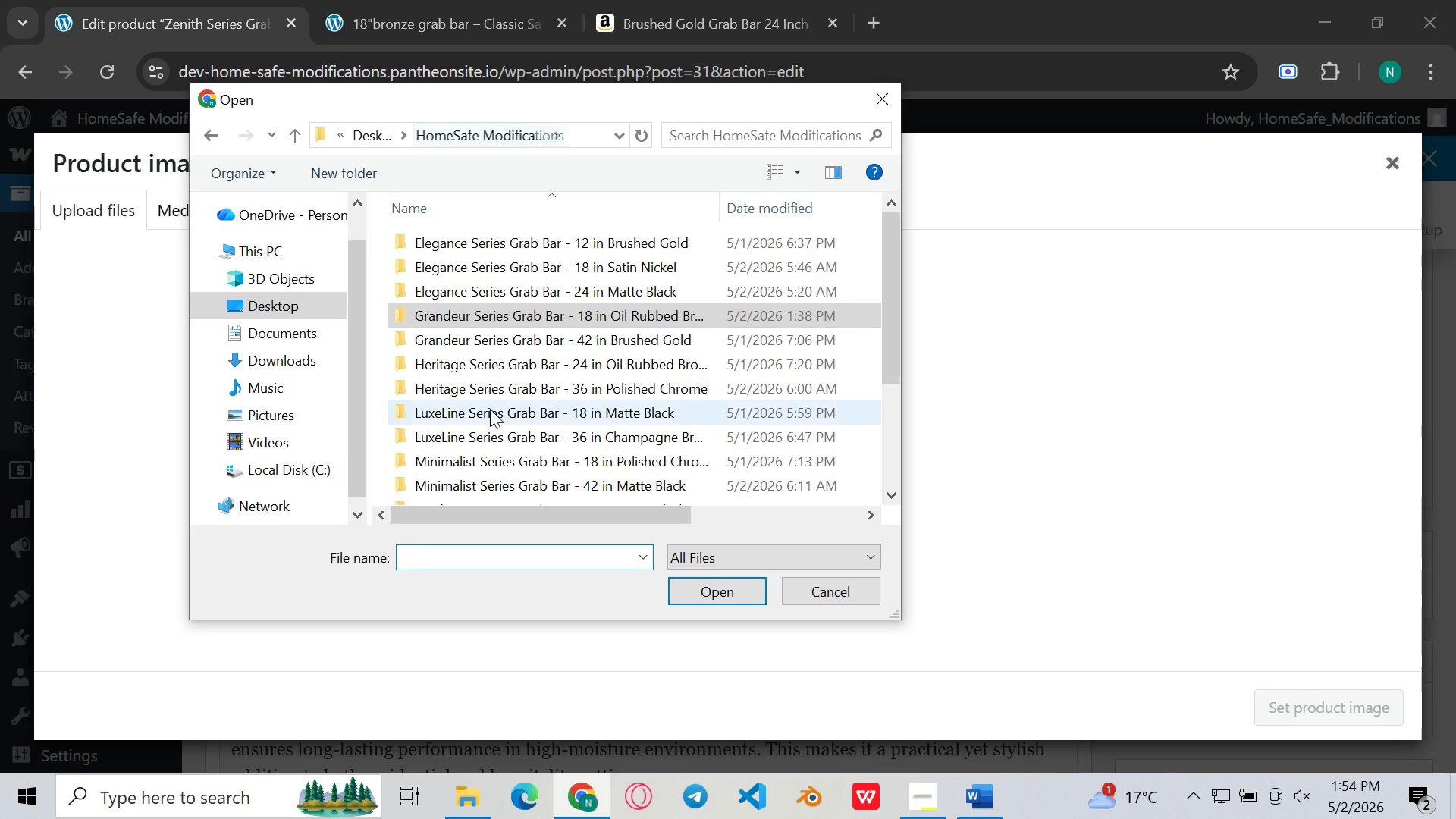 
scroll: coordinate [490, 409], scroll_direction: down, amount: 4.0
 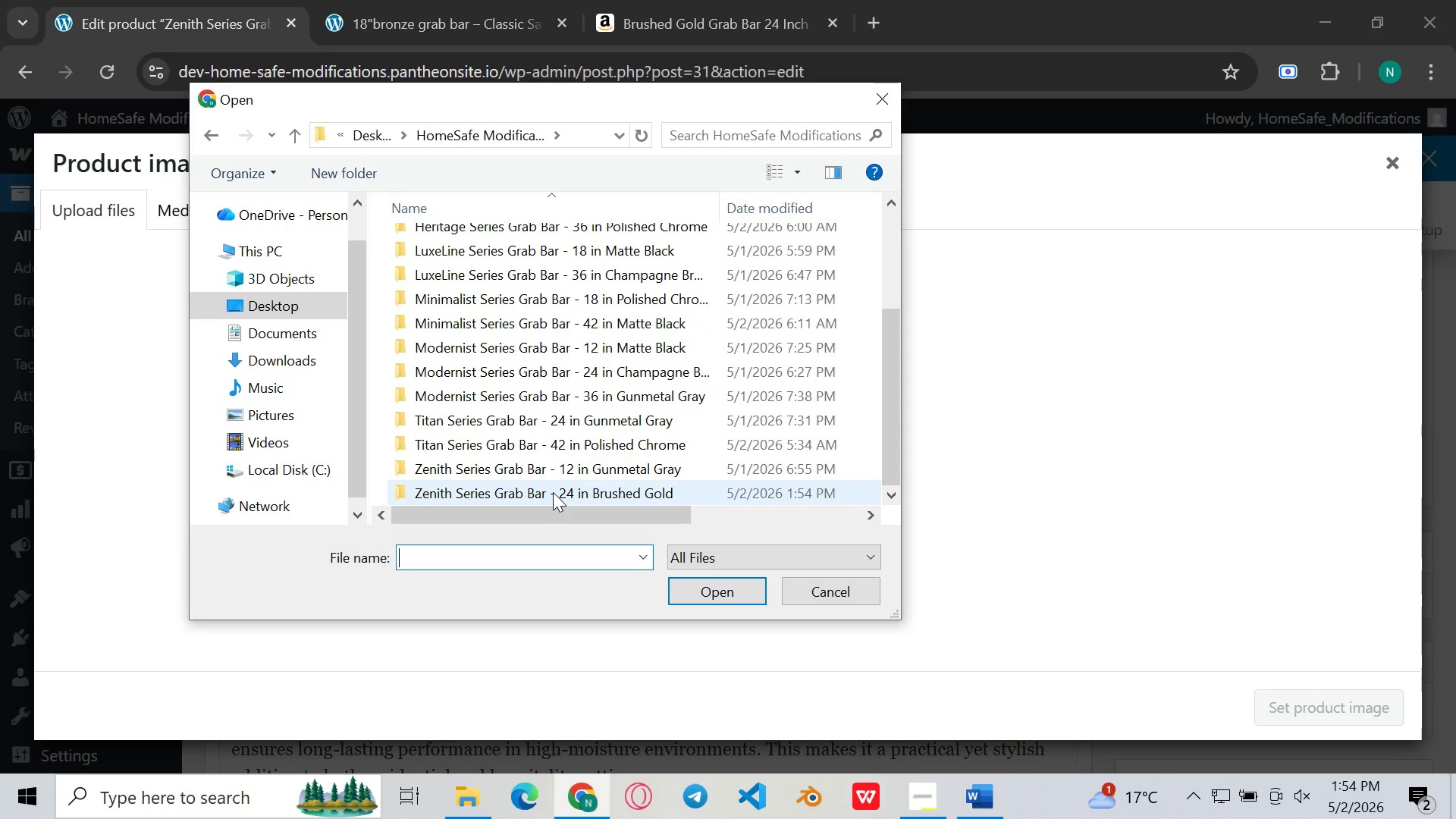 
double_click([553, 492])
 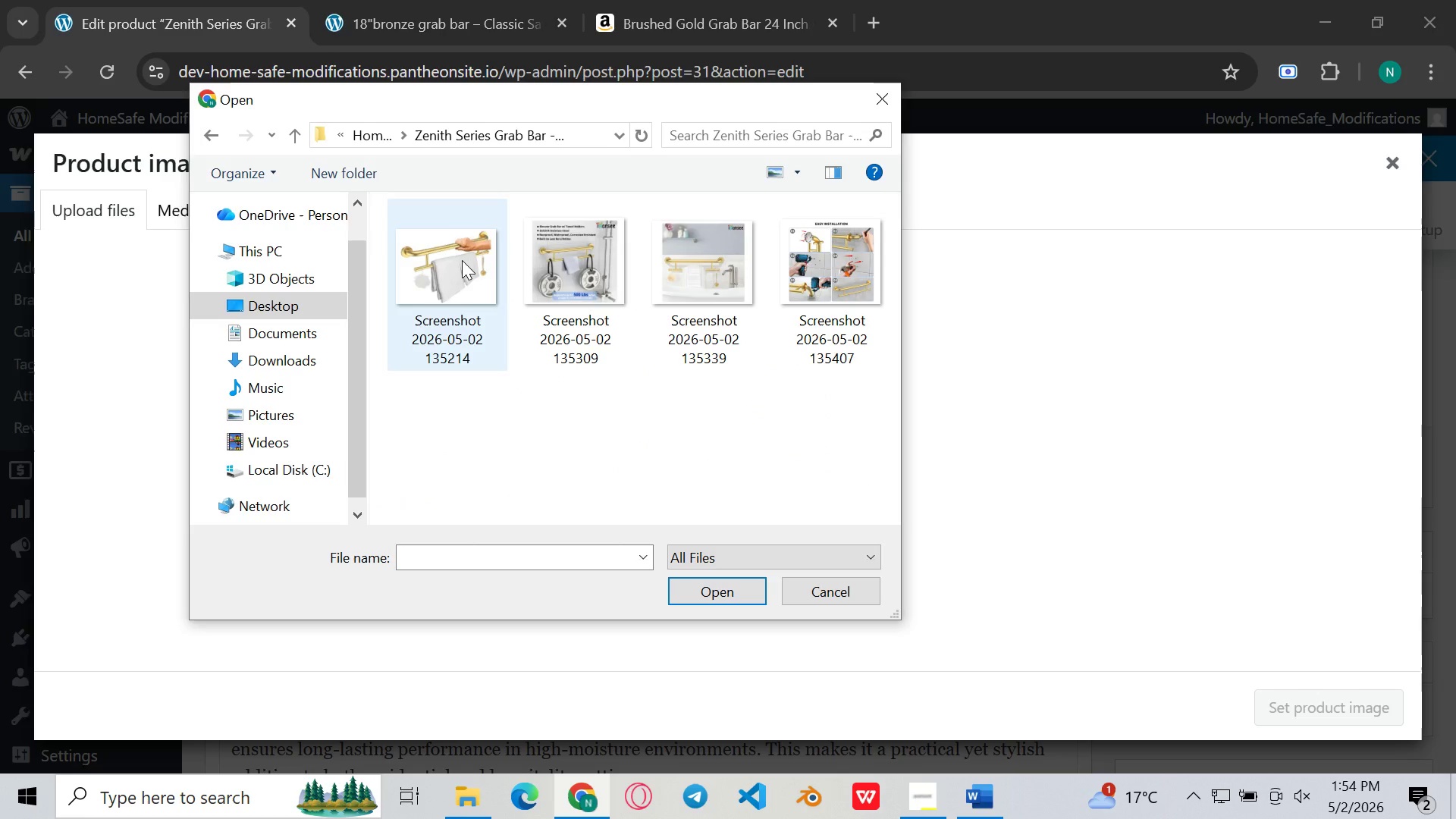 
double_click([462, 260])
 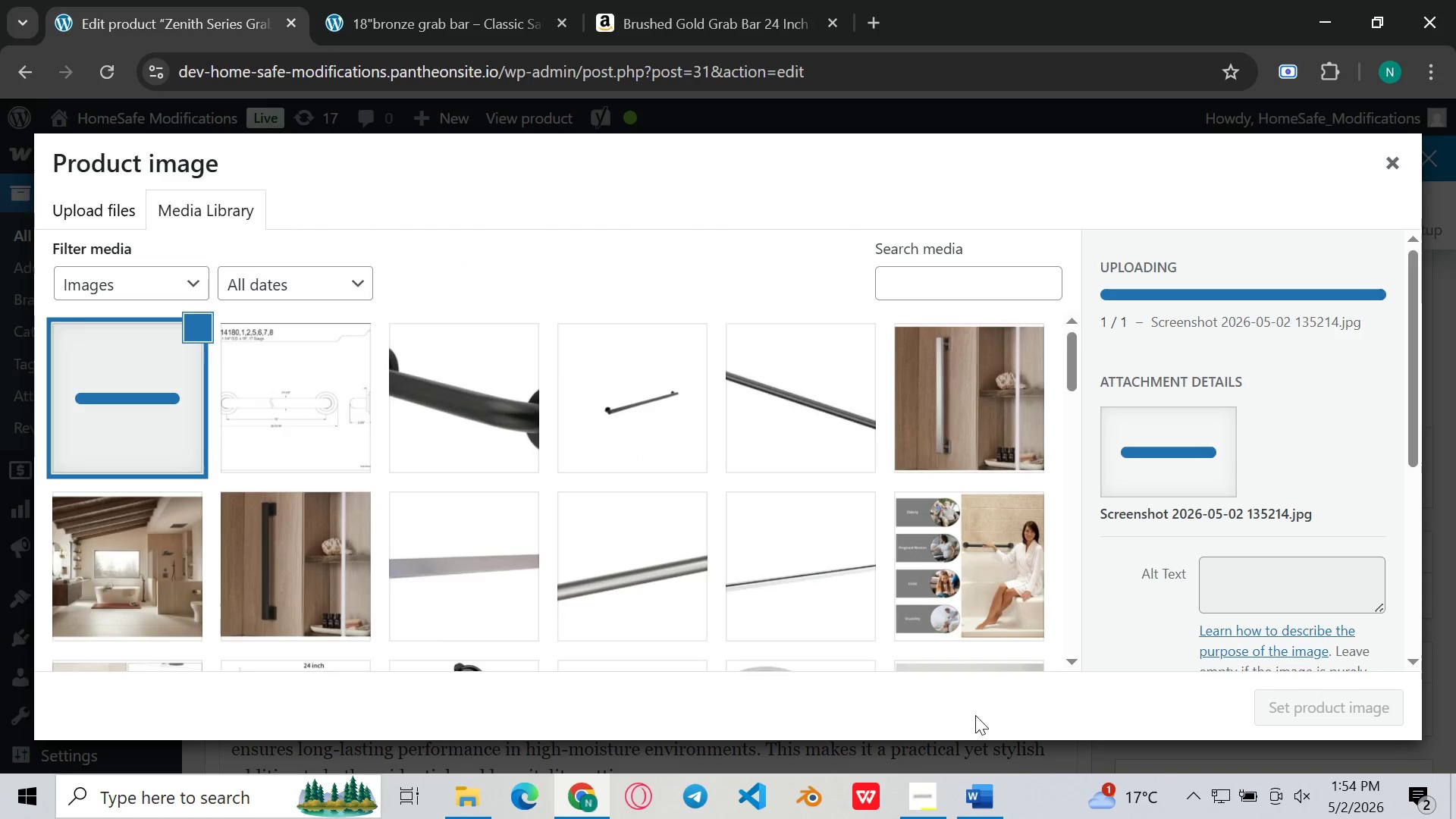 
left_click([981, 798])
 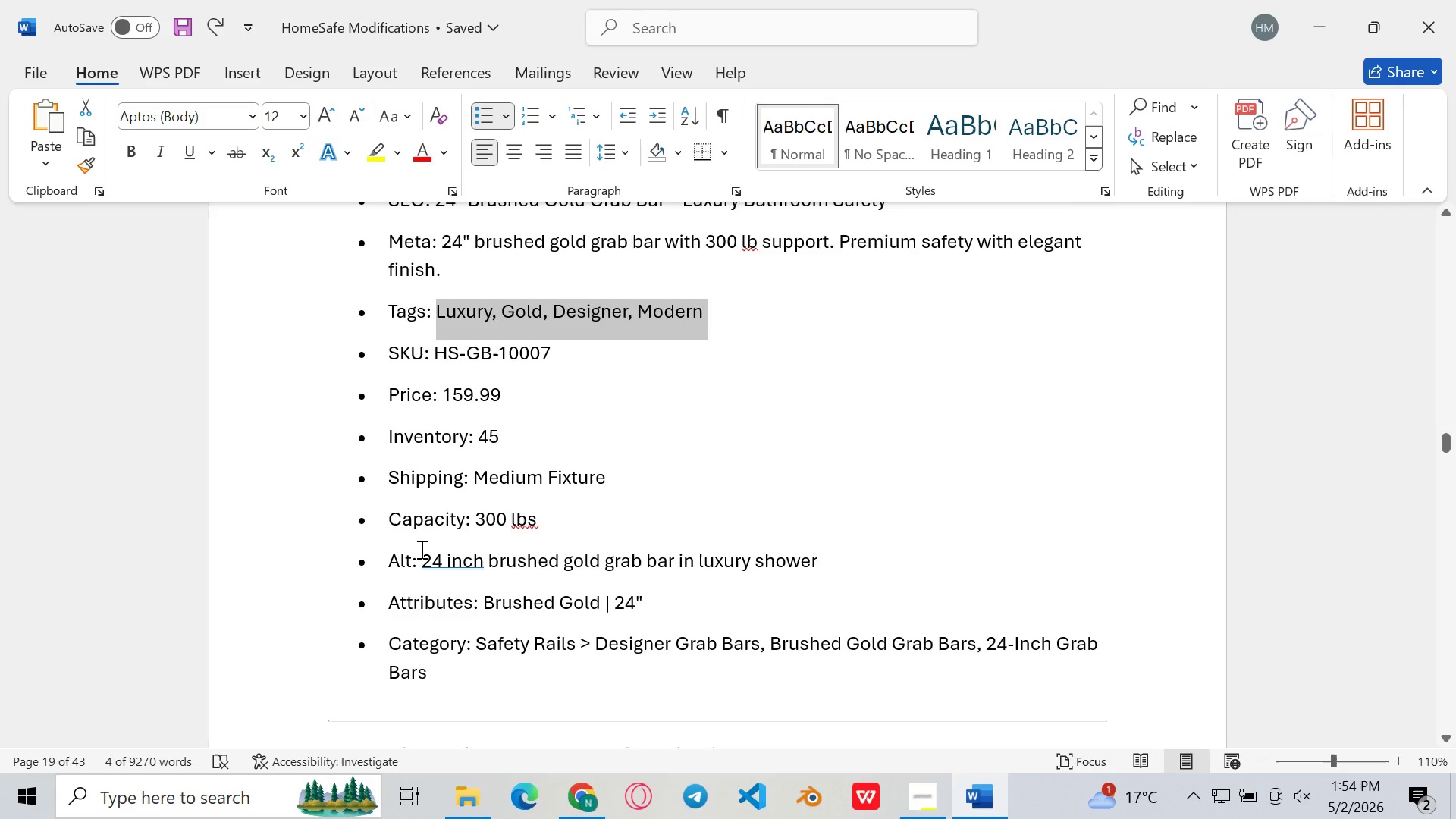 
left_click_drag(start_coordinate=[419, 549], to_coordinate=[554, 564])
 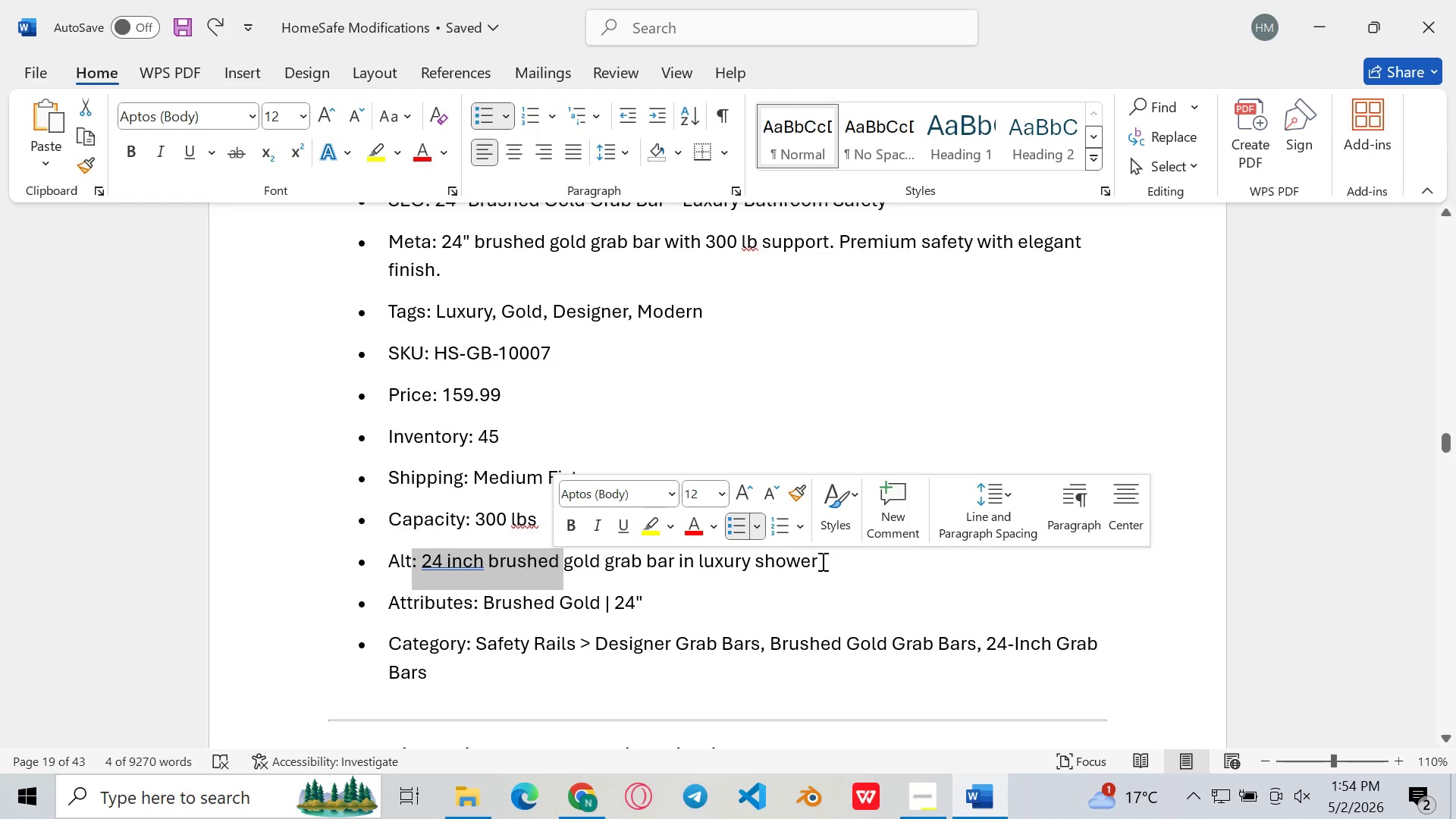 
left_click_drag(start_coordinate=[820, 561], to_coordinate=[429, 566])
 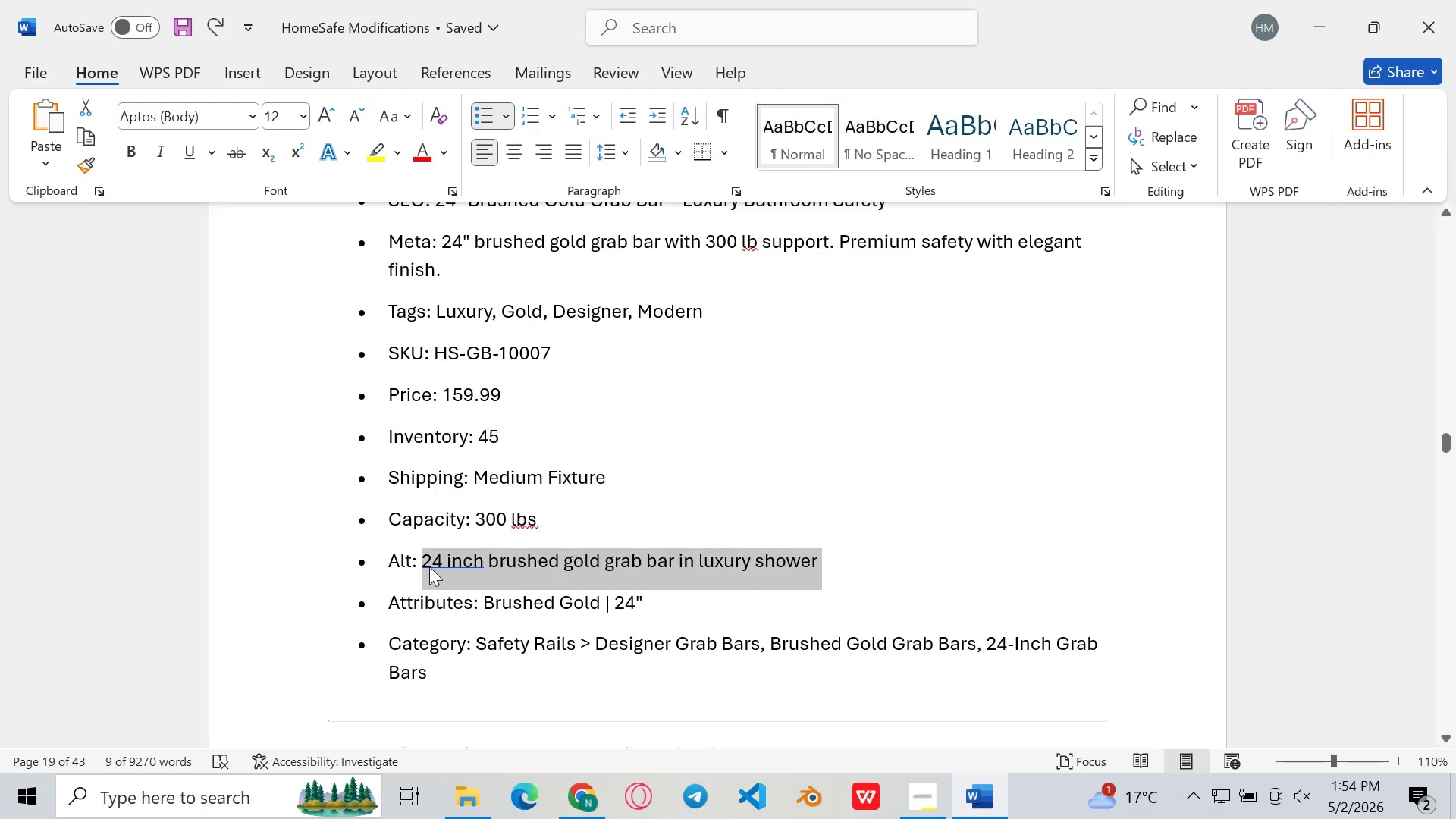 
key(Control+C)
 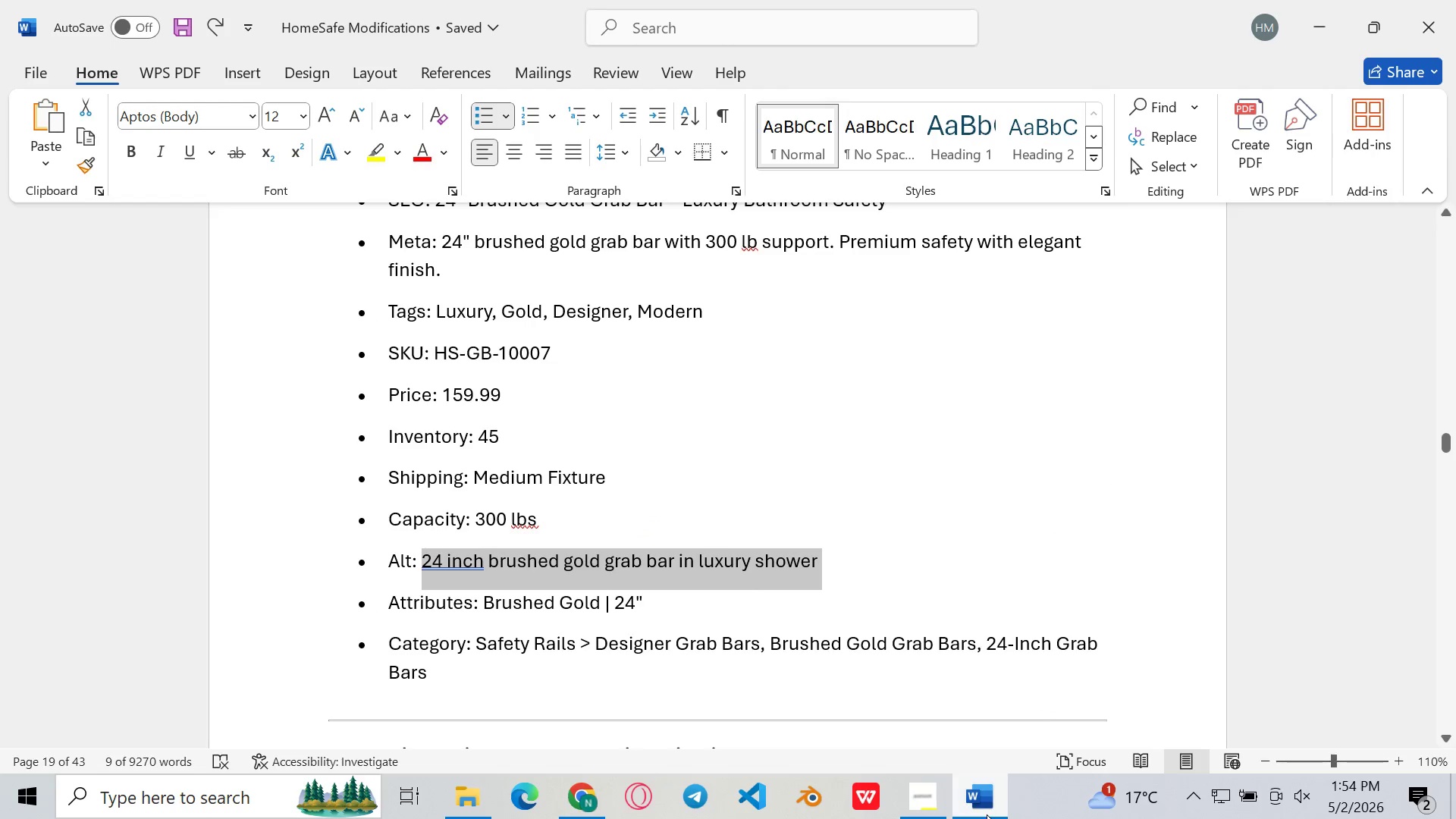 
left_click([987, 814])
 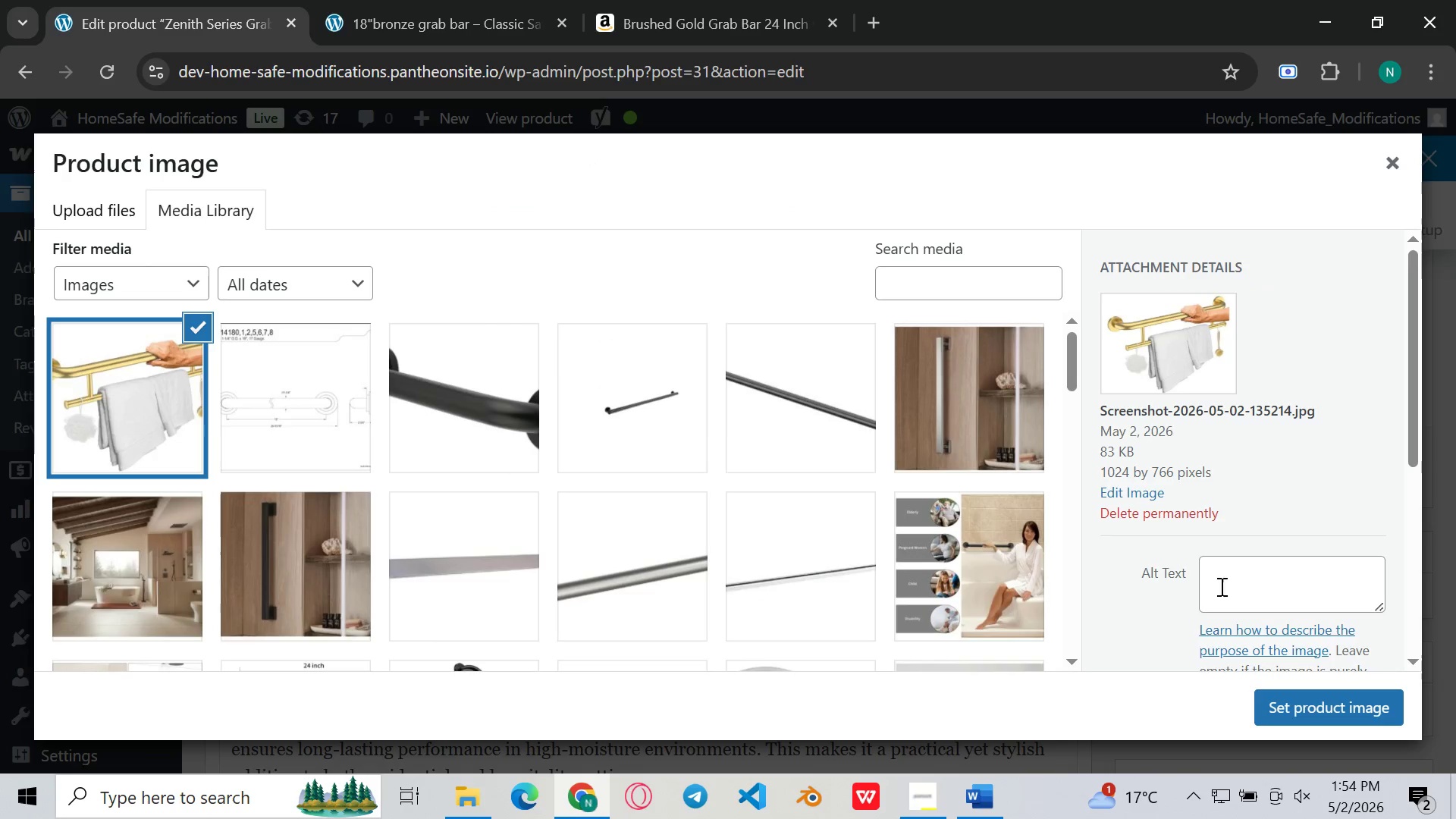 
left_click([1237, 575])
 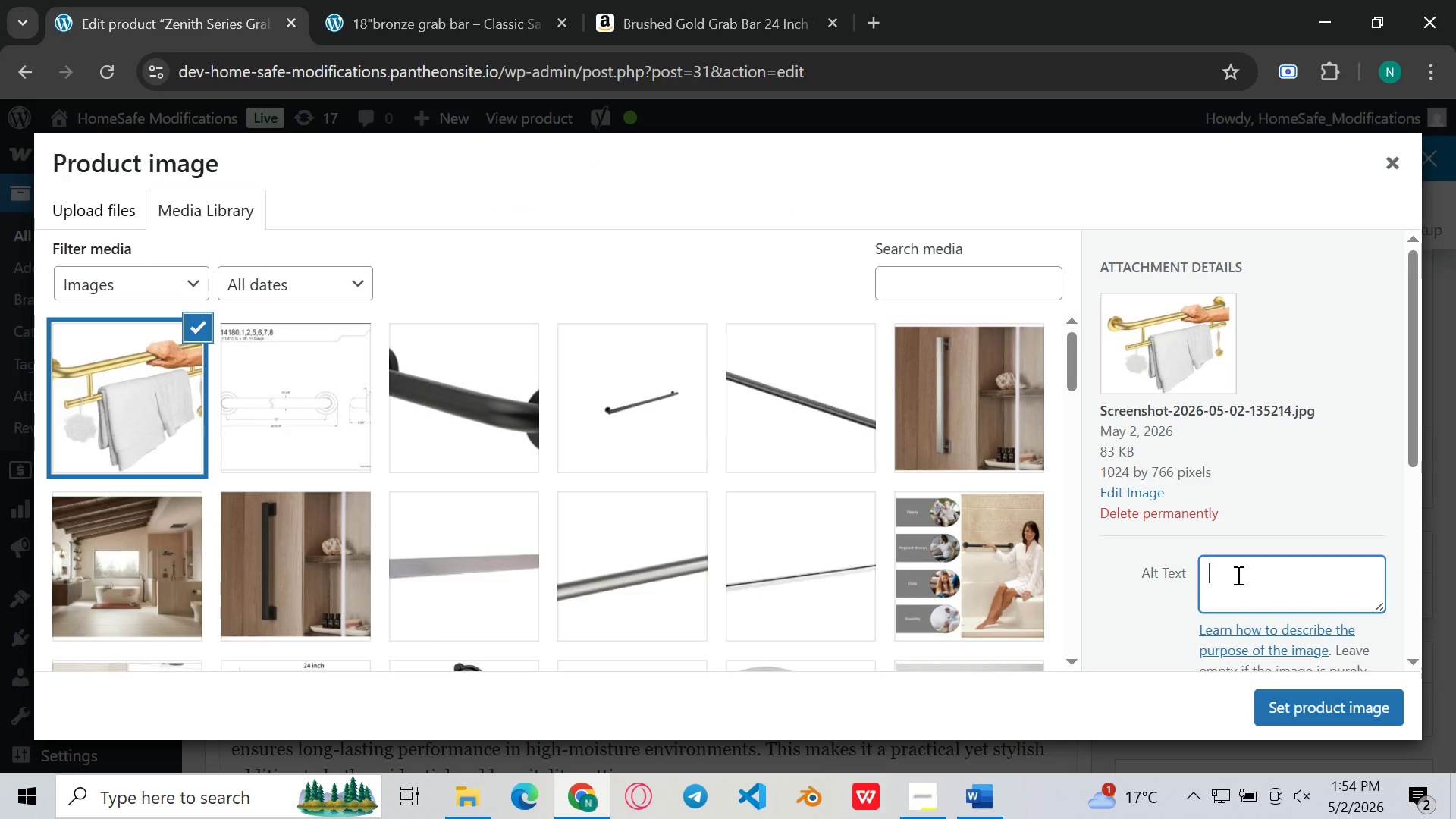 
key(Control+V)
 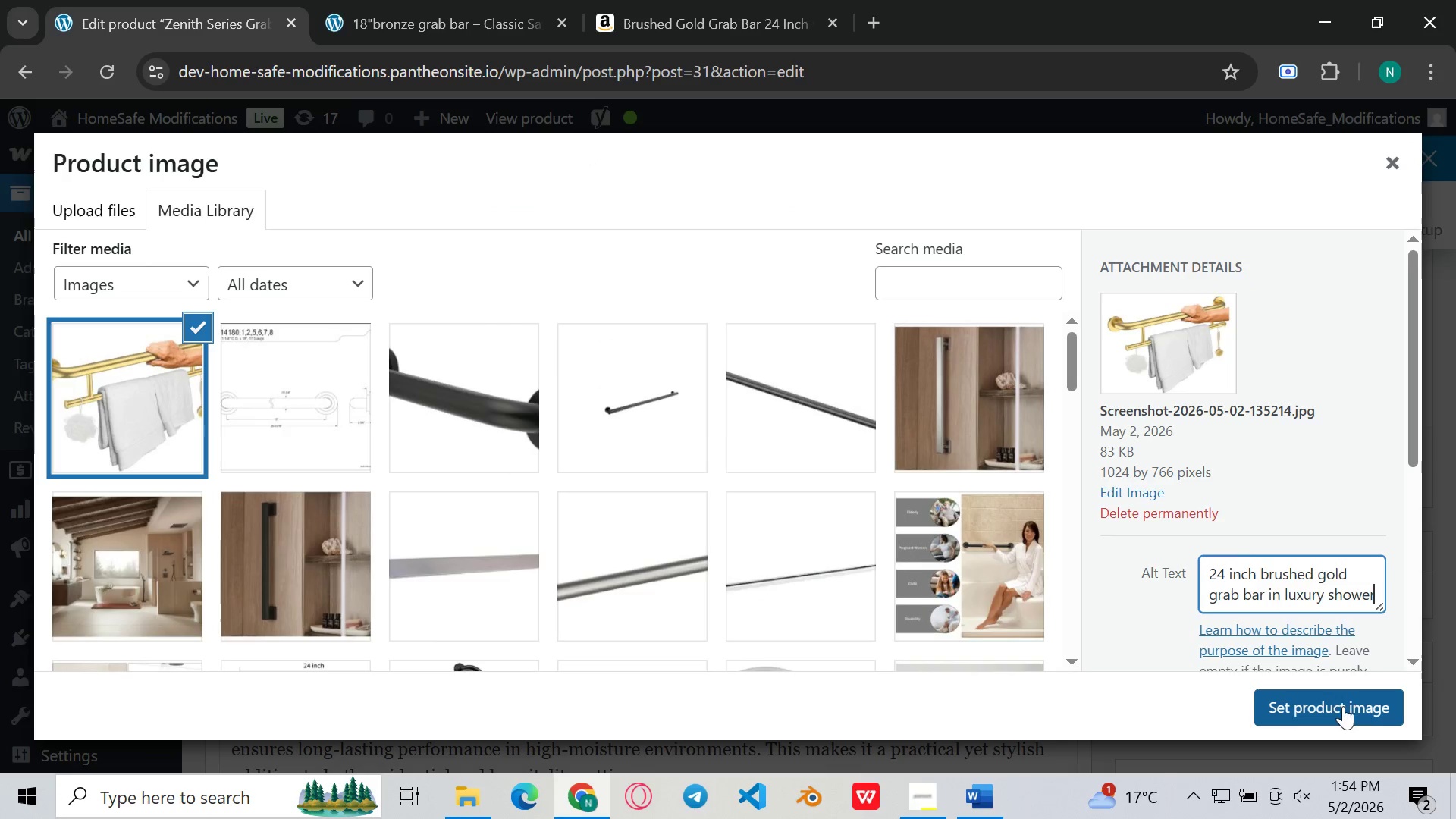 
left_click([1341, 696])
 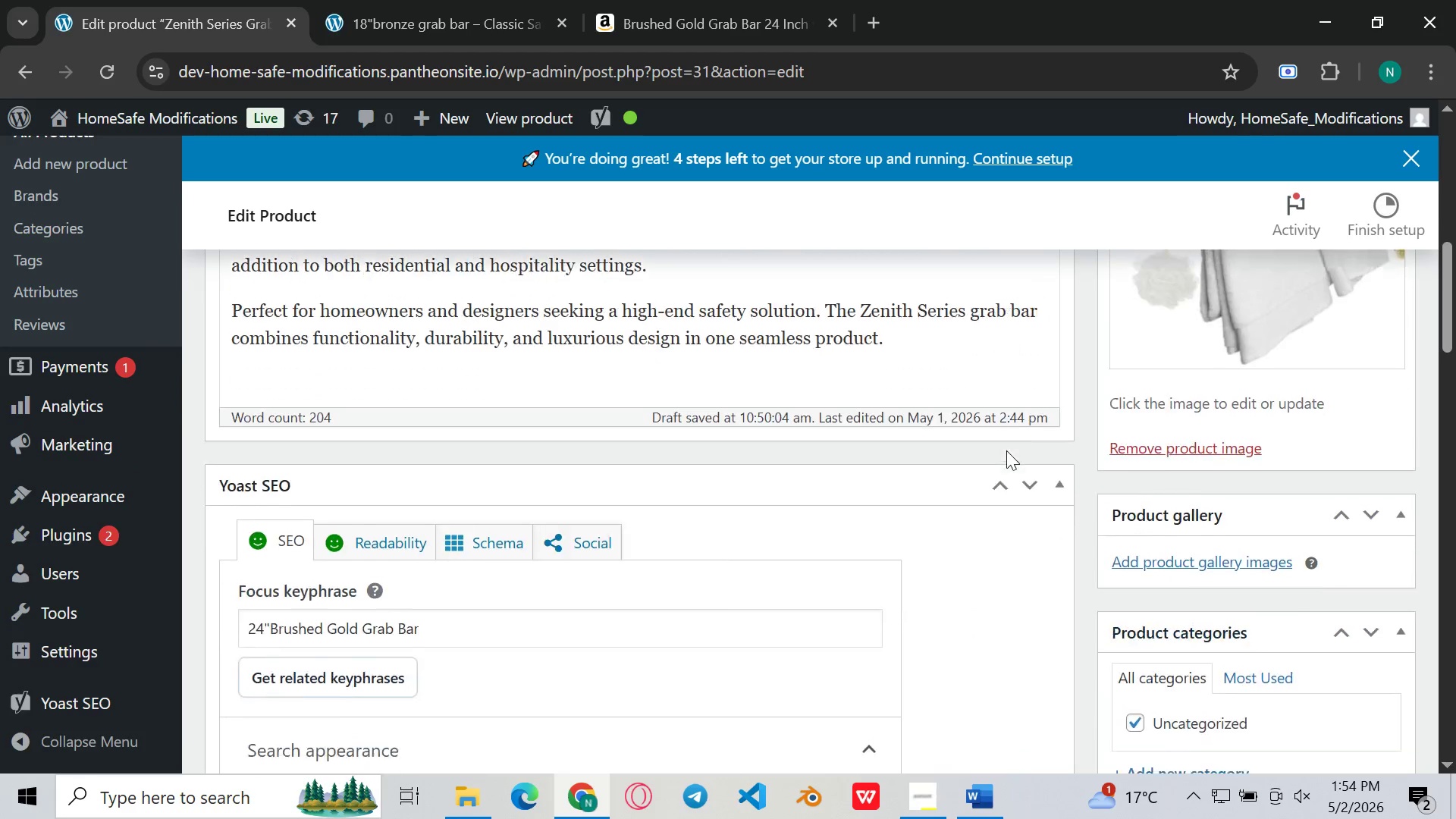 
left_click([1207, 529])
 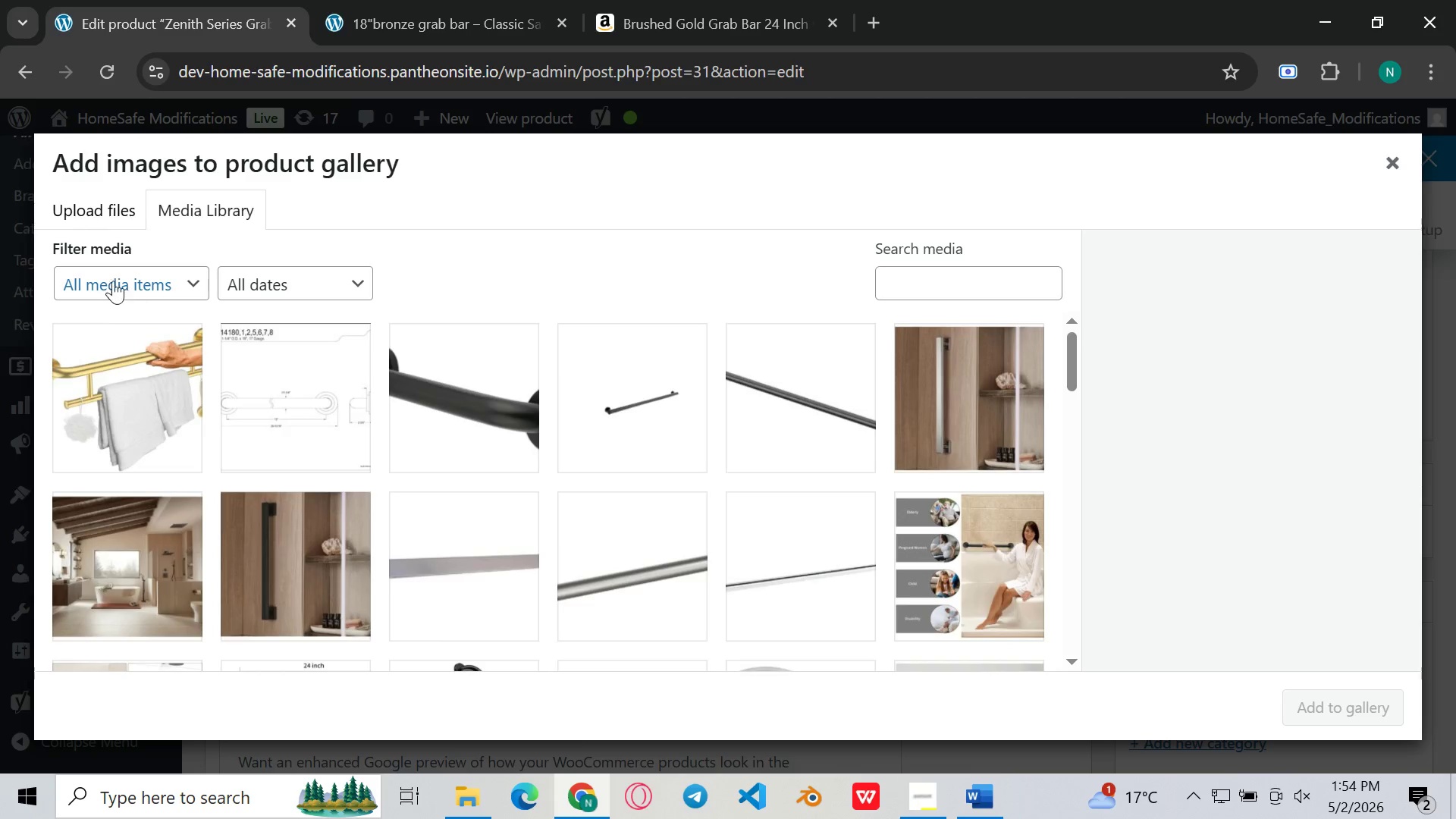 
left_click([95, 193])
 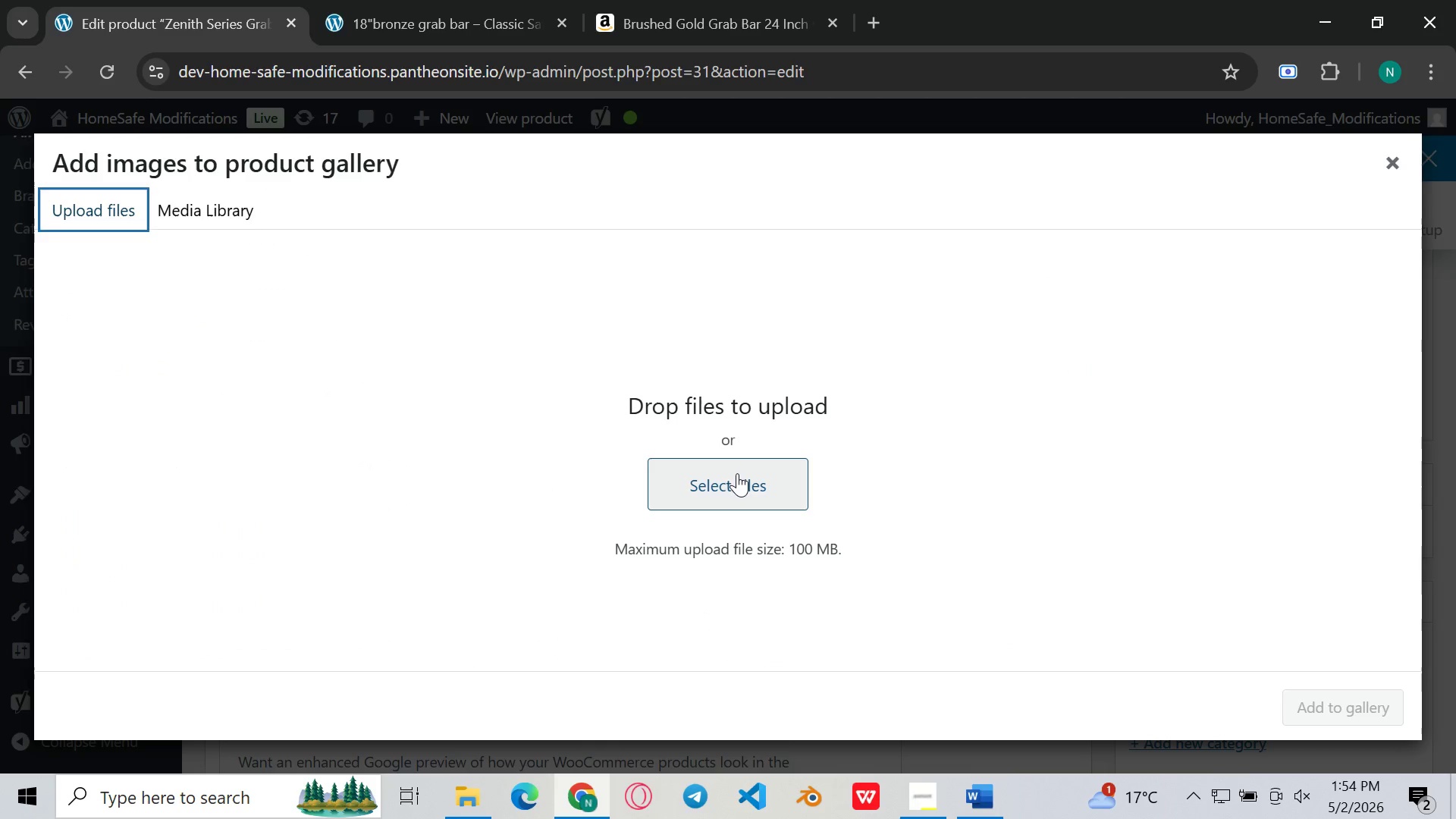 
left_click([737, 473])
 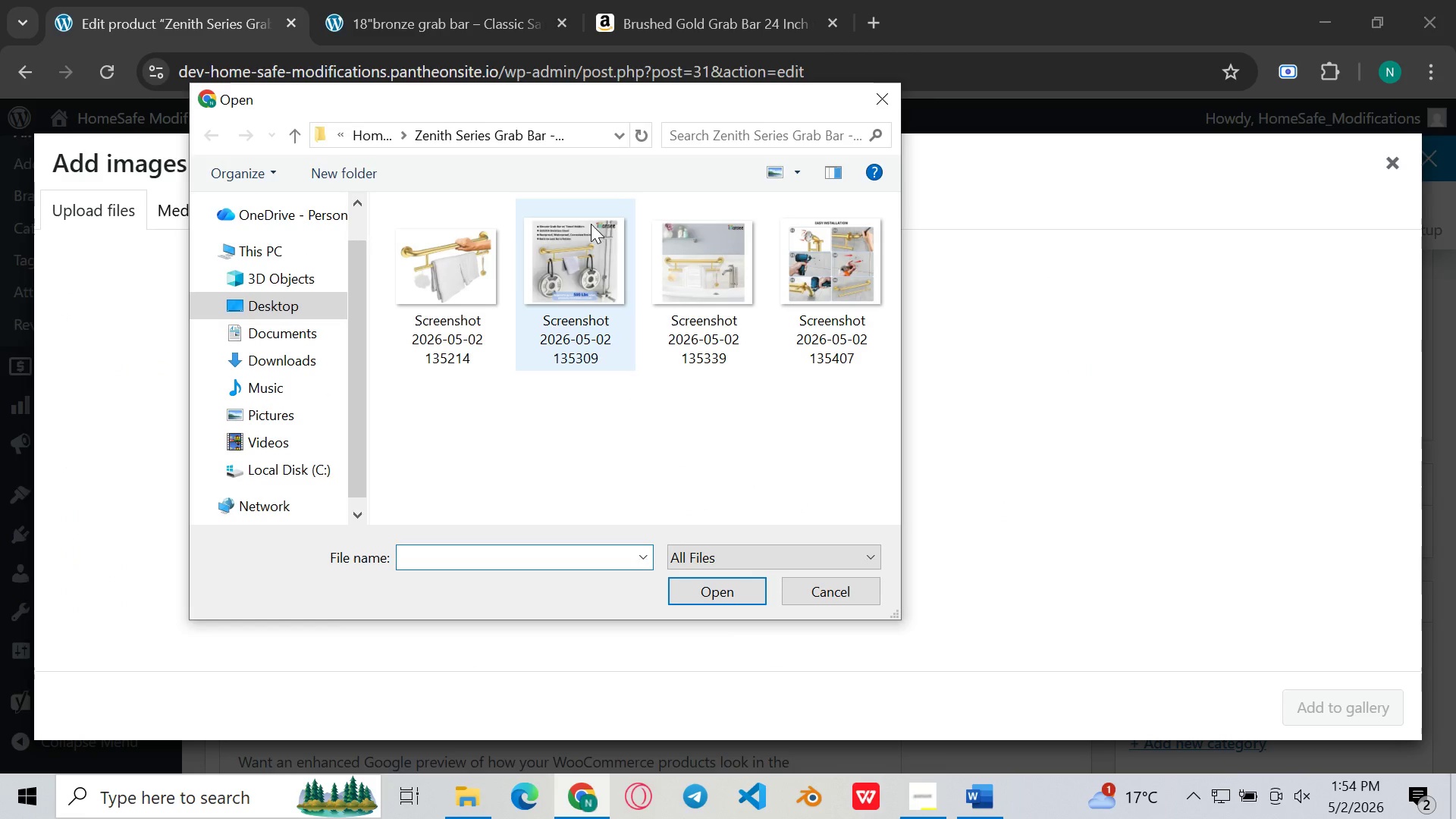 
double_click([595, 246])
 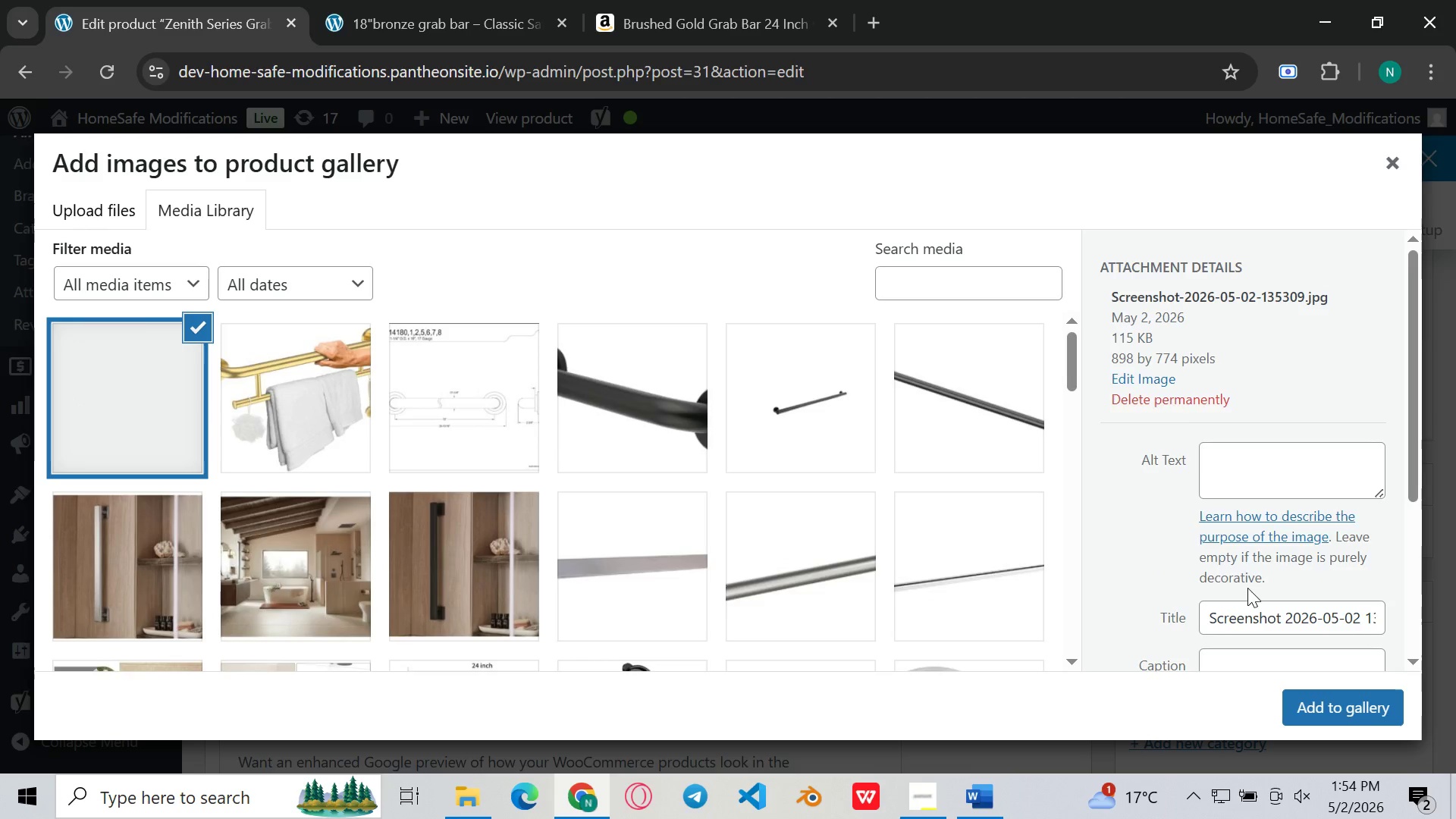 
left_click([1249, 584])
 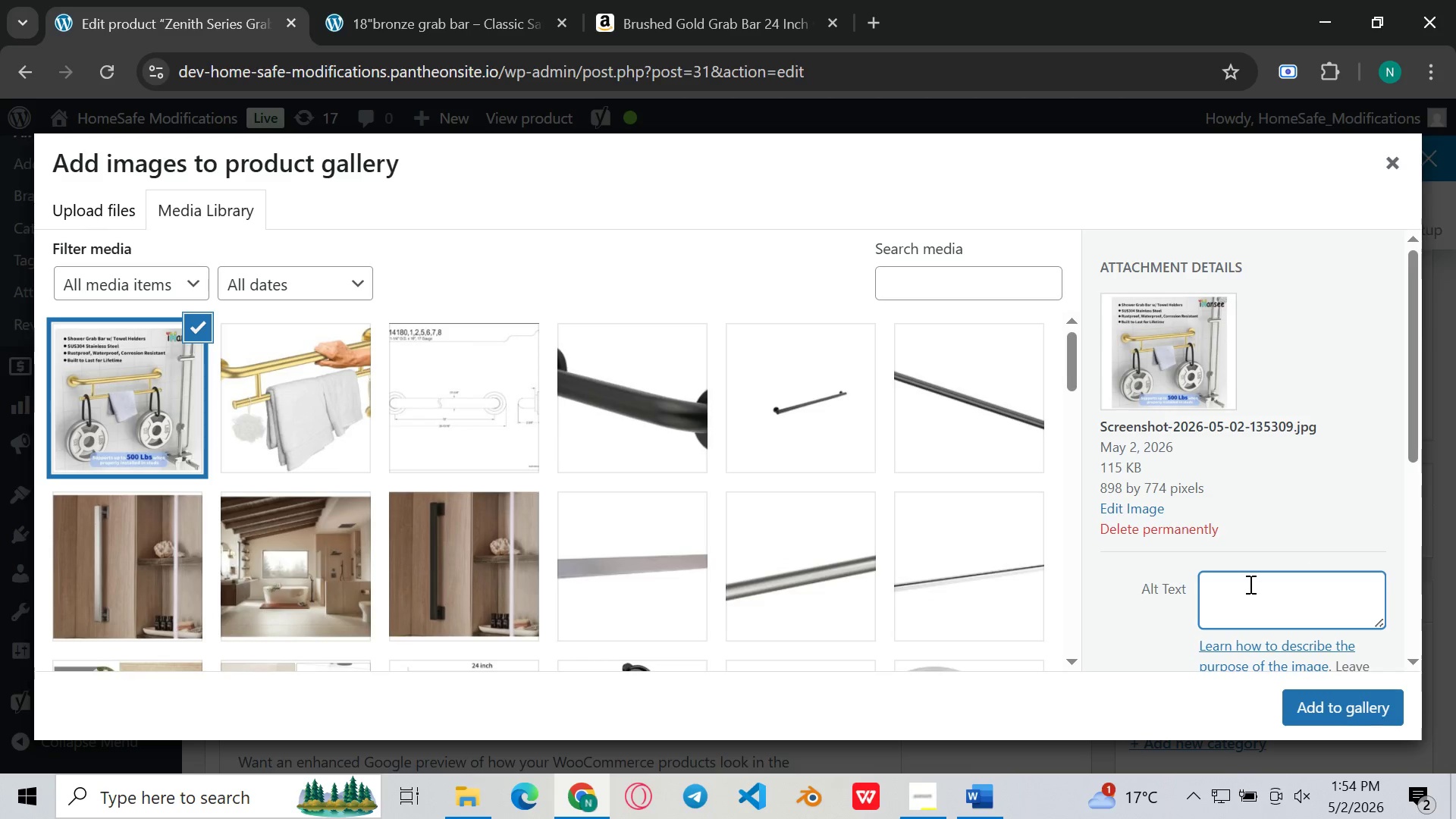 
key(Control+ControlLeft)
 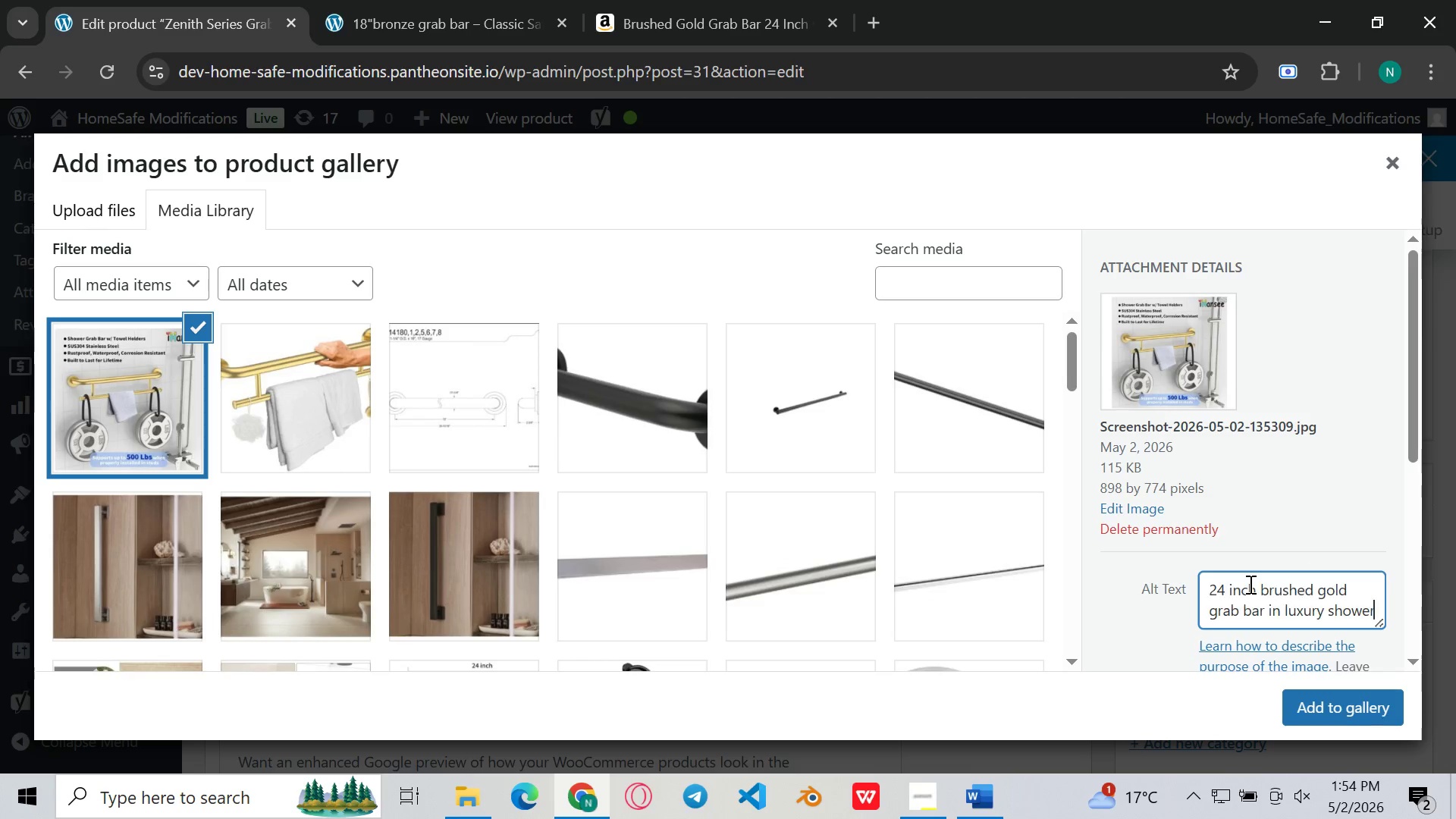 
key(Control+V)
 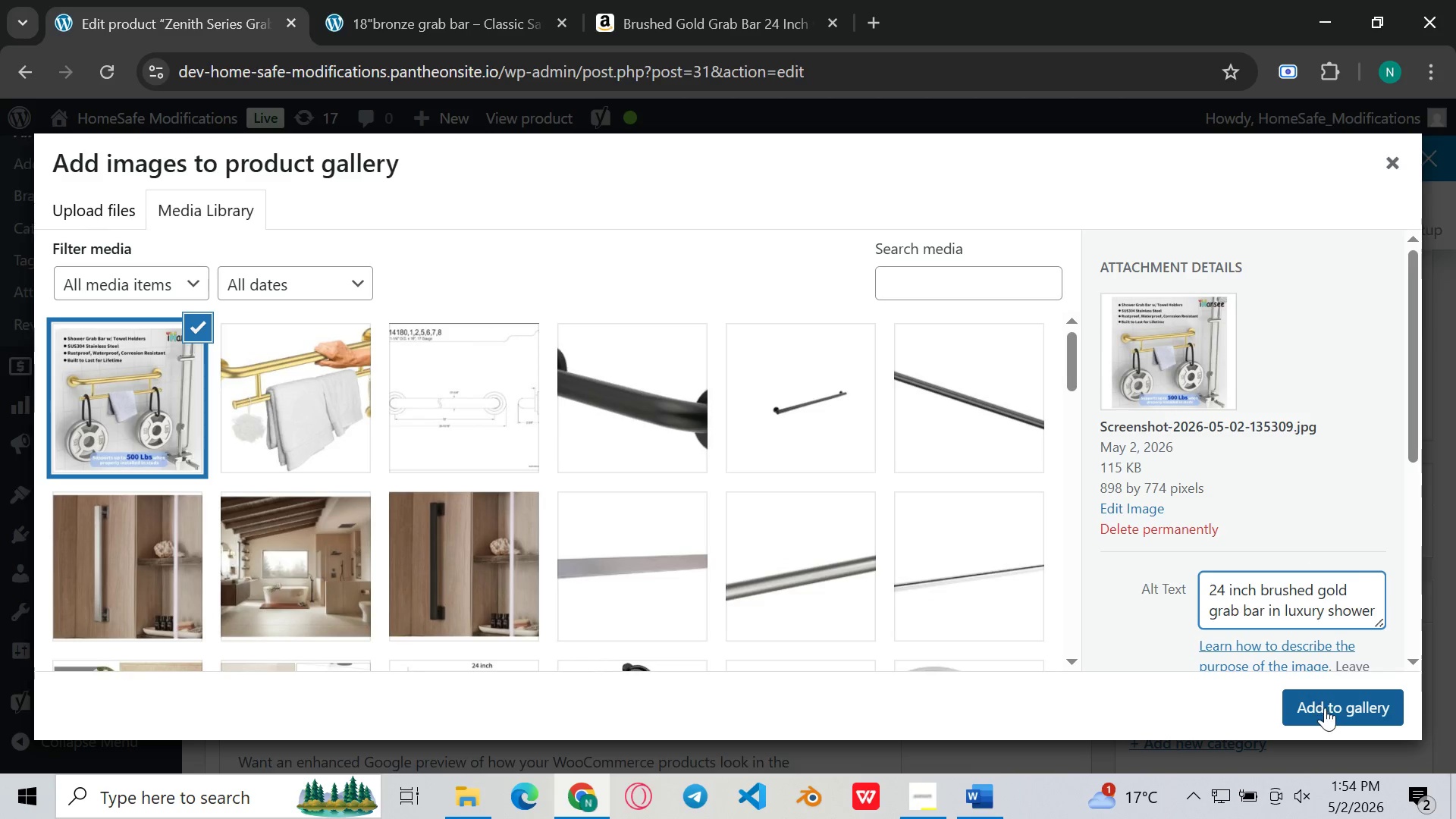 
left_click([1325, 708])
 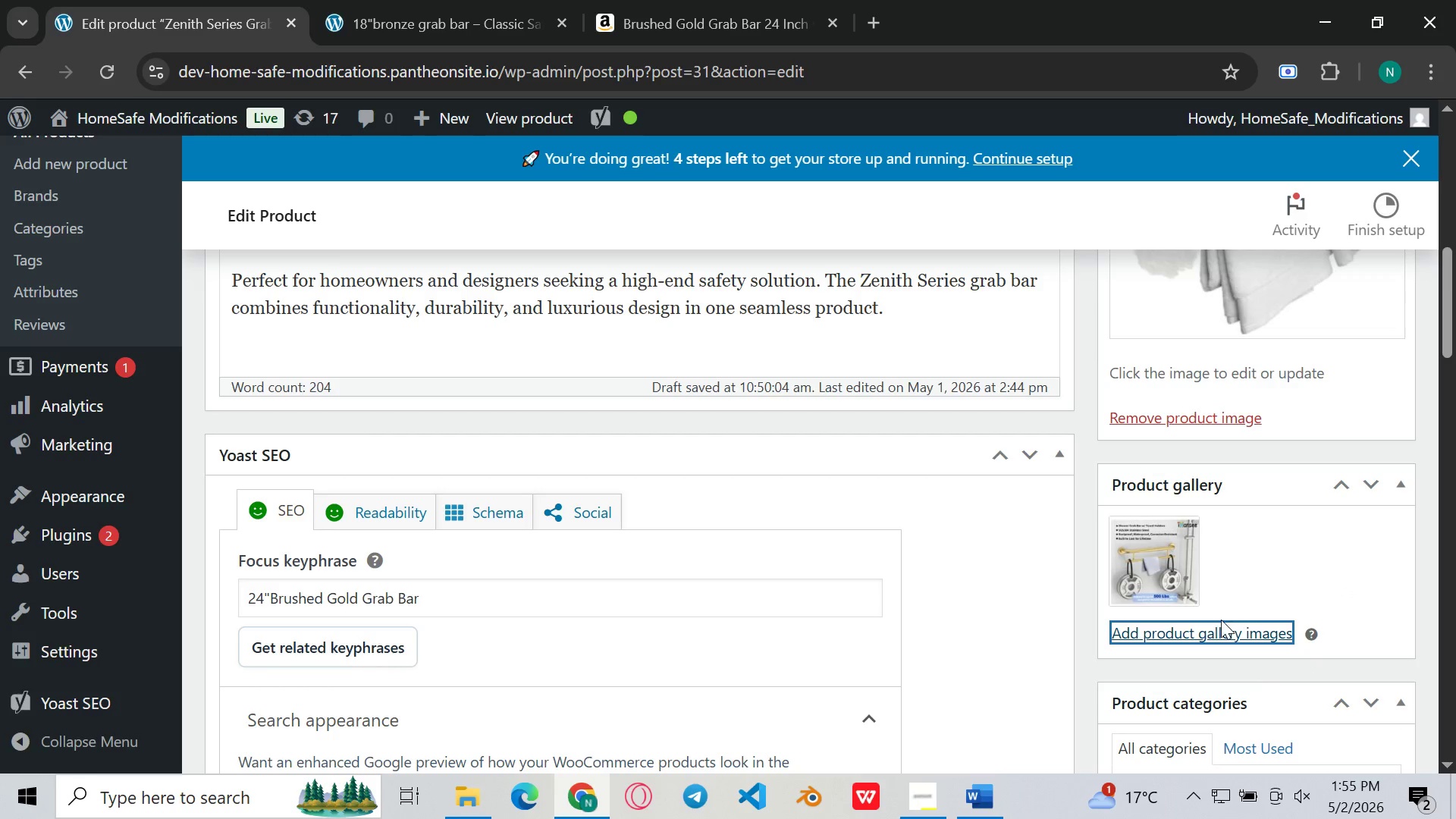 
left_click([1207, 633])
 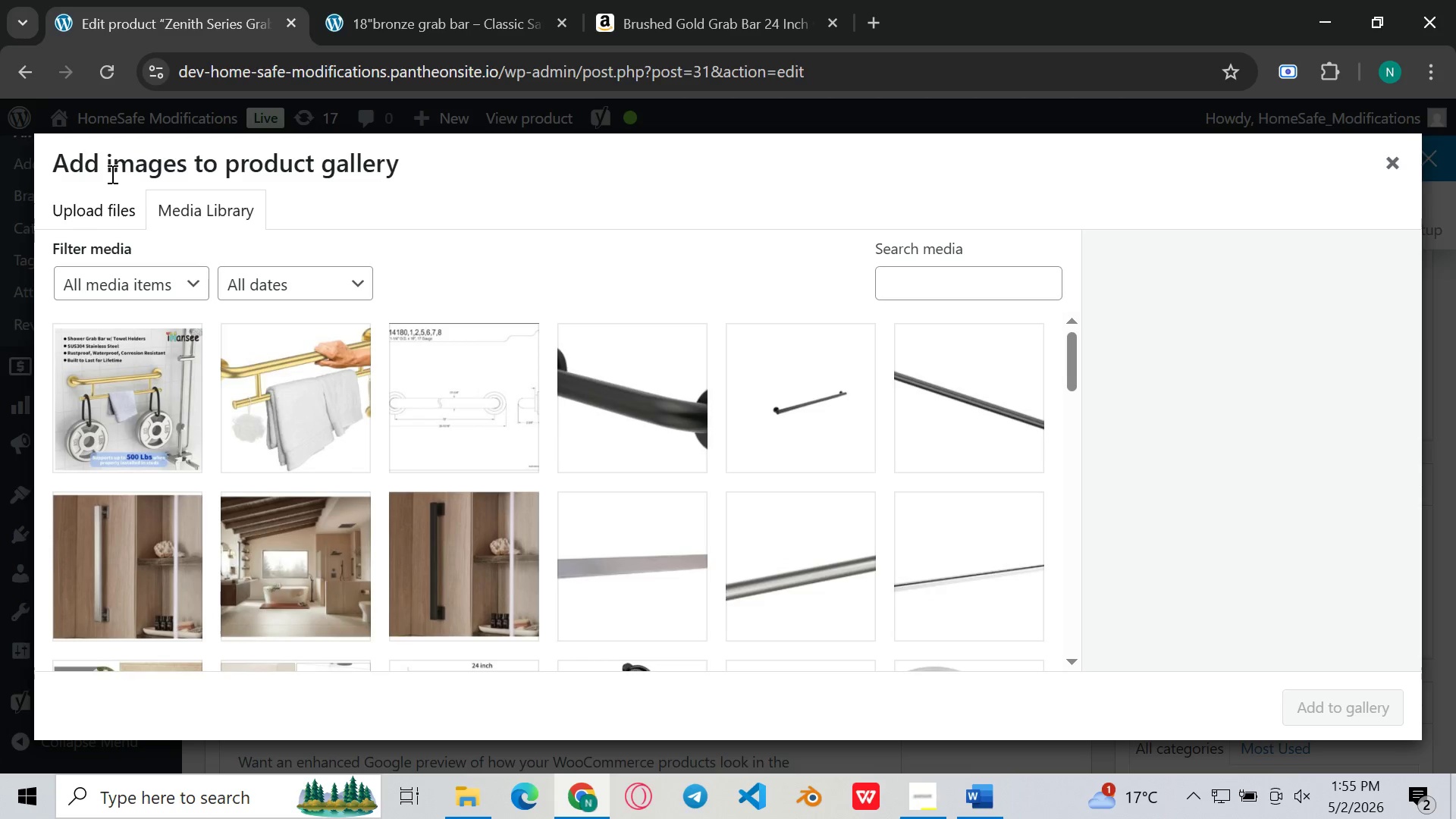 
left_click([97, 198])
 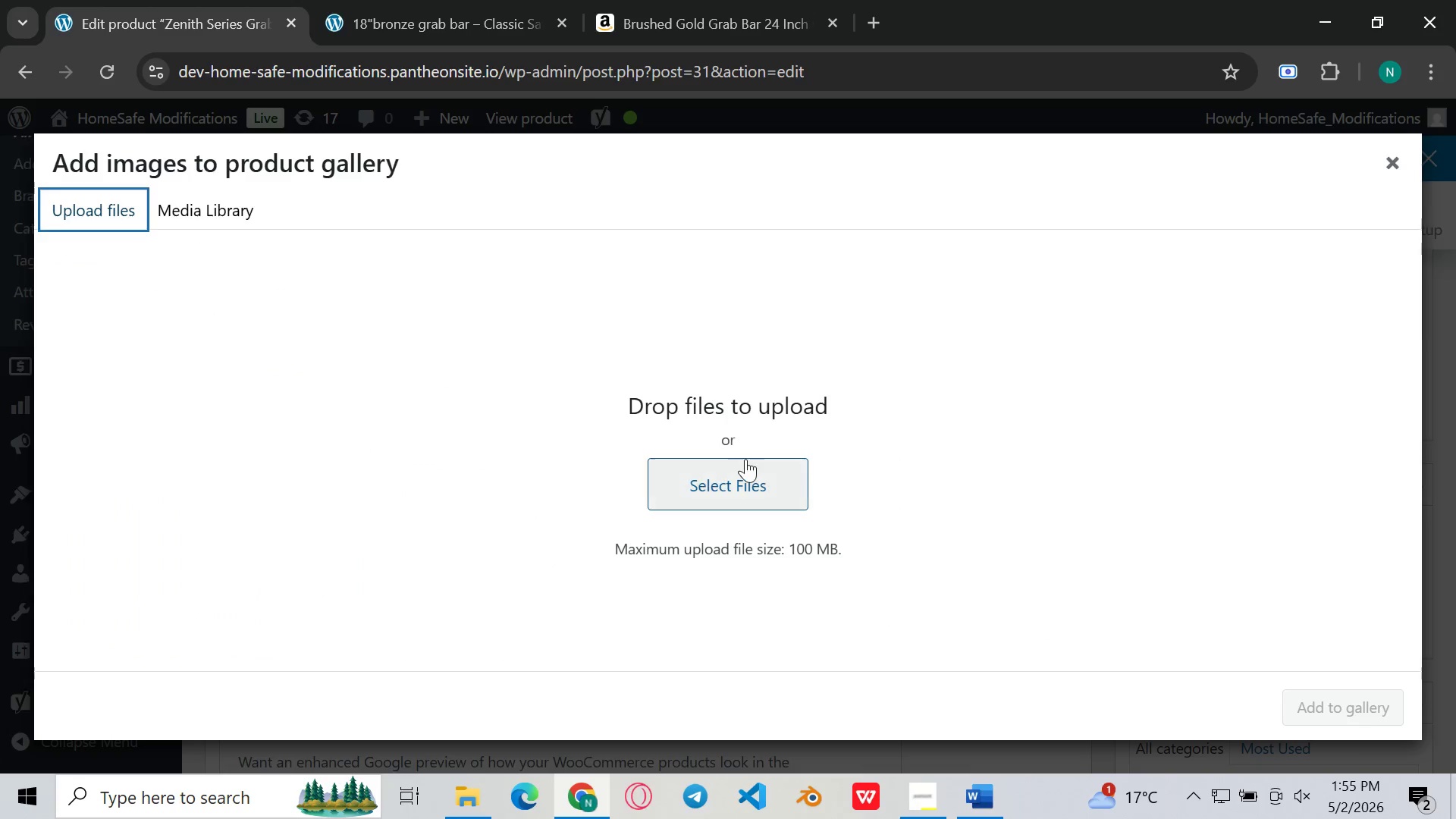 
left_click([745, 459])
 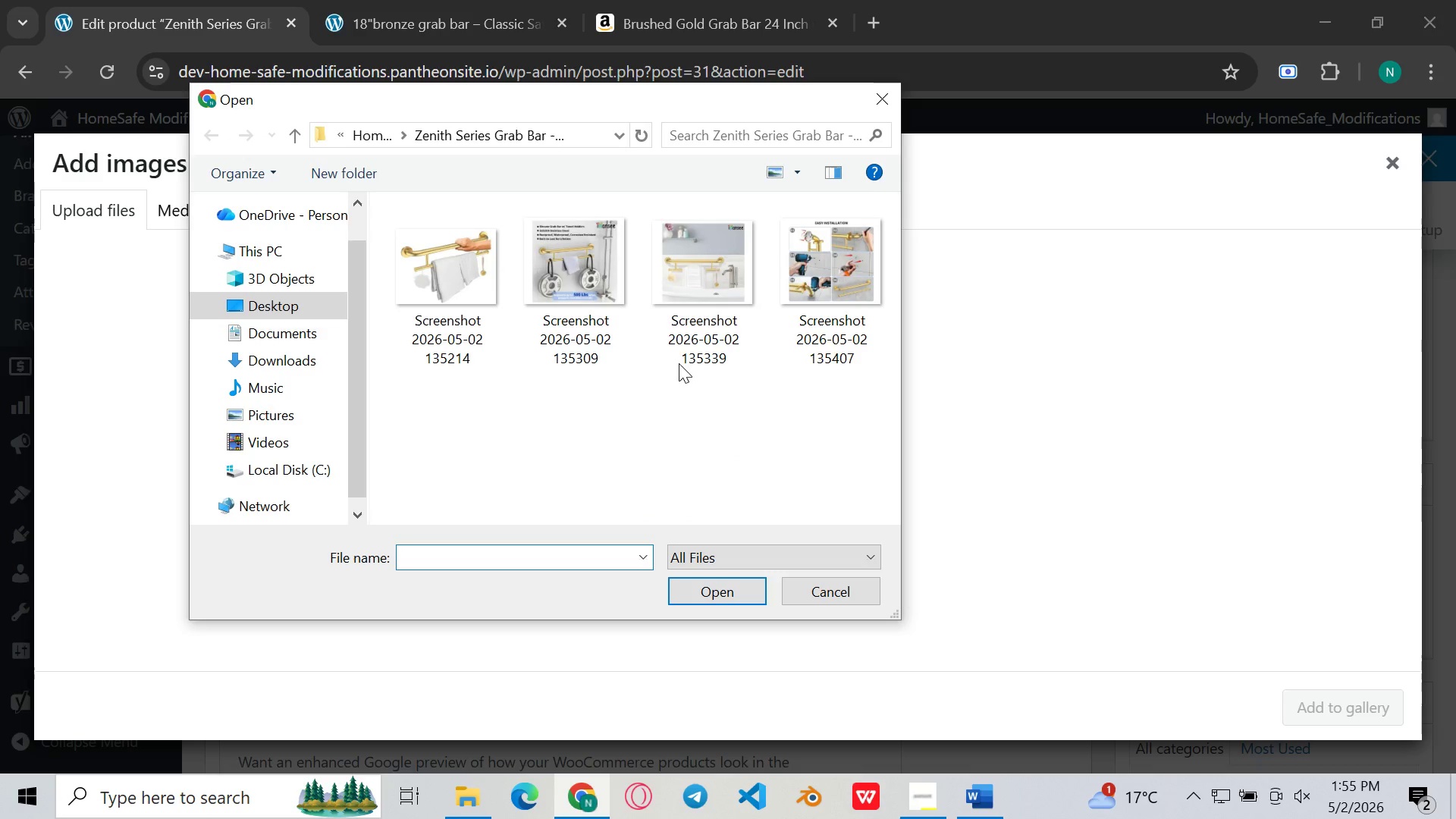 
double_click([716, 281])
 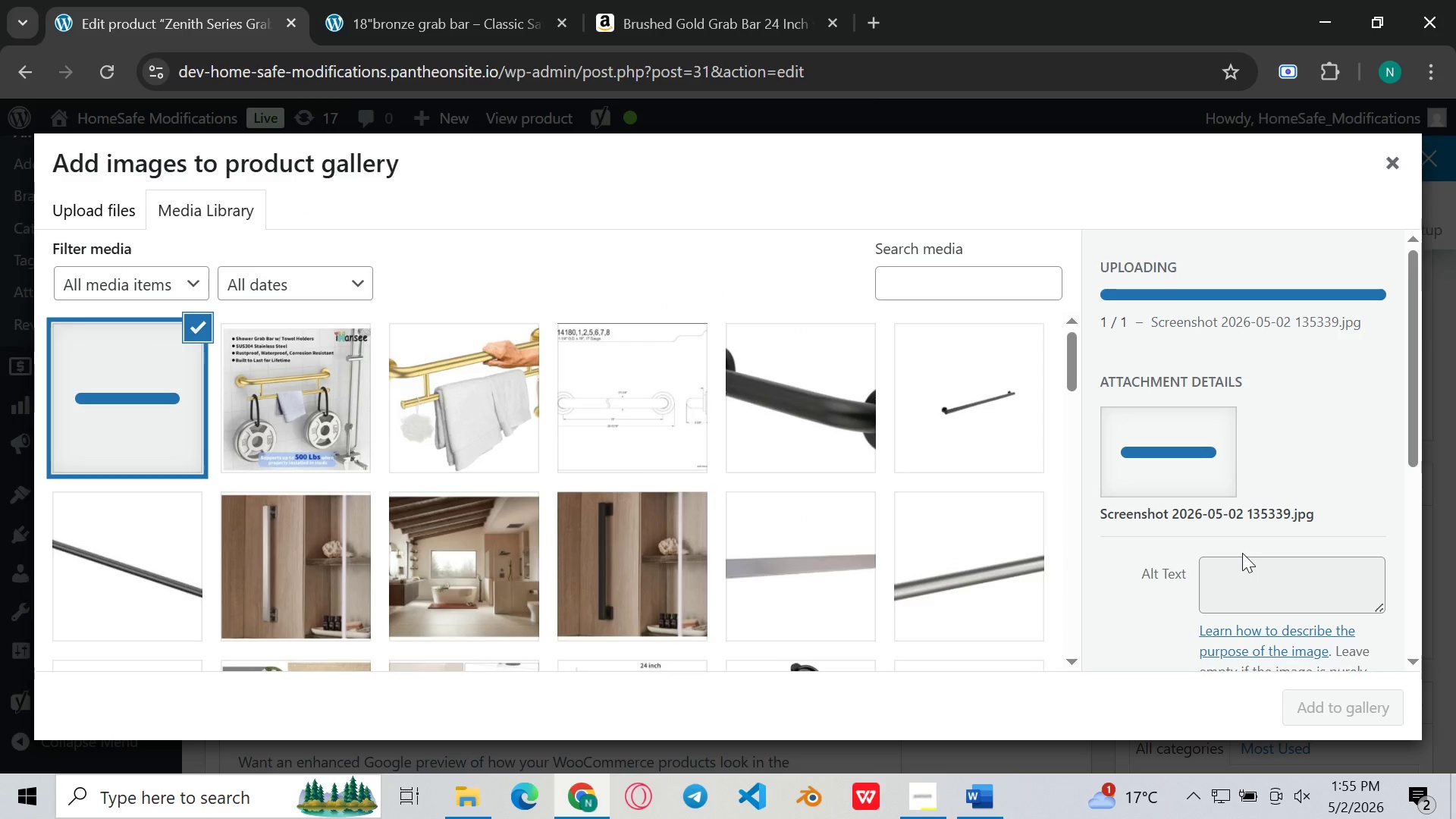 
mouse_move([1298, 570])
 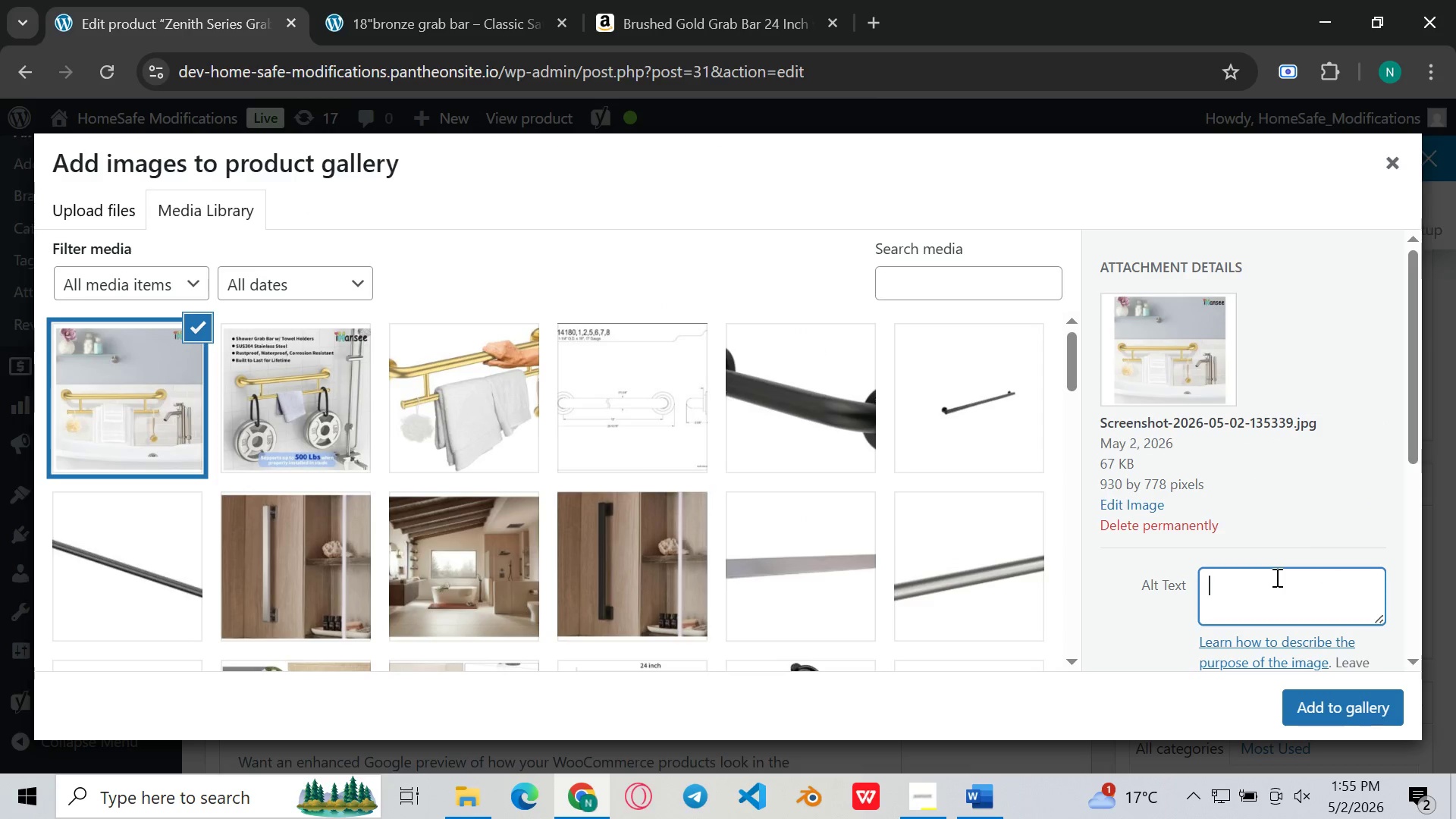 
left_click([1276, 577])
 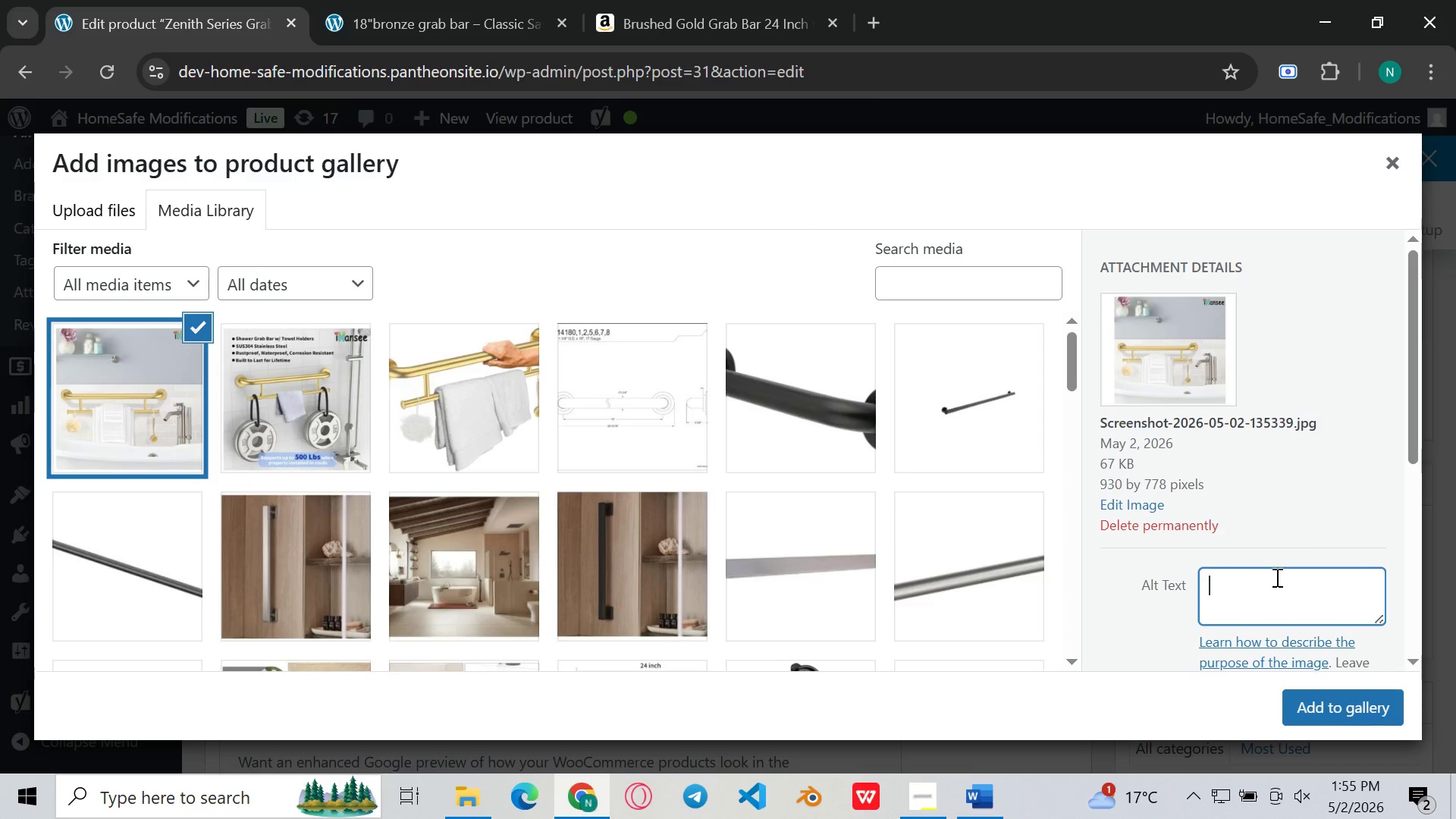 
key(Control+V)
 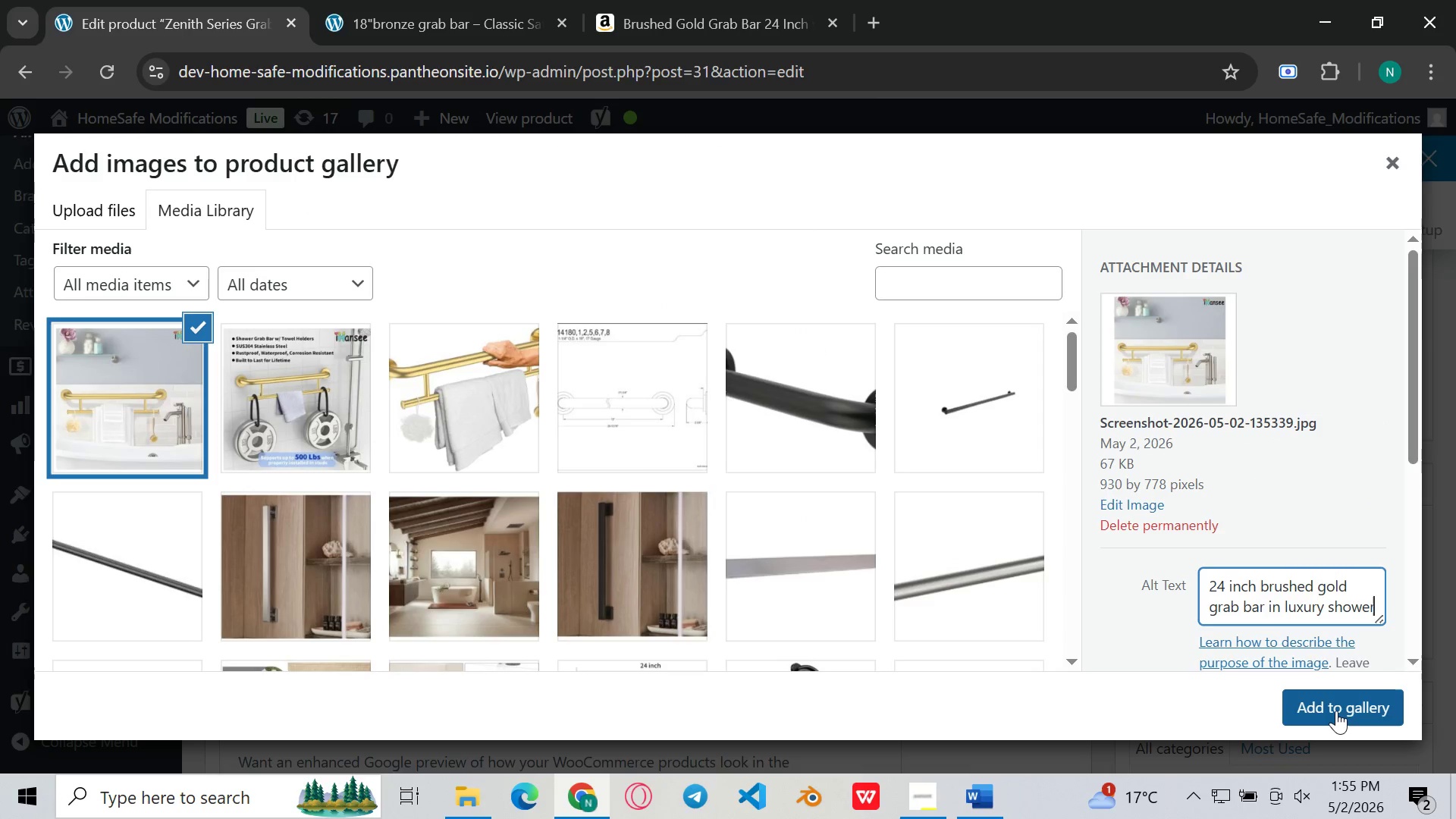 
left_click([1336, 711])
 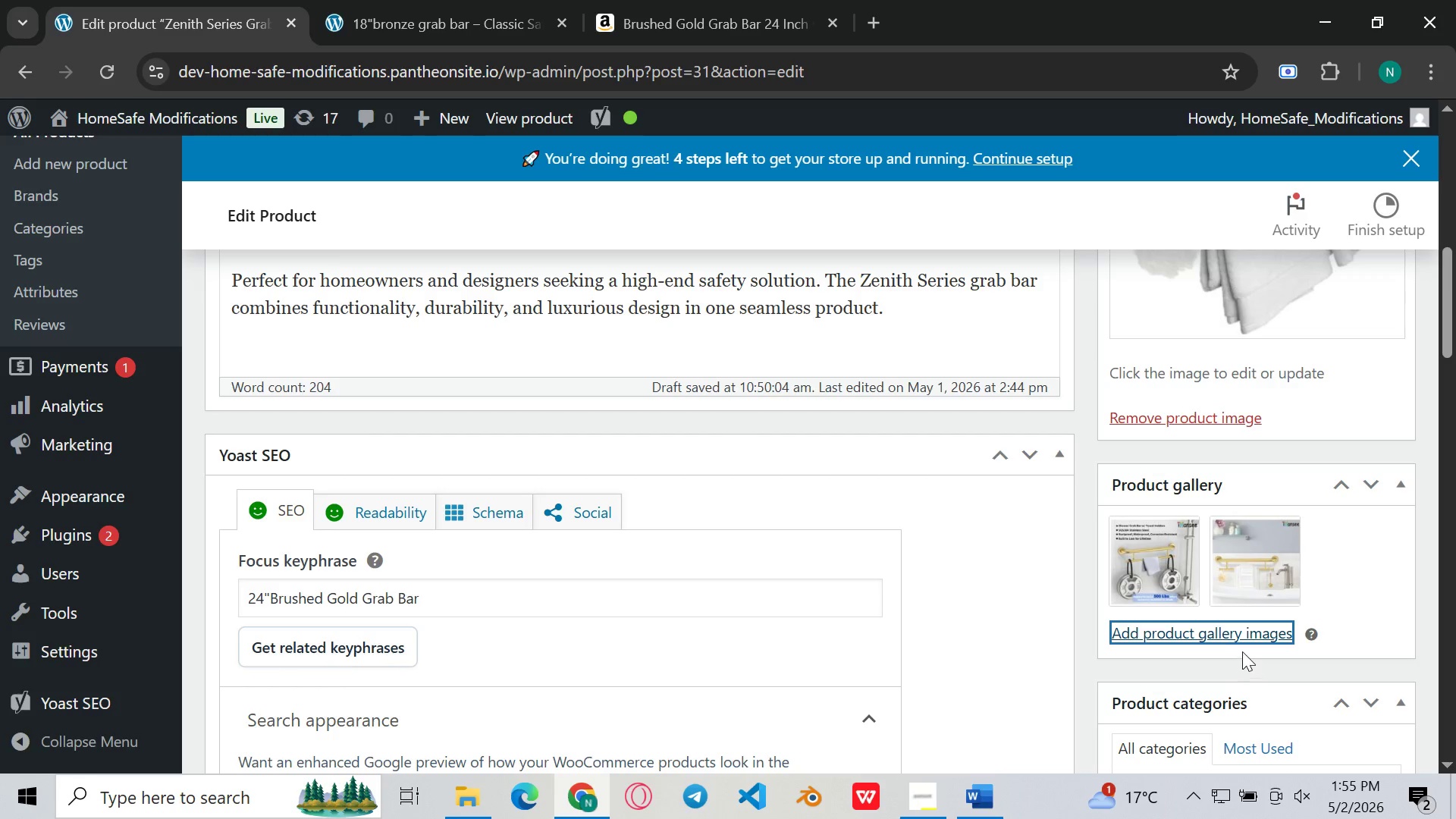 
left_click([1257, 639])
 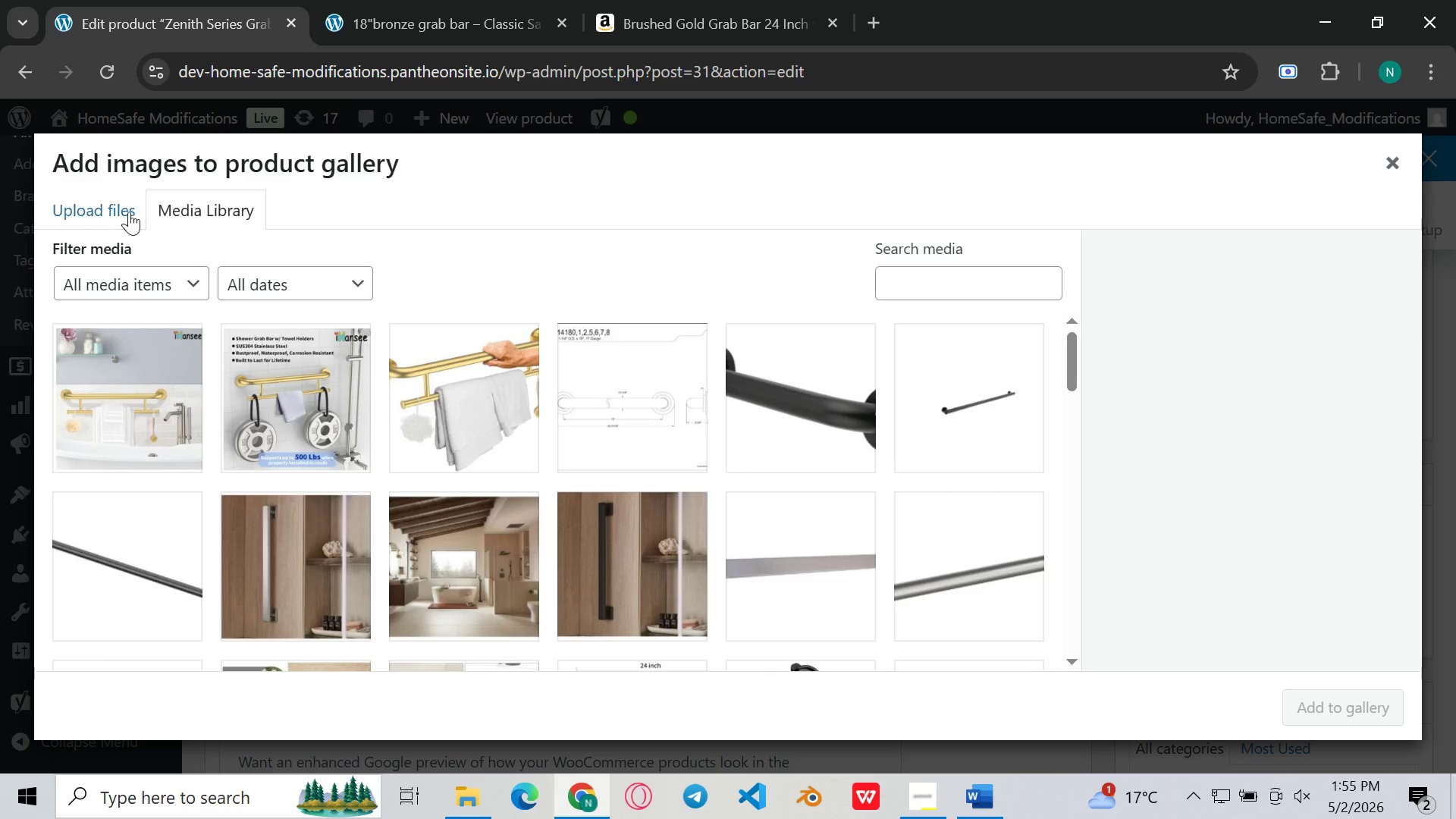 
left_click([121, 207])
 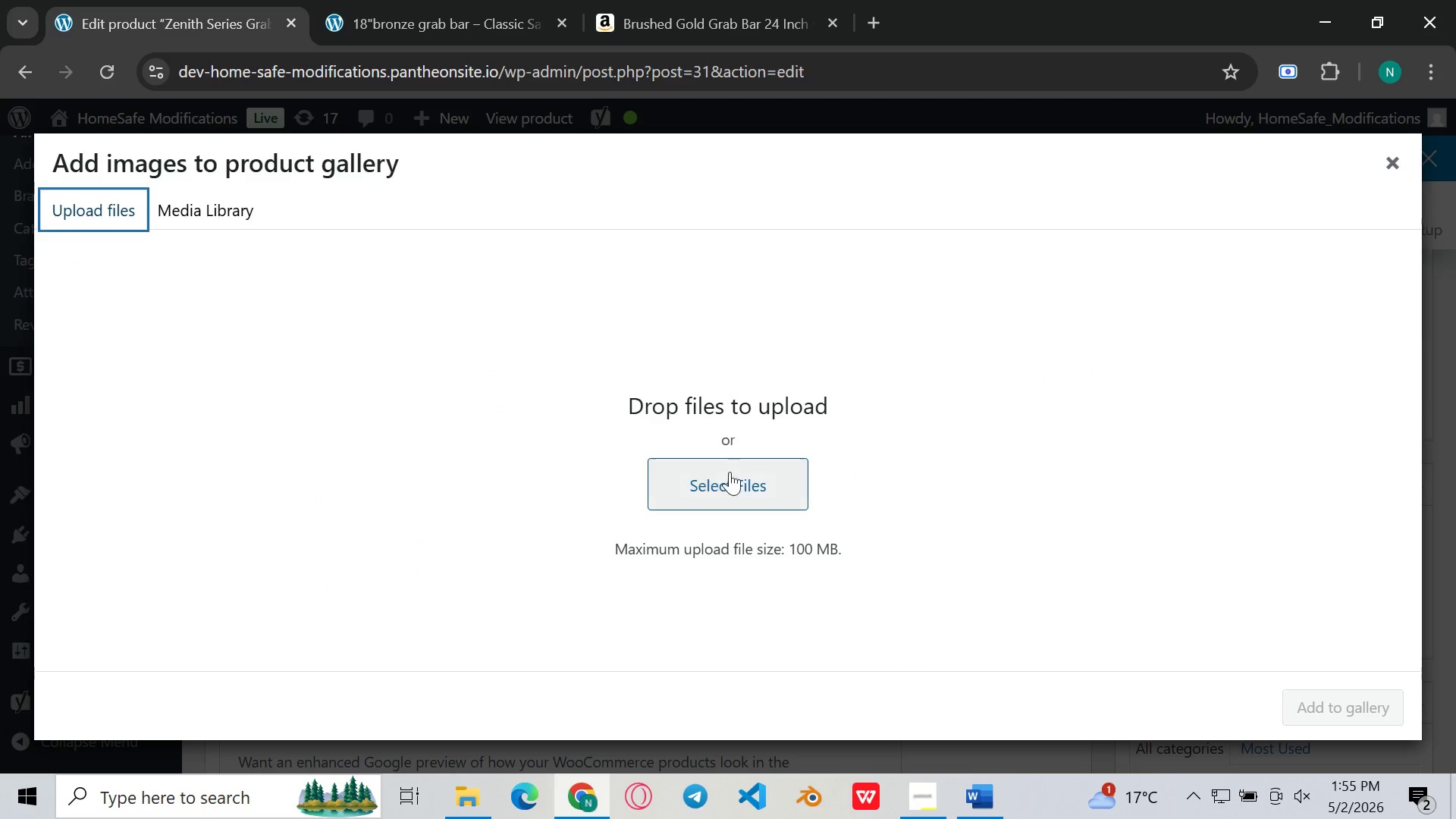 
left_click([733, 485])
 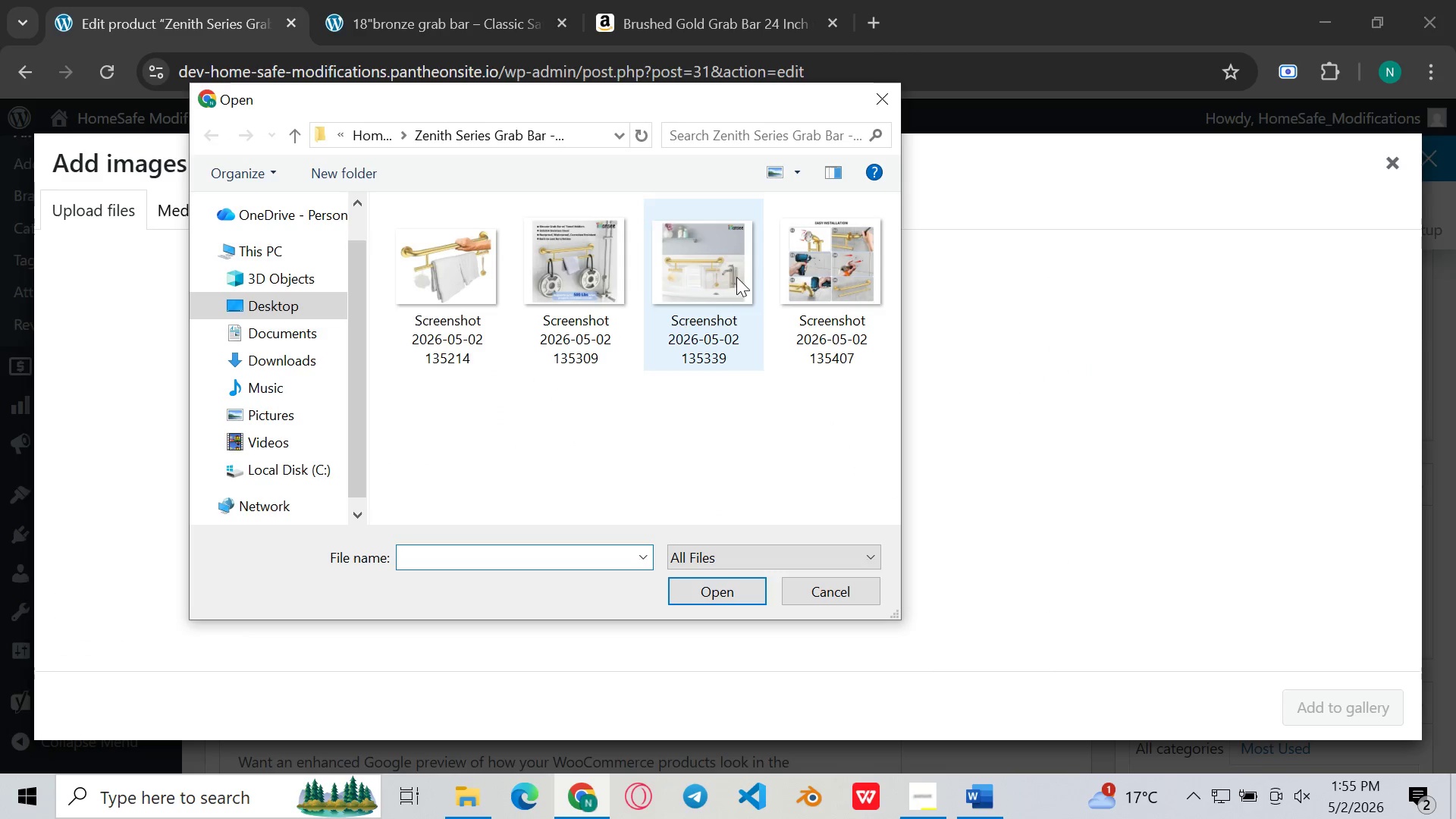 
double_click([826, 267])
 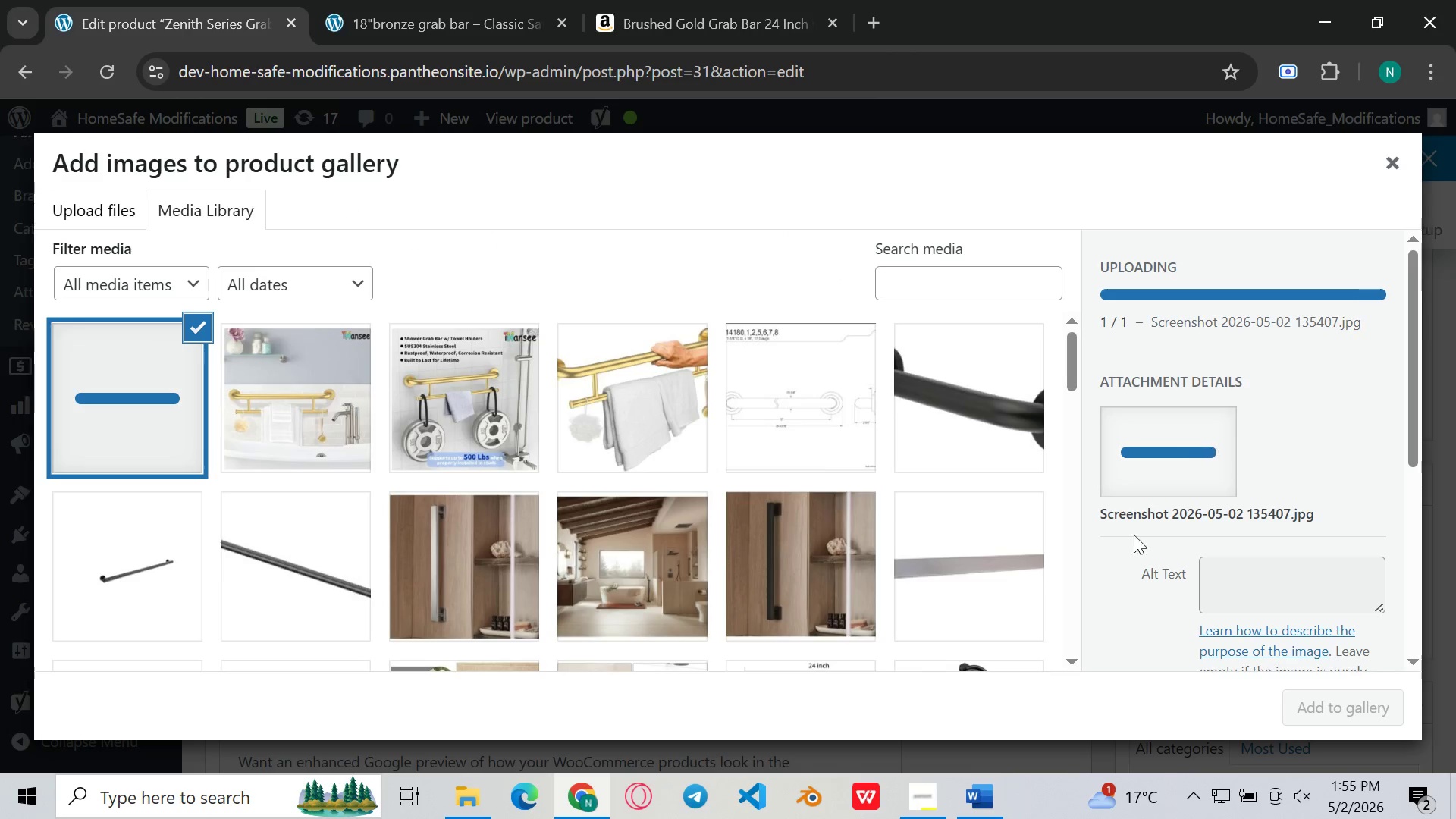 
mouse_move([1251, 559])
 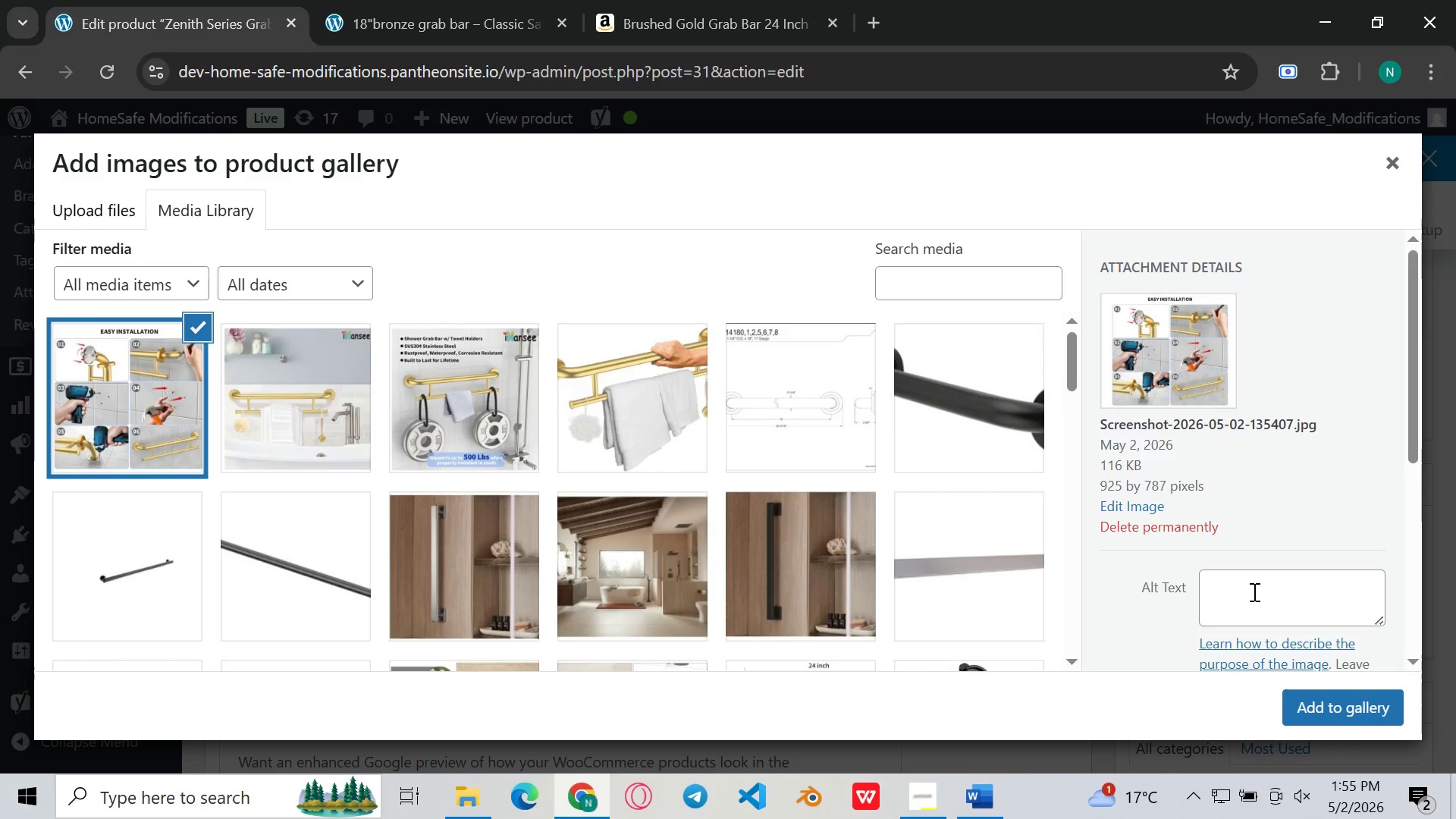 
left_click([1253, 592])
 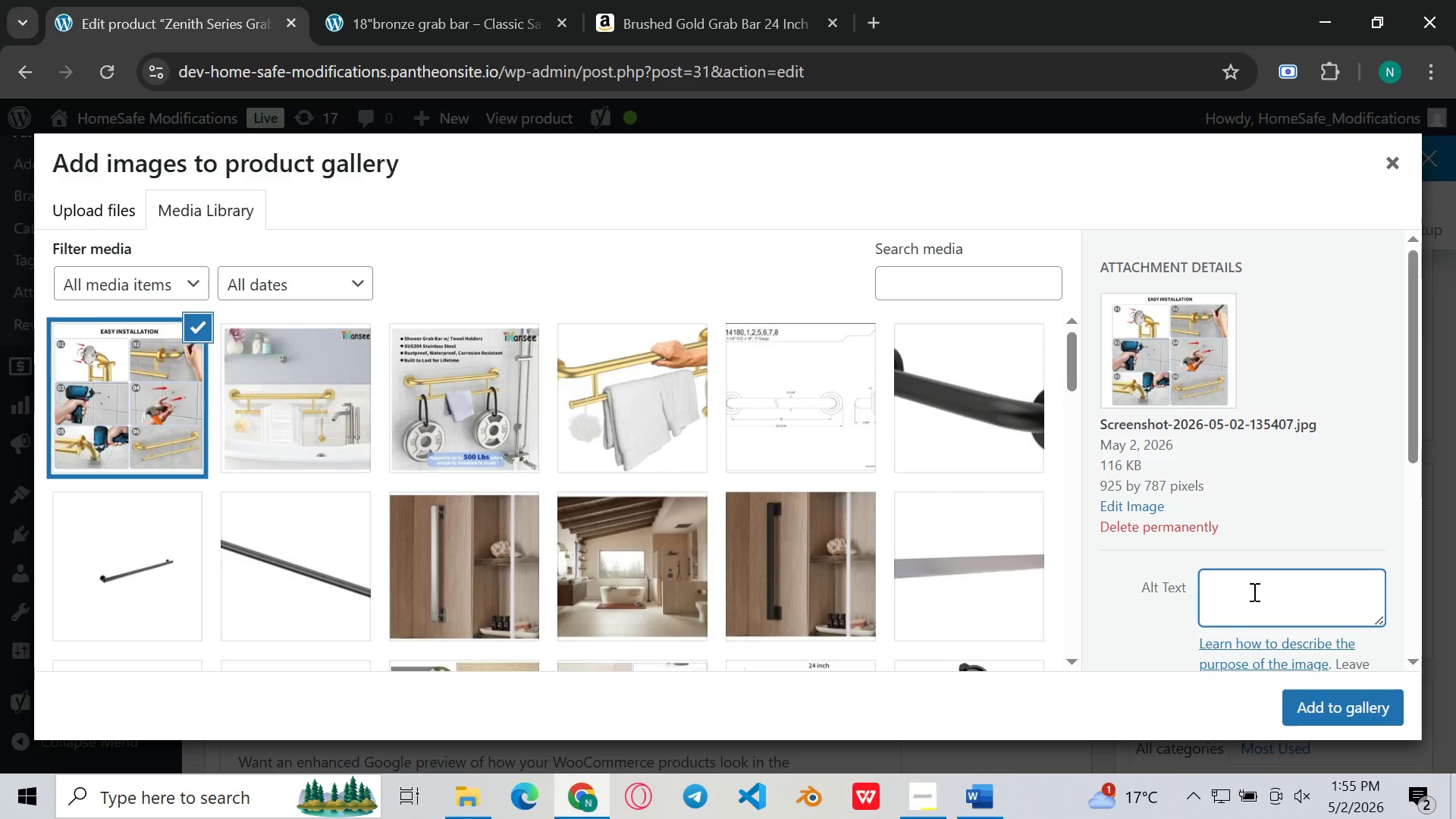 
key(Control+V)
 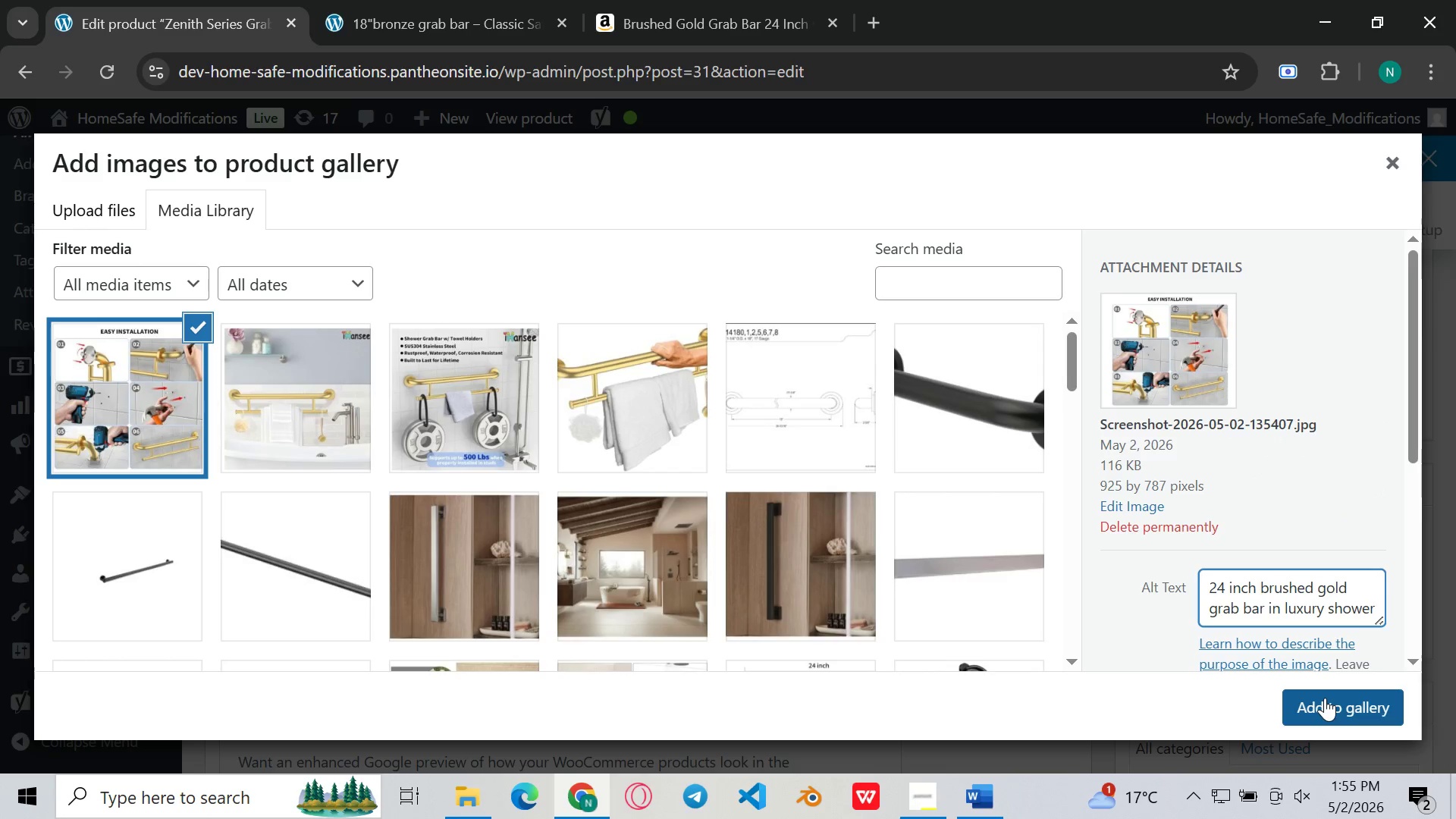 
left_click([1325, 698])
 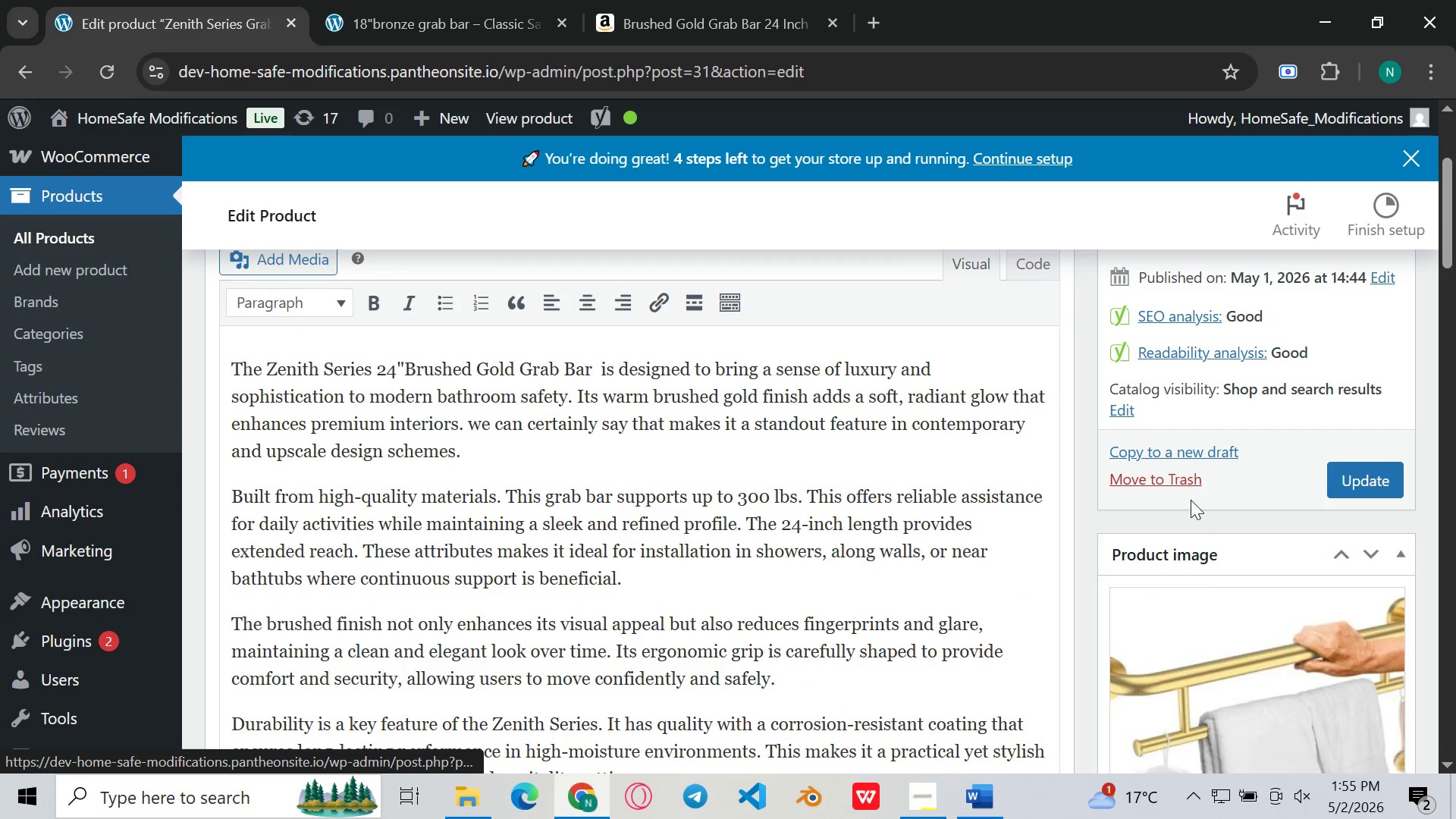 
wait(14.19)
 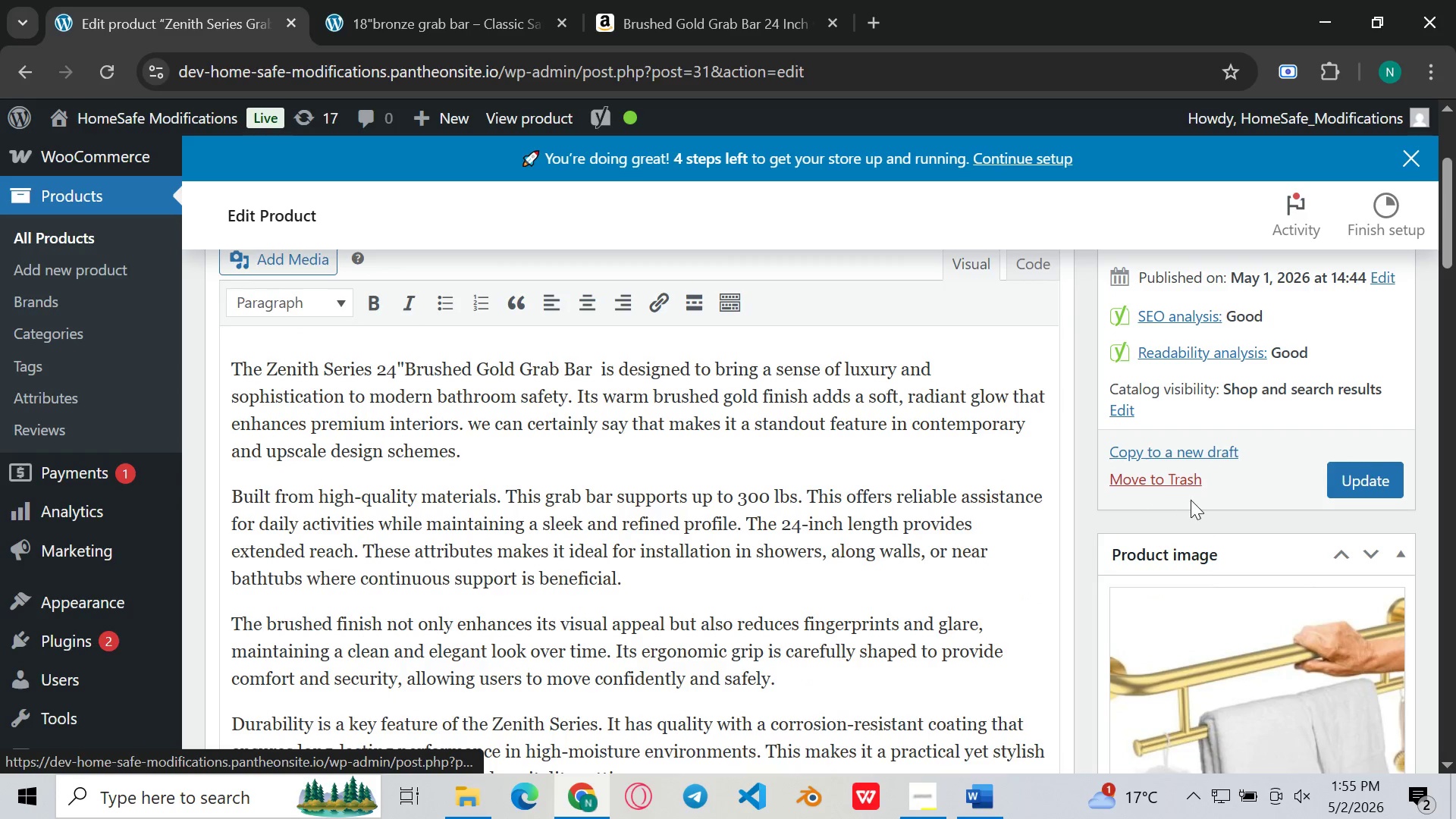 
left_click([1354, 698])
 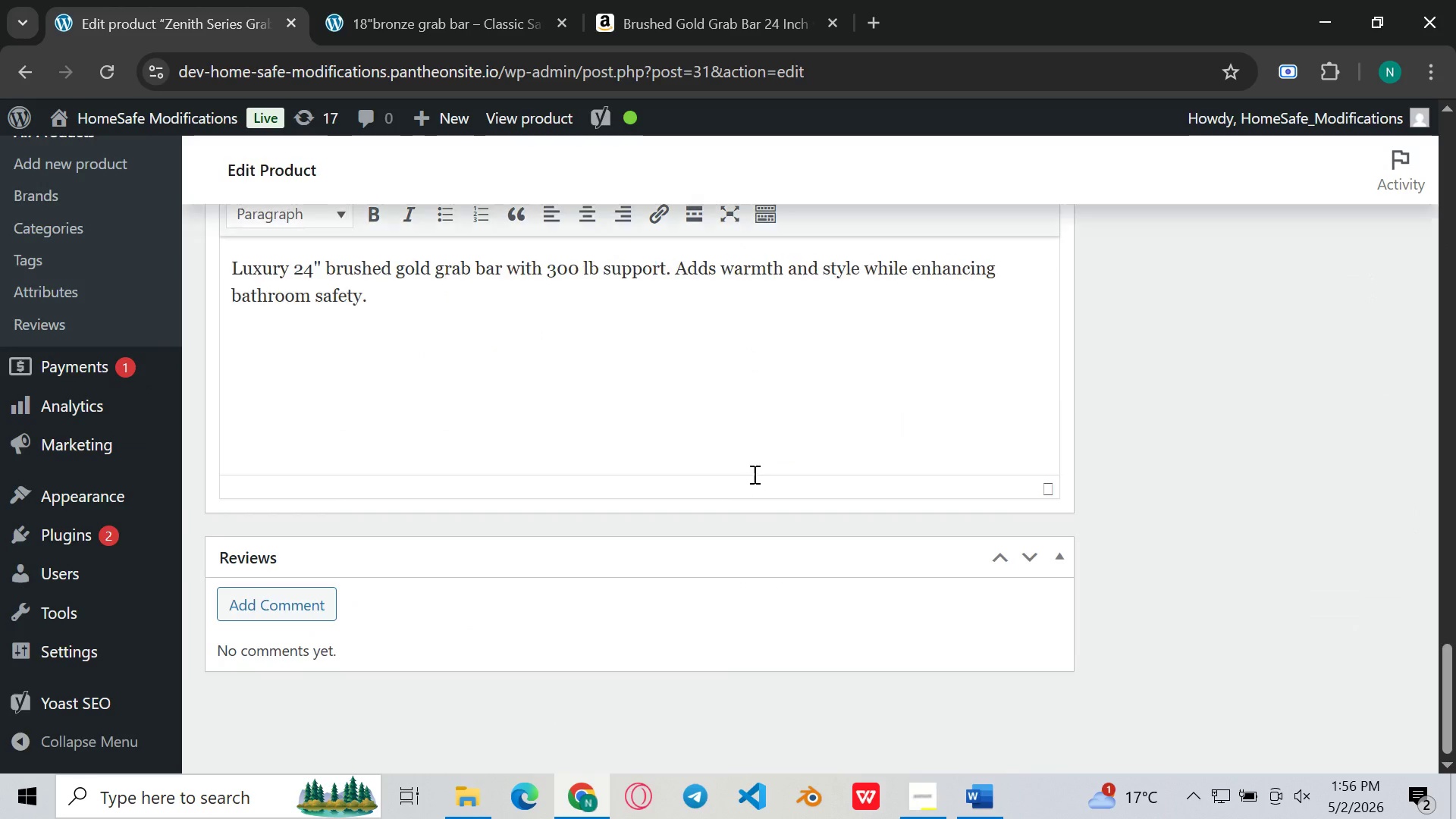 
wait(22.52)
 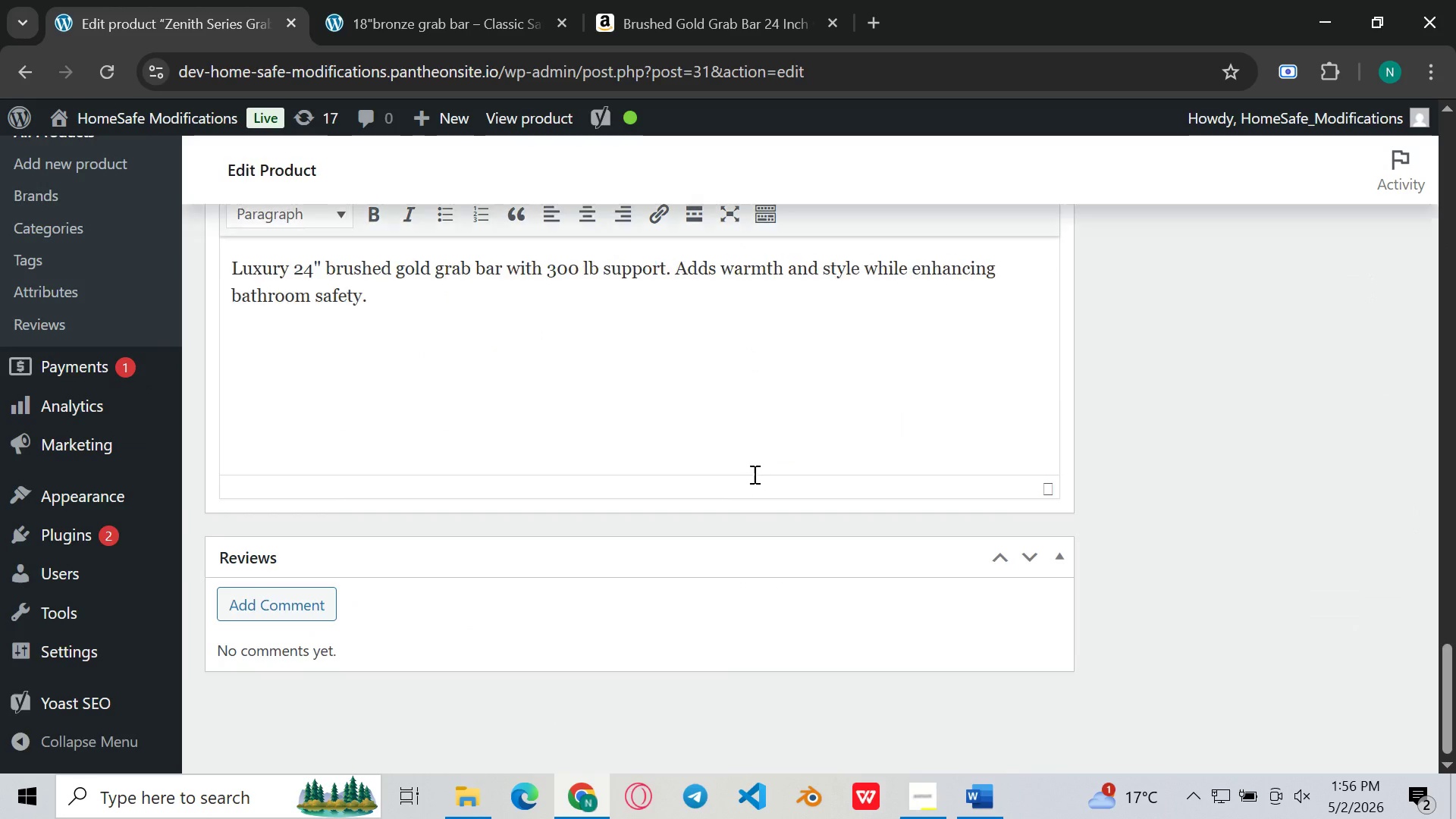 
left_click([570, 24])
 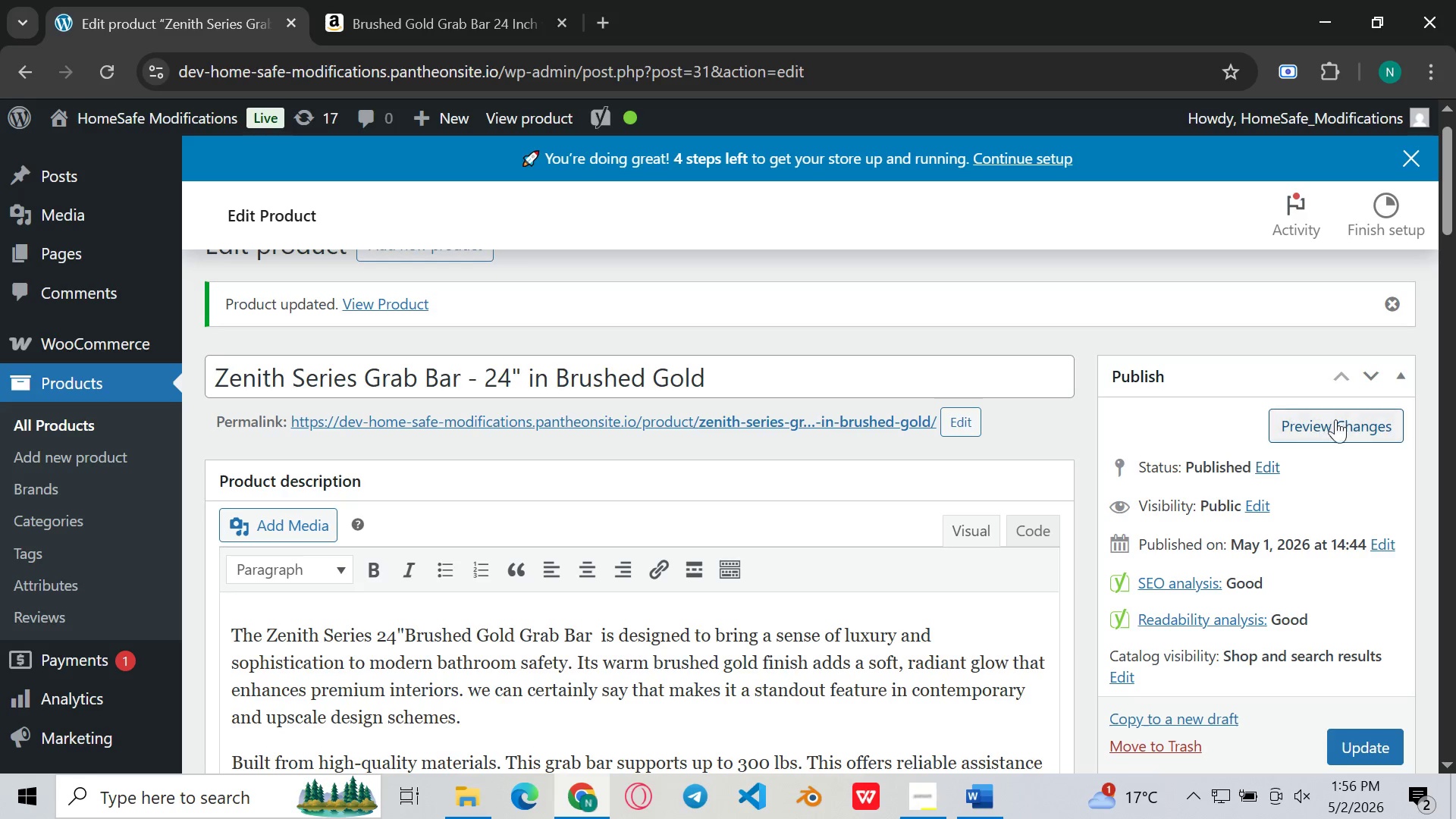 
left_click([1339, 416])
 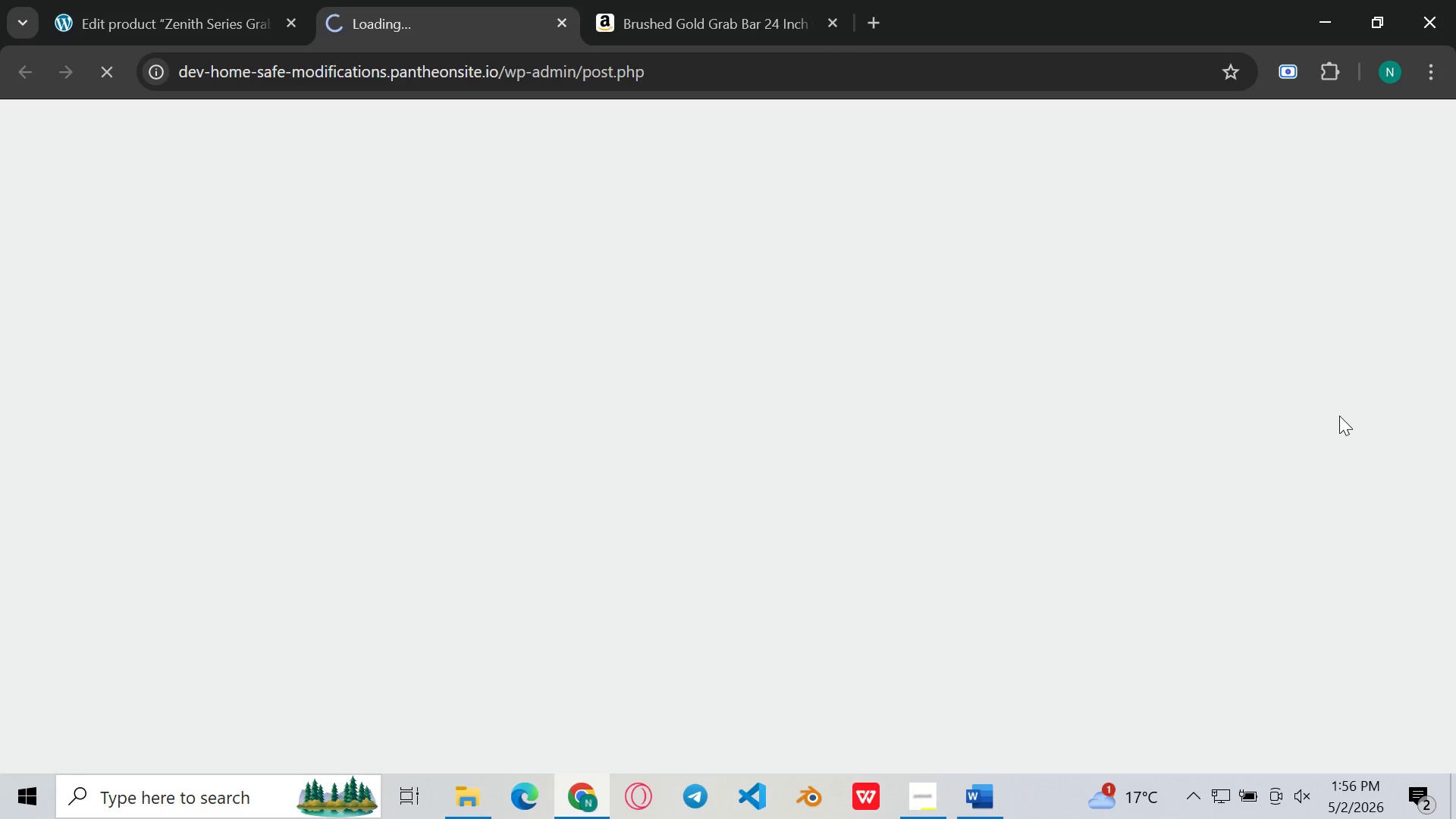 
mouse_move([1087, 293])
 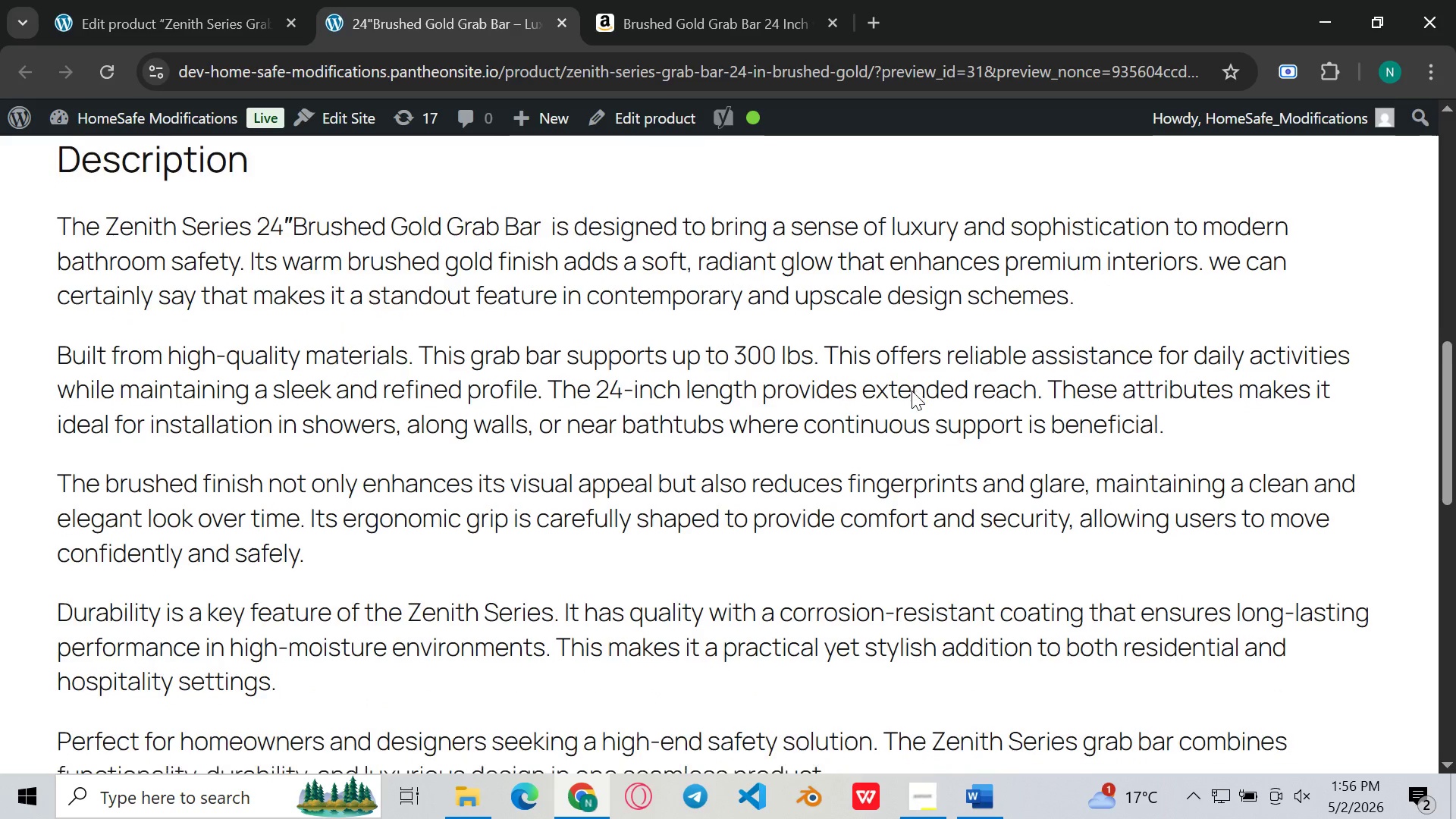 
wait(11.02)
 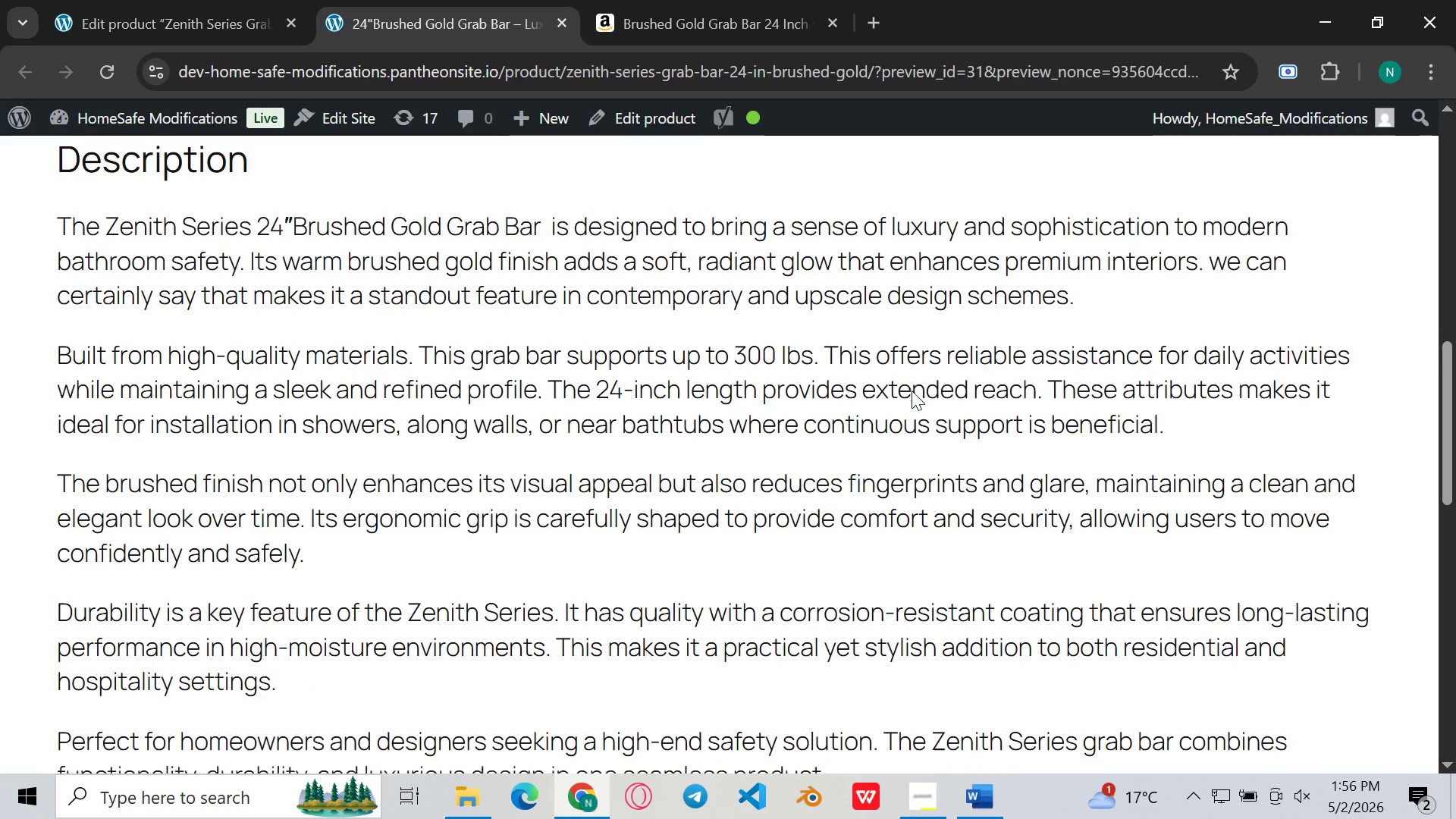 
left_click([155, 0])
 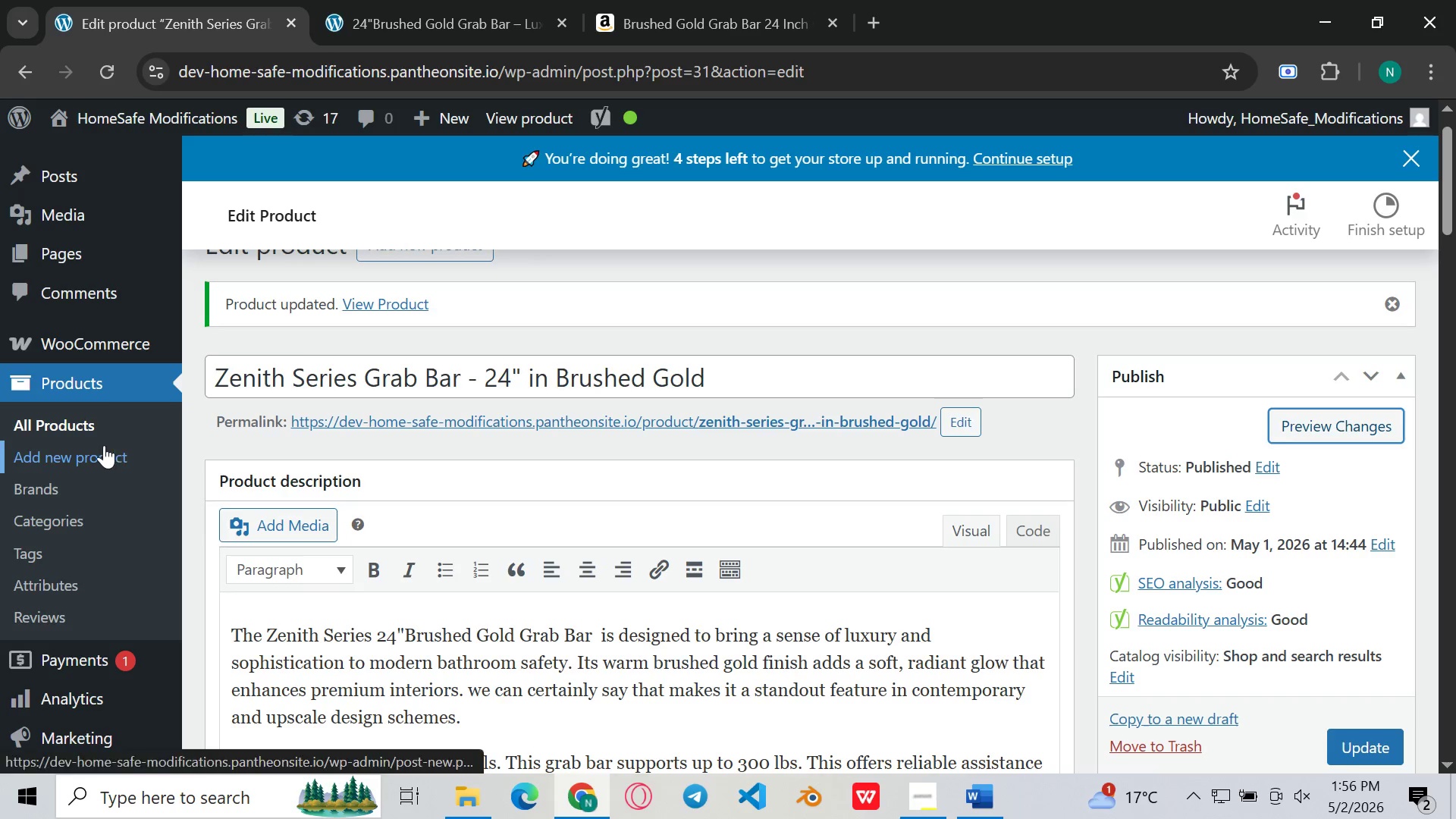 
left_click([78, 426])
 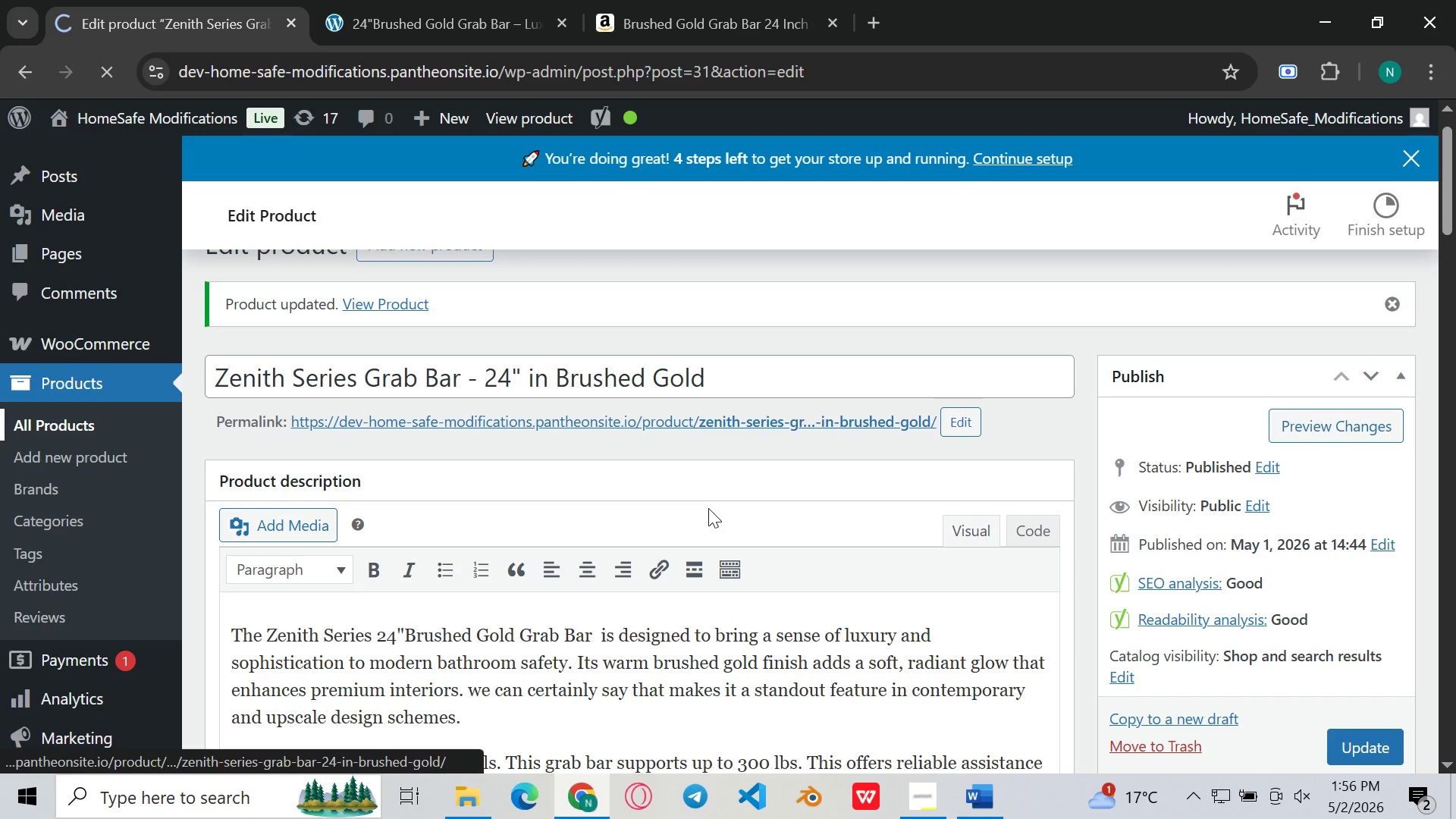 
mouse_move([912, 582])
 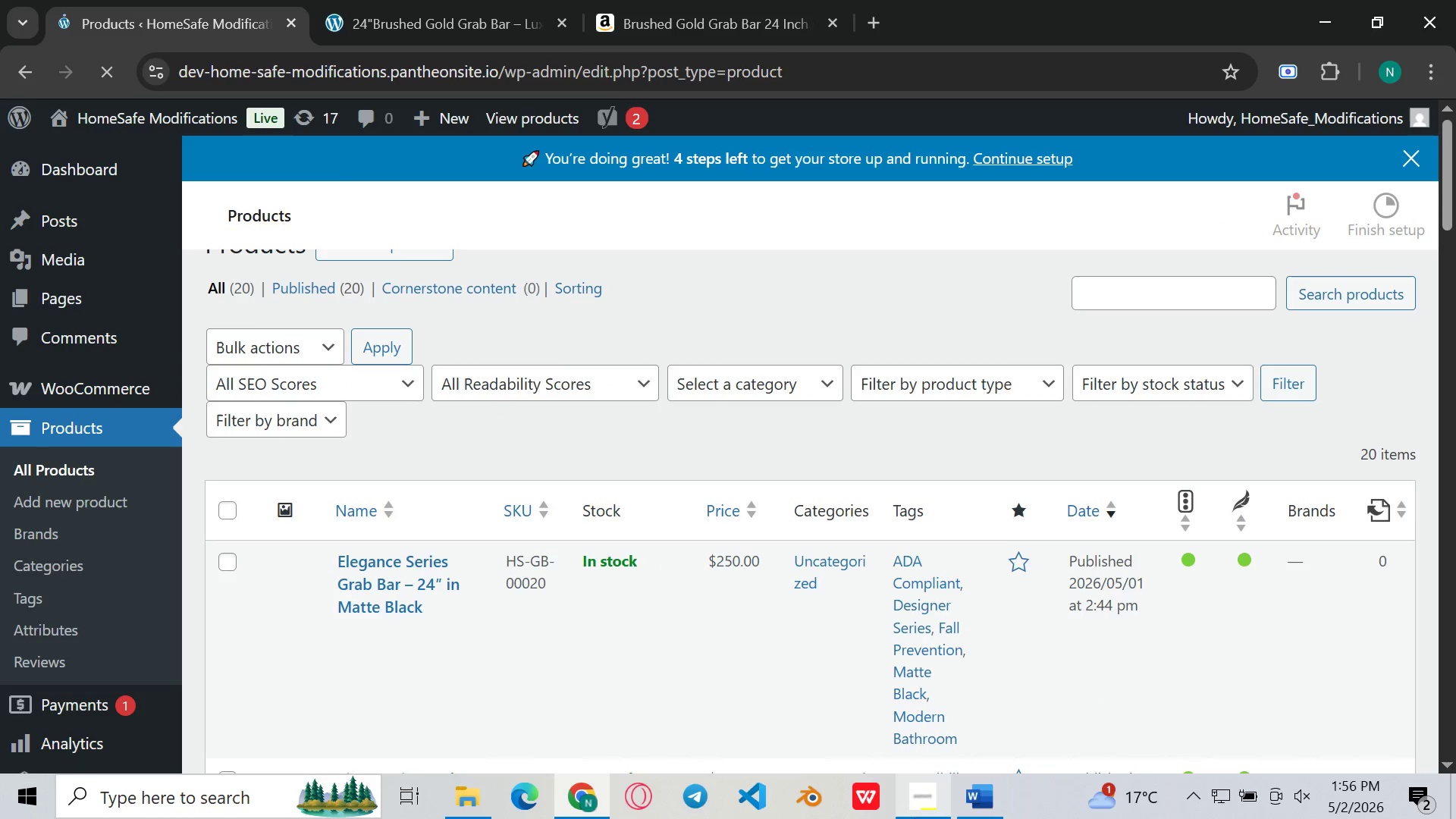 
left_click([915, 818])
 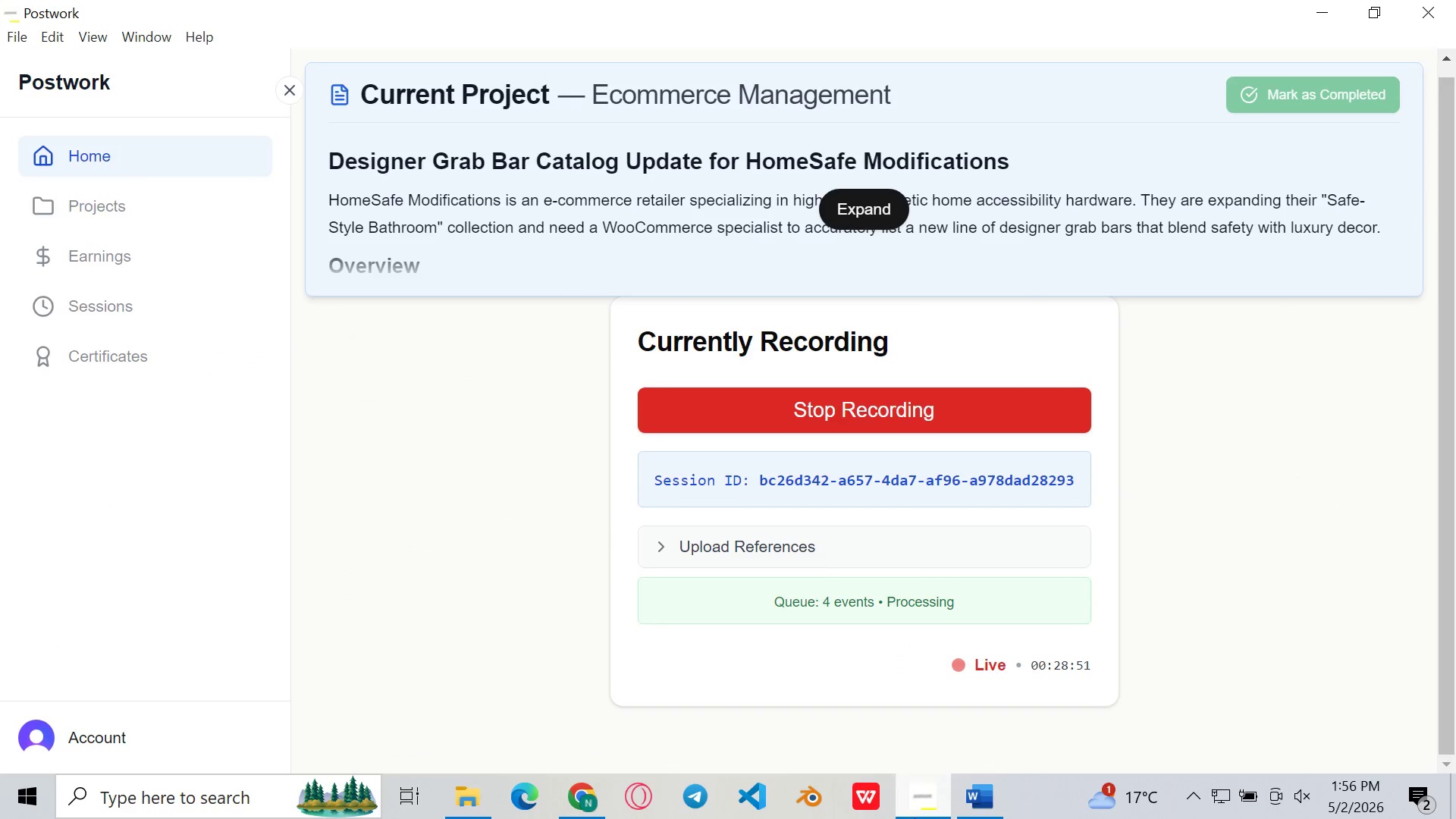 
left_click([915, 818])
 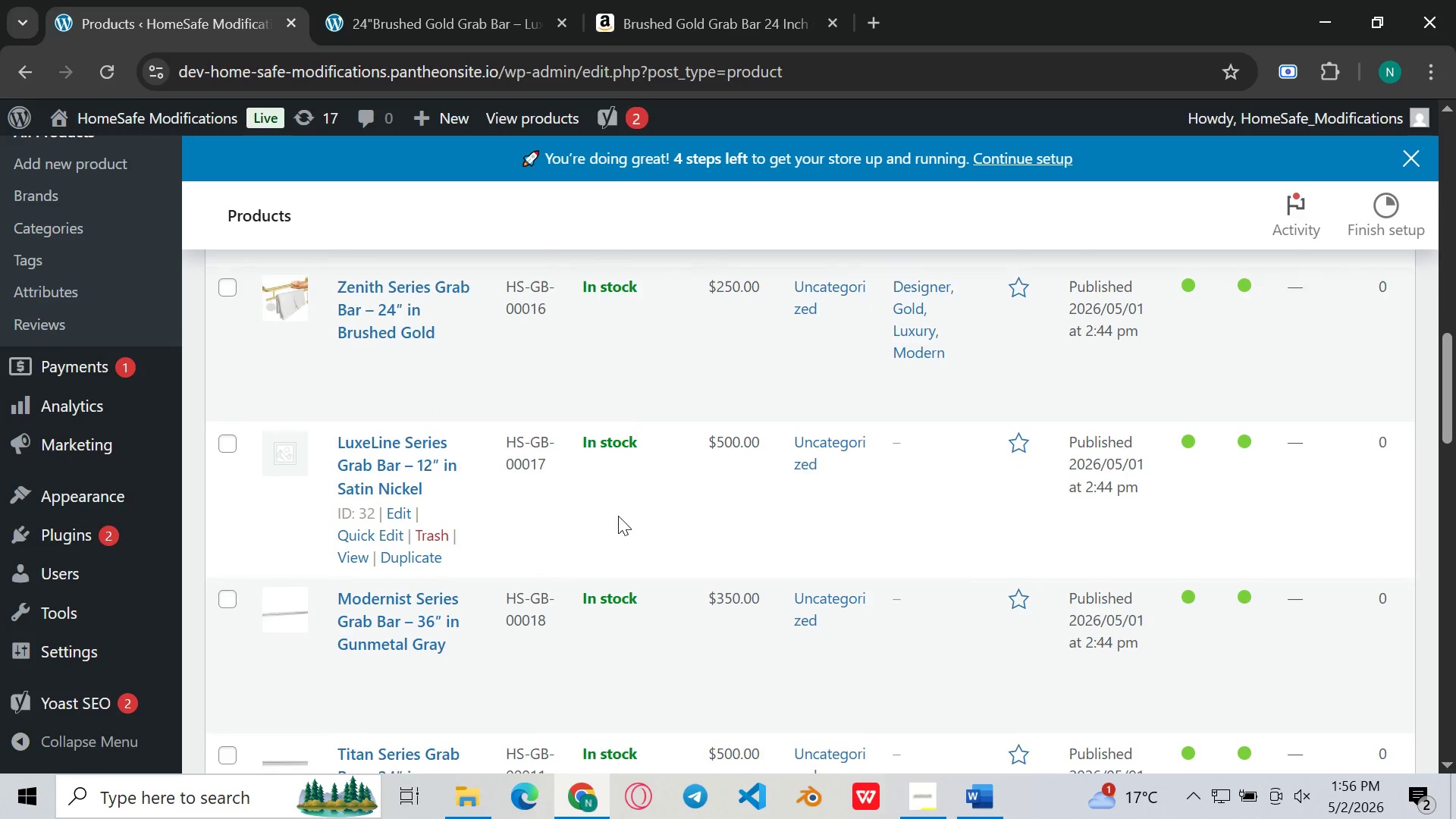 
wait(5.95)
 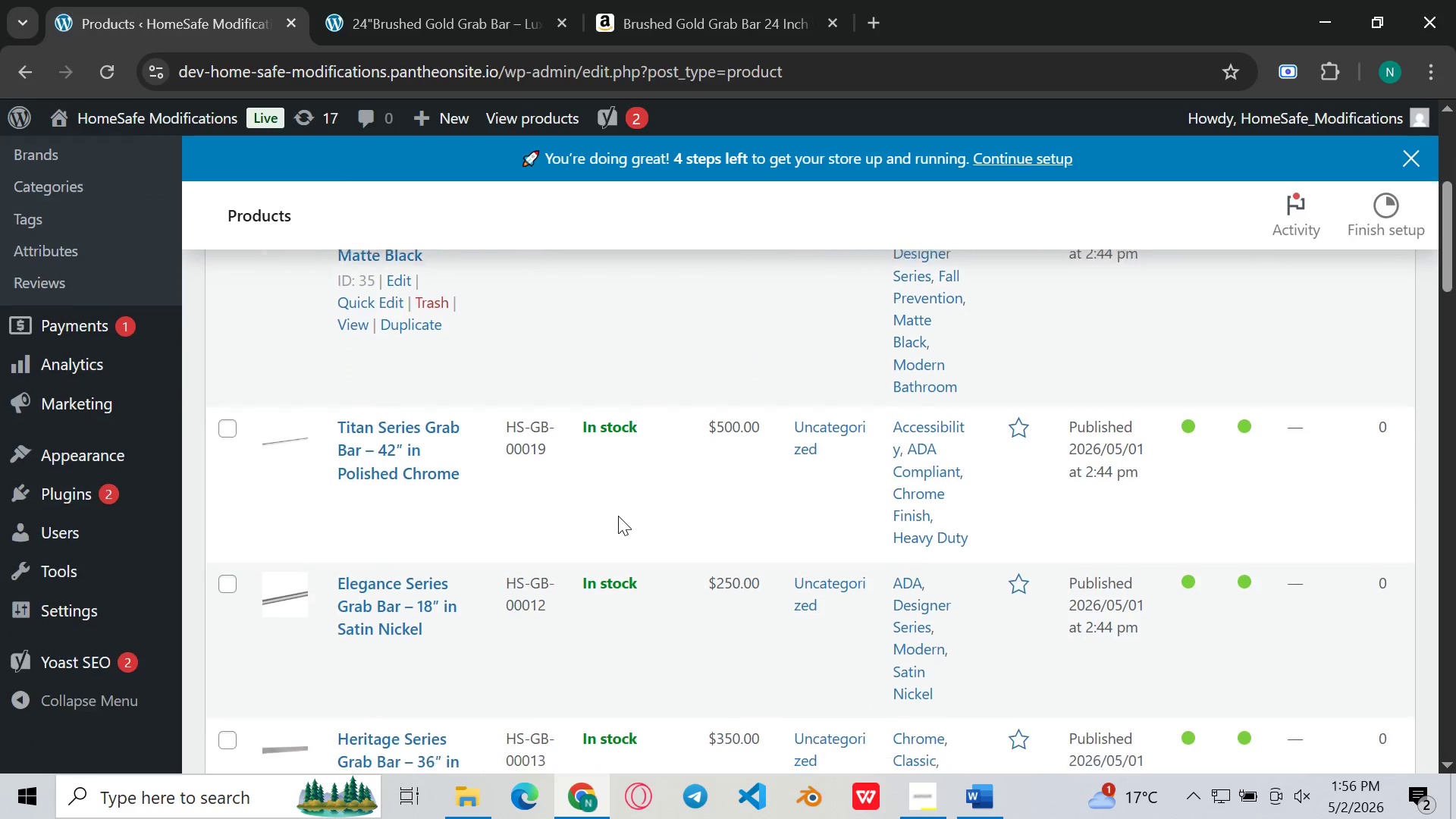 
left_click([374, 403])
 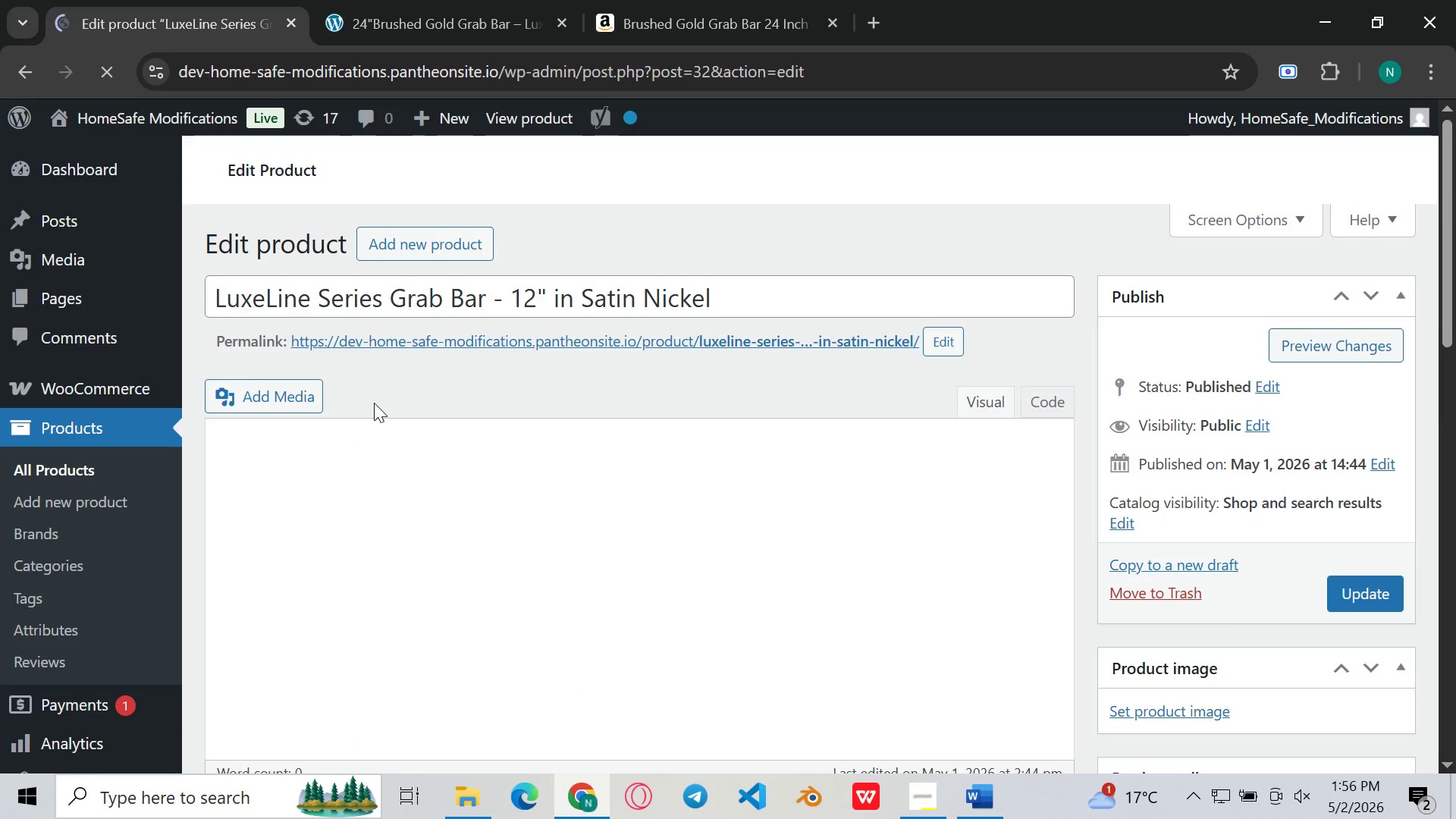 
wait(10.81)
 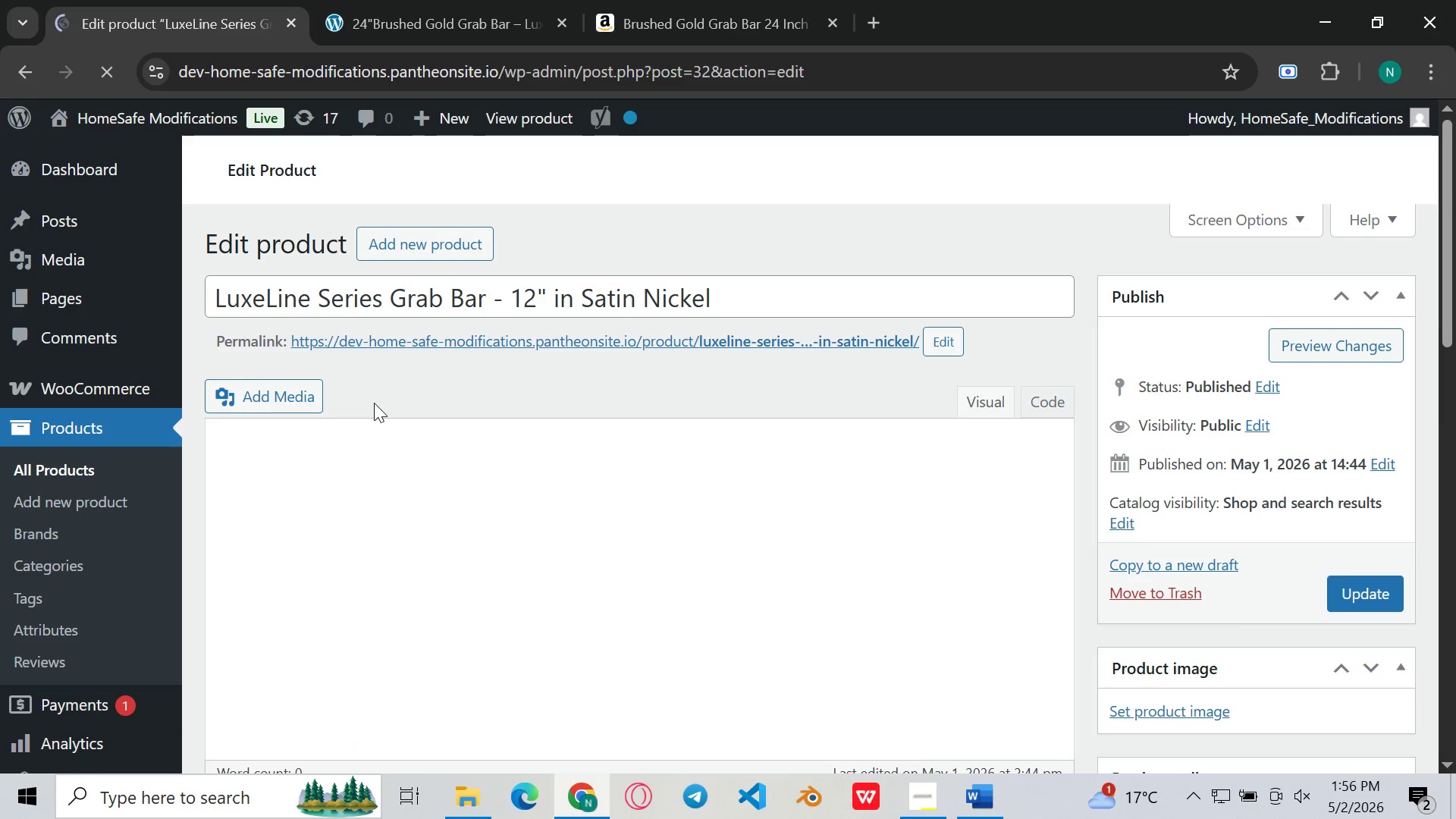 
left_click([543, 576])
 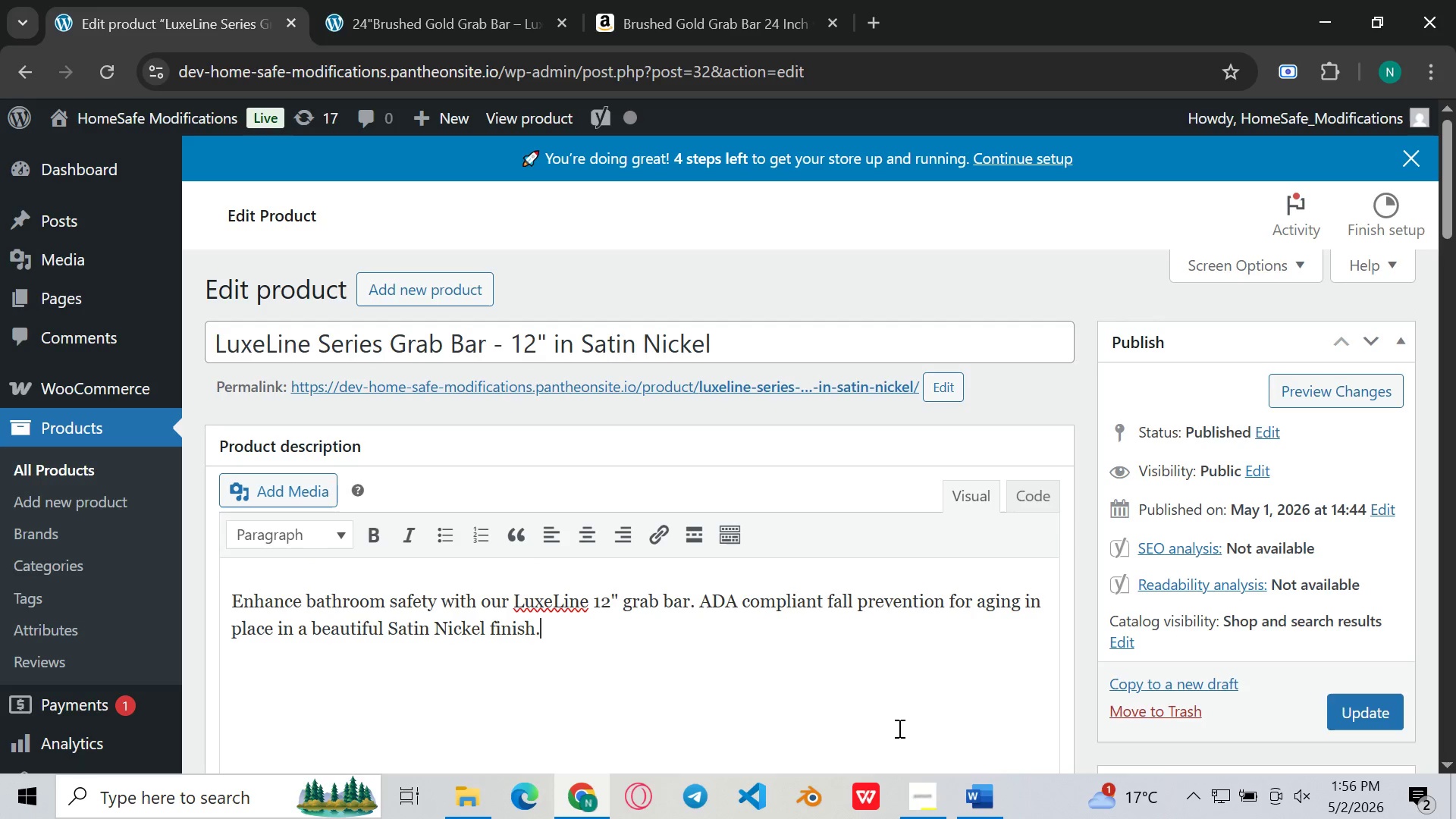 
left_click([994, 803])
 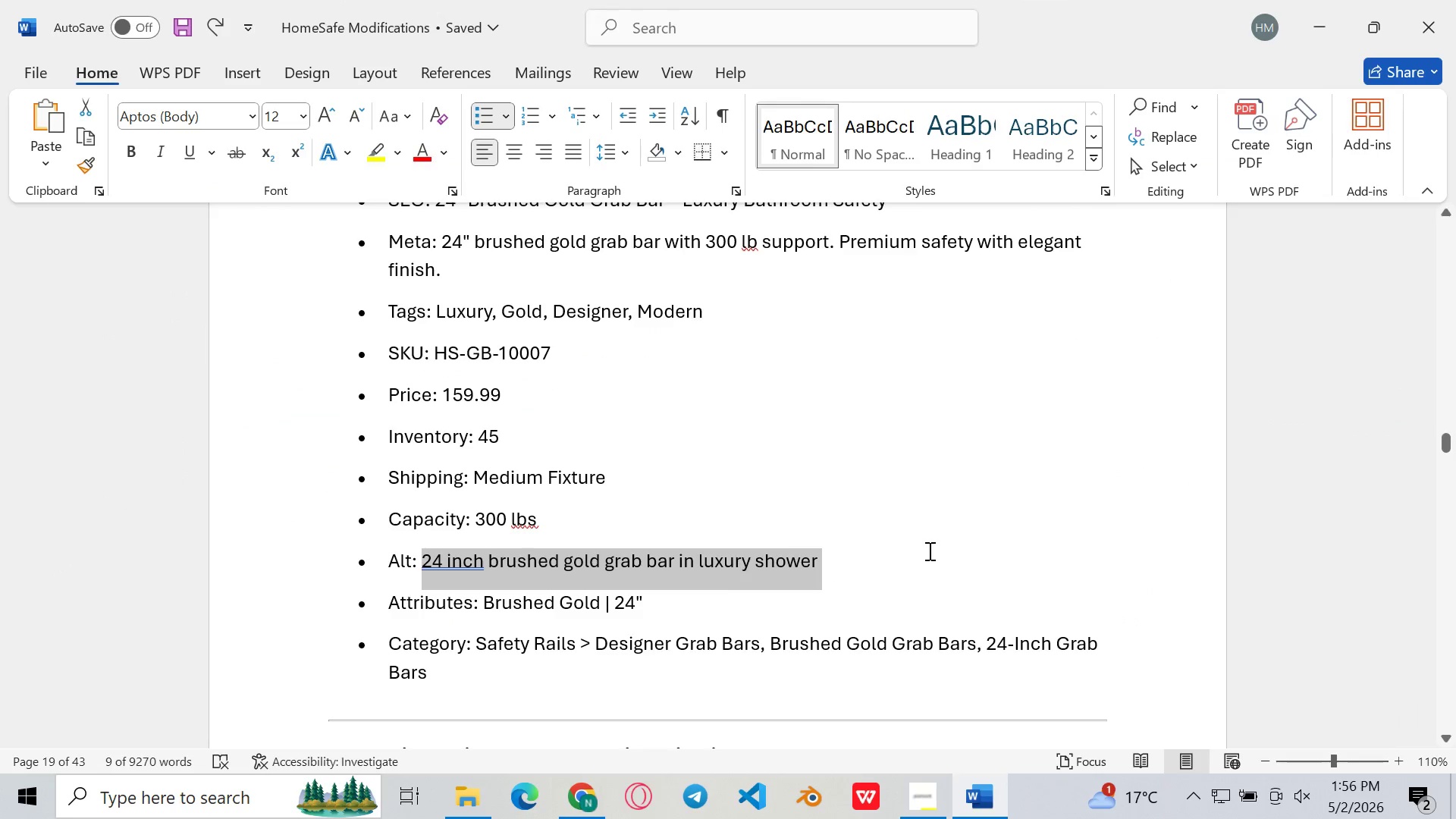 
scroll: coordinate [755, 551], scroll_direction: up, amount: 165.0
 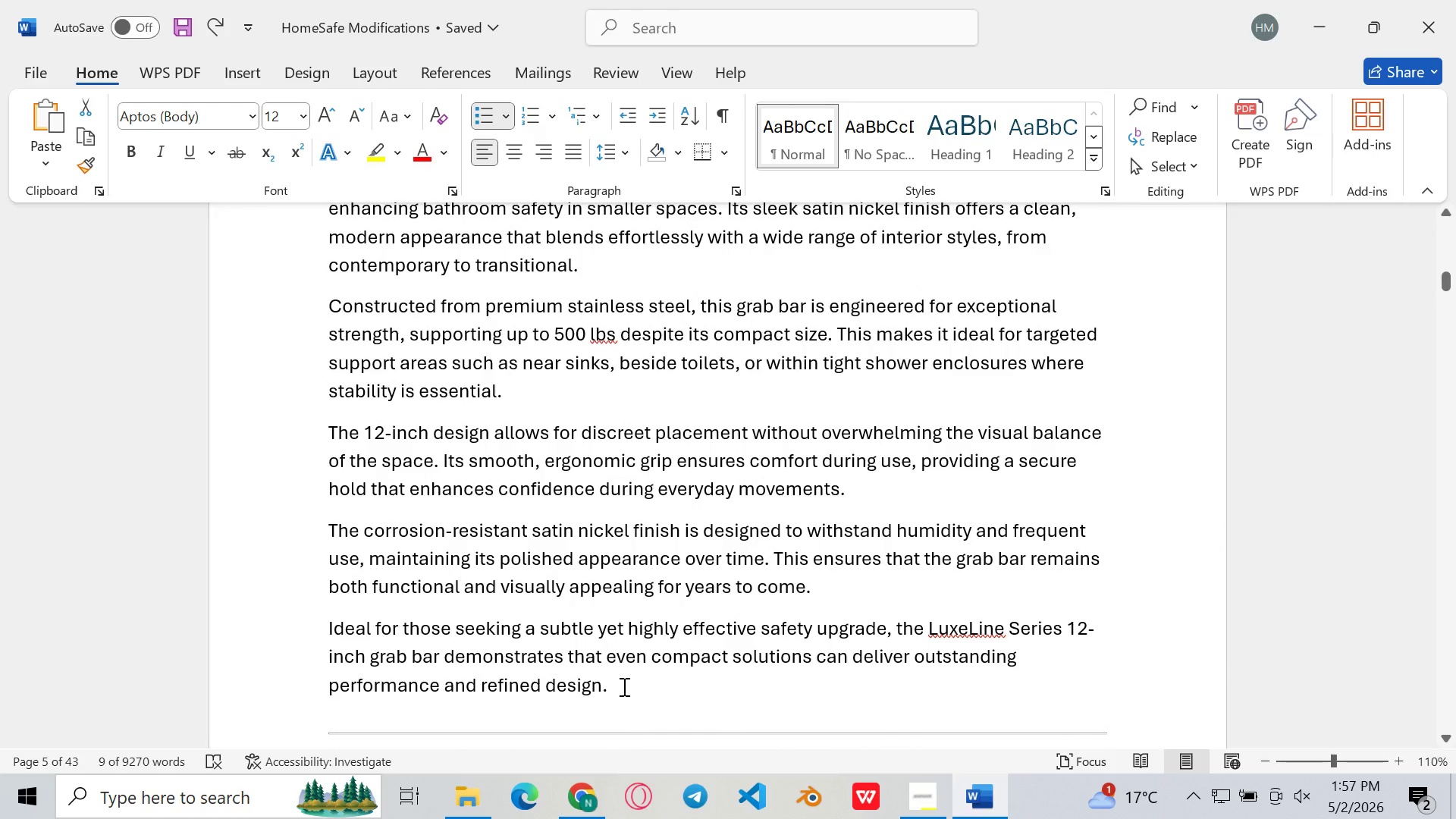 
left_click_drag(start_coordinate=[622, 689], to_coordinate=[325, 437])
 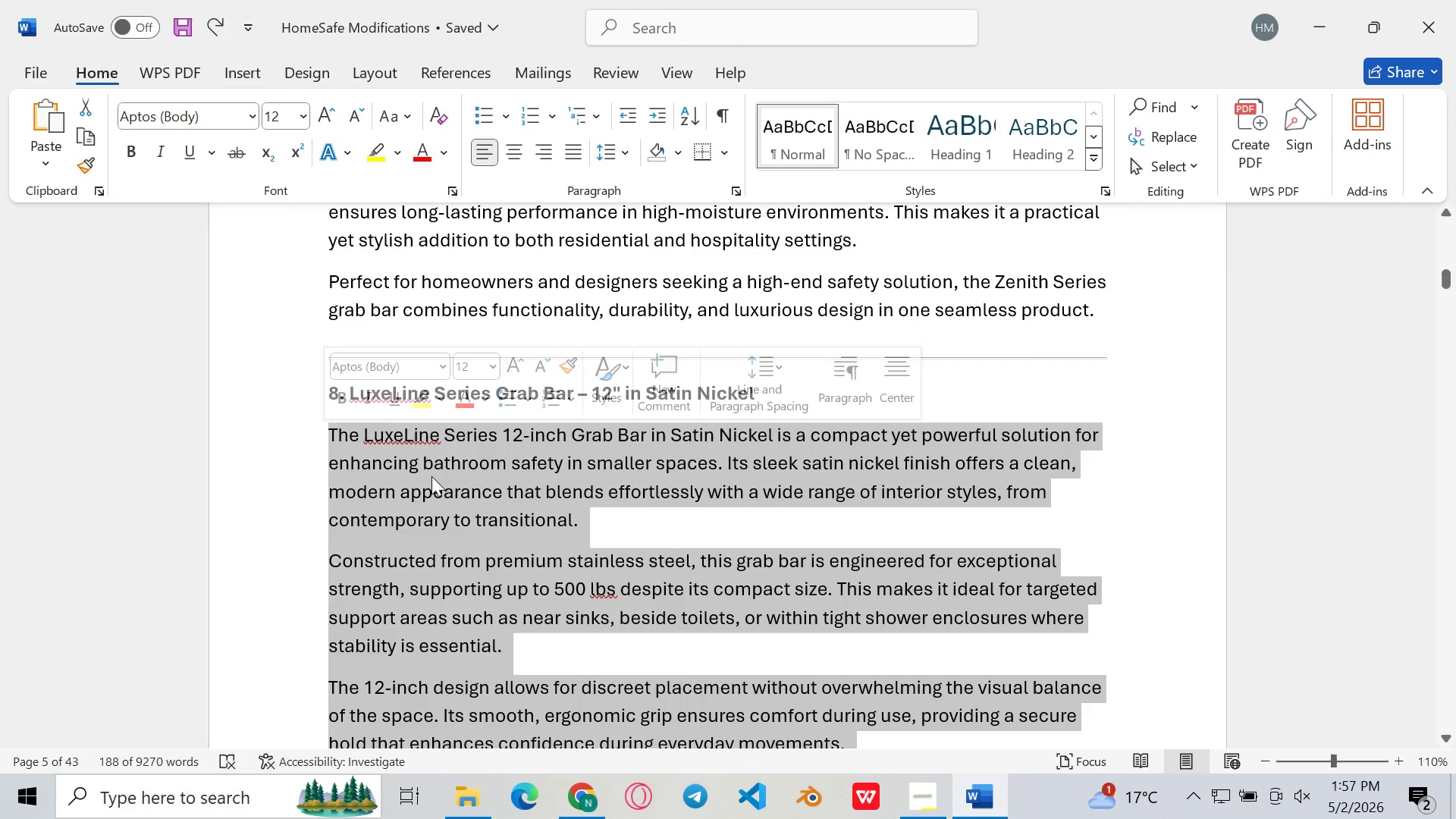 
key(Control+C)
 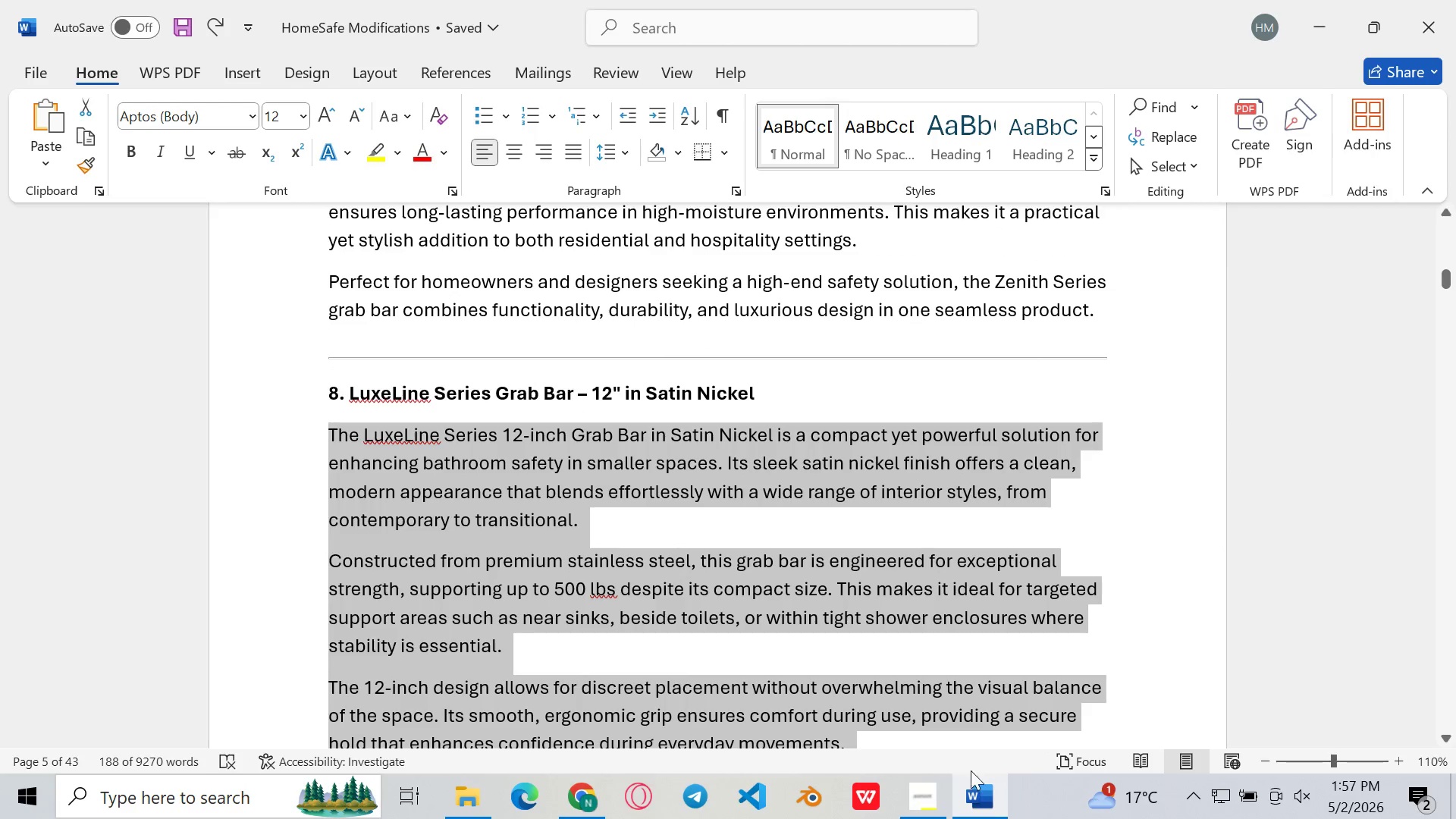 
left_click([989, 803])
 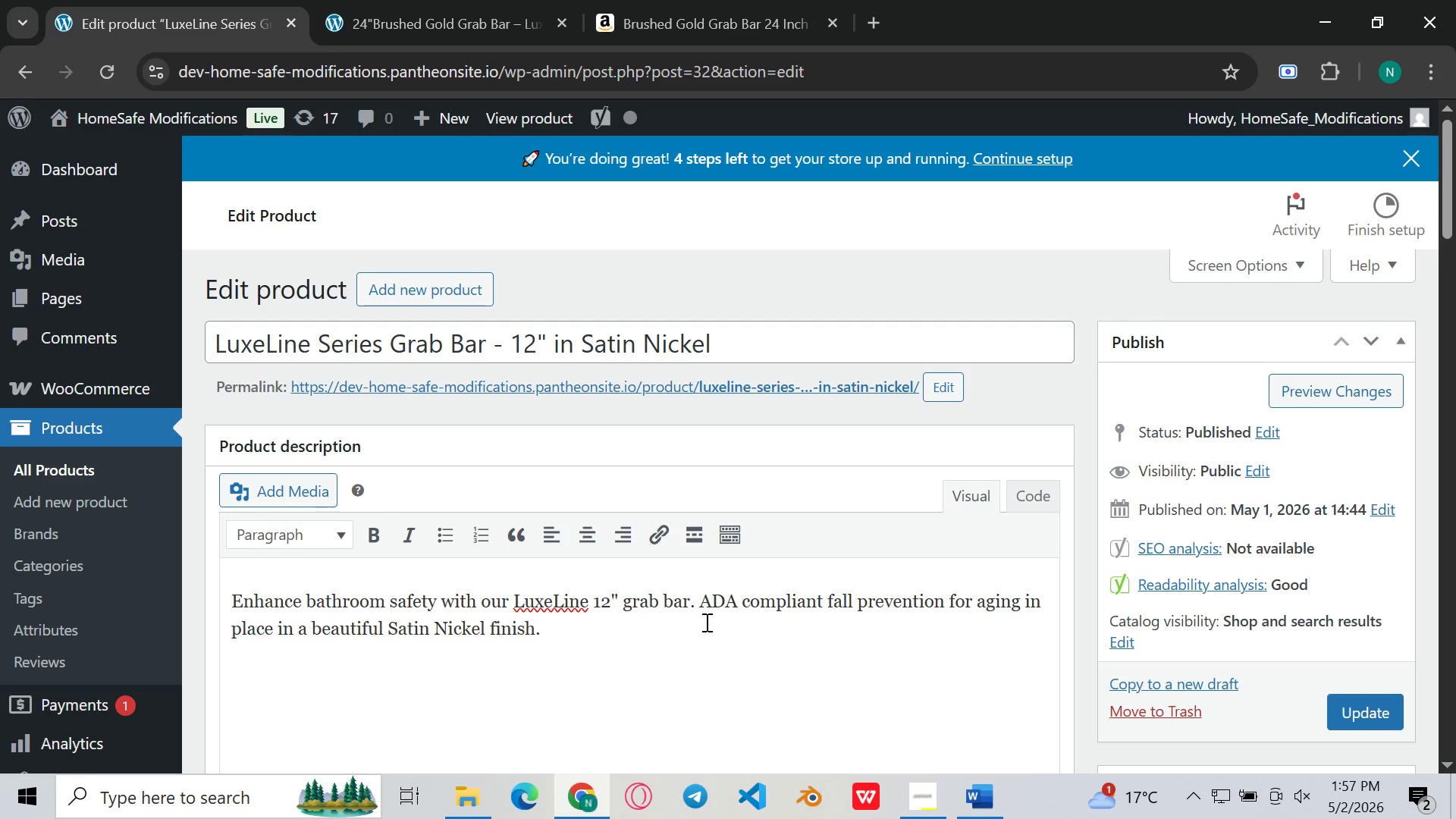 
key(Control+A)
 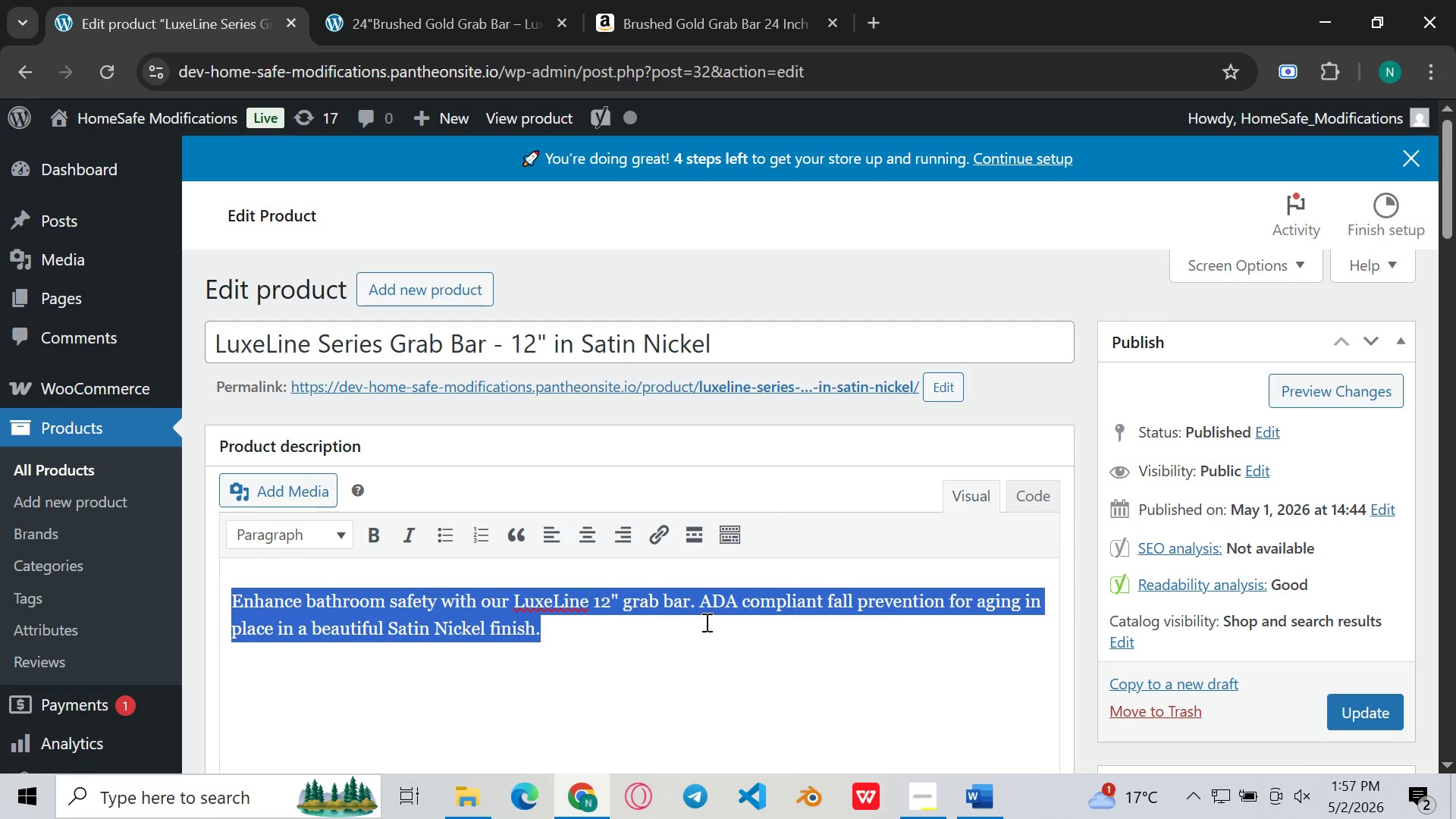 
key(Backspace)
 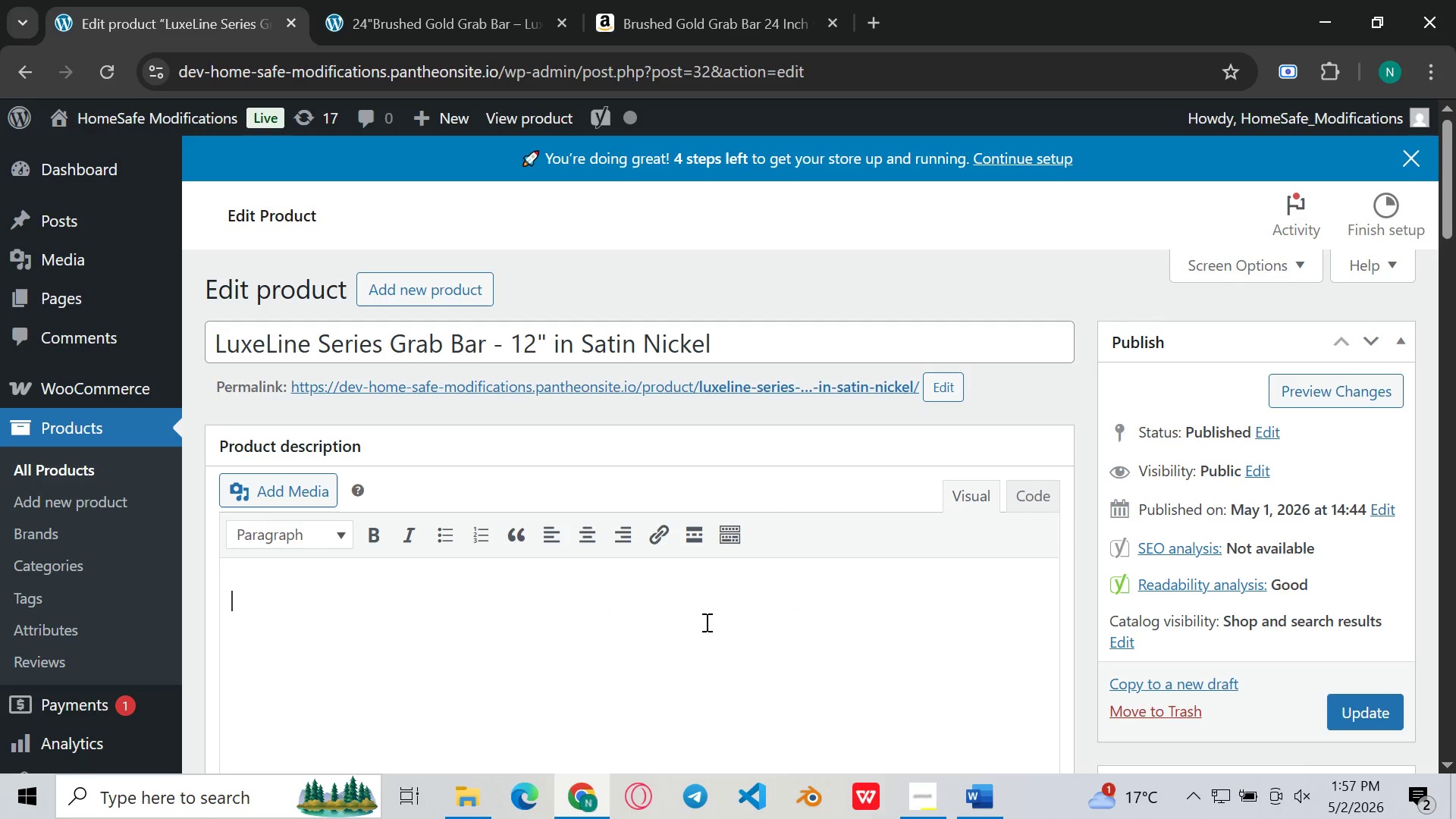 
hold_key(key=ControlLeft, duration=1.16)
 